 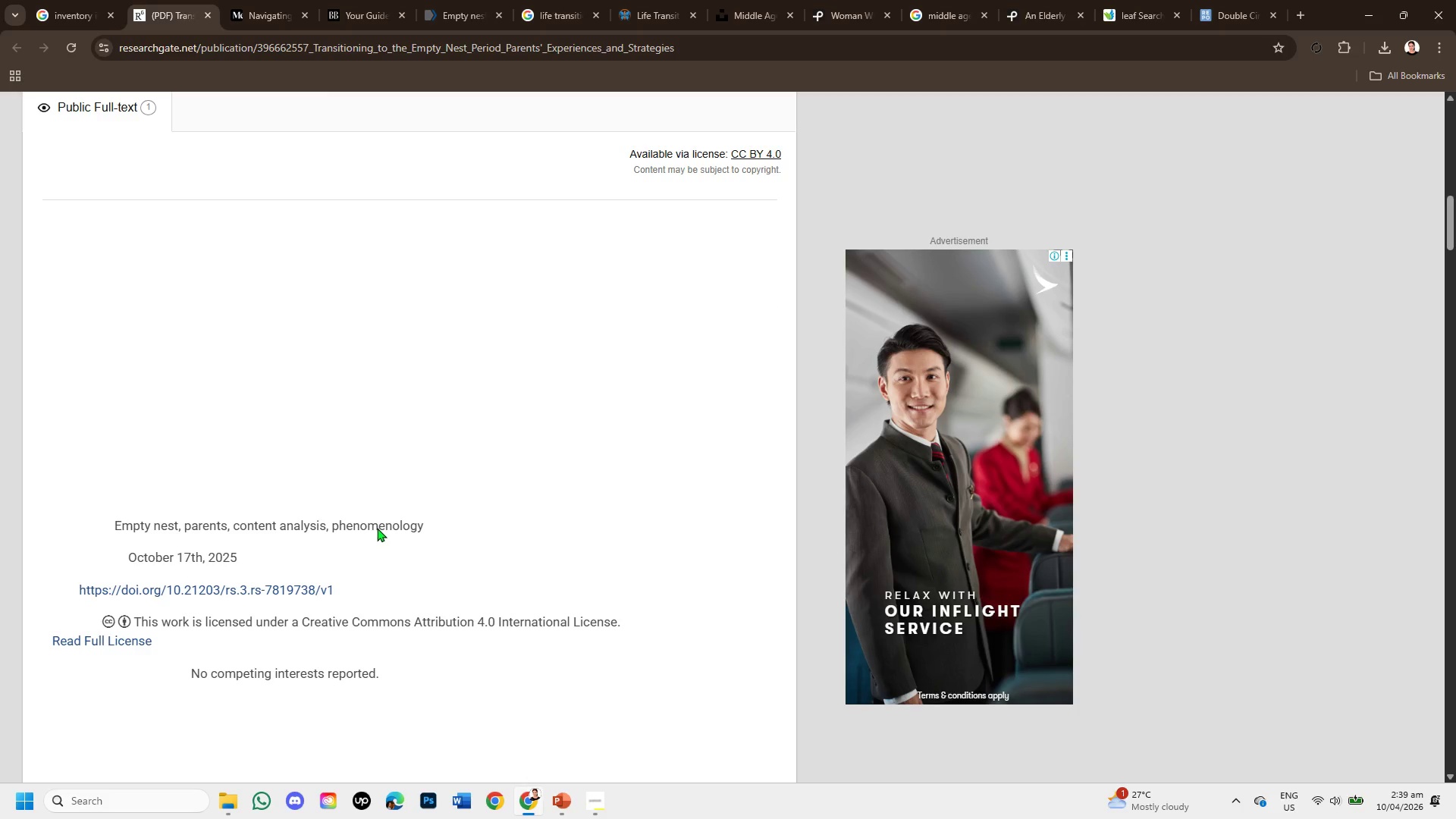 
scroll: coordinate [377, 528], scroll_direction: up, amount: 5.0
 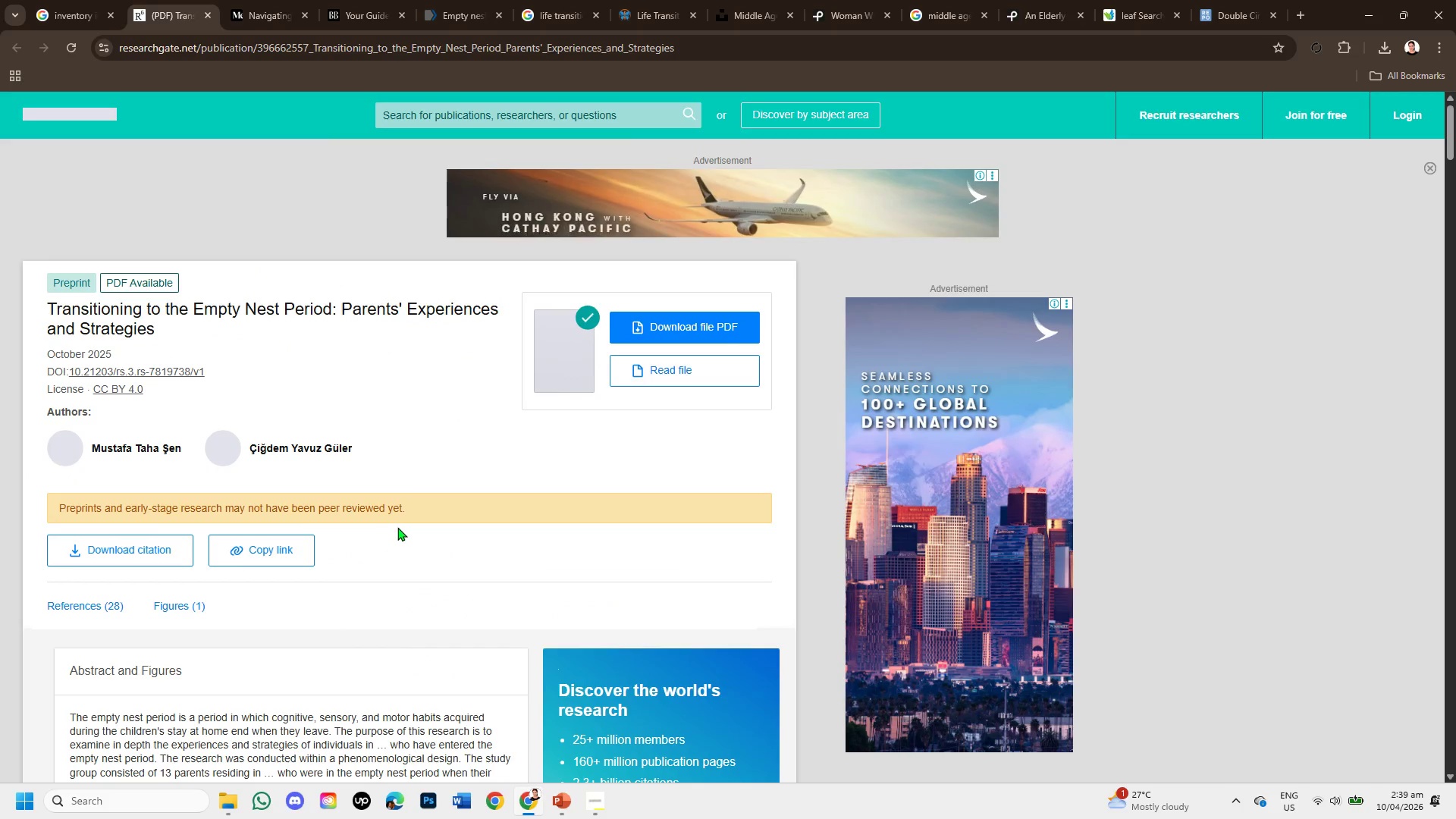 
scroll: coordinate [397, 527], scroll_direction: down, amount: 2.0
 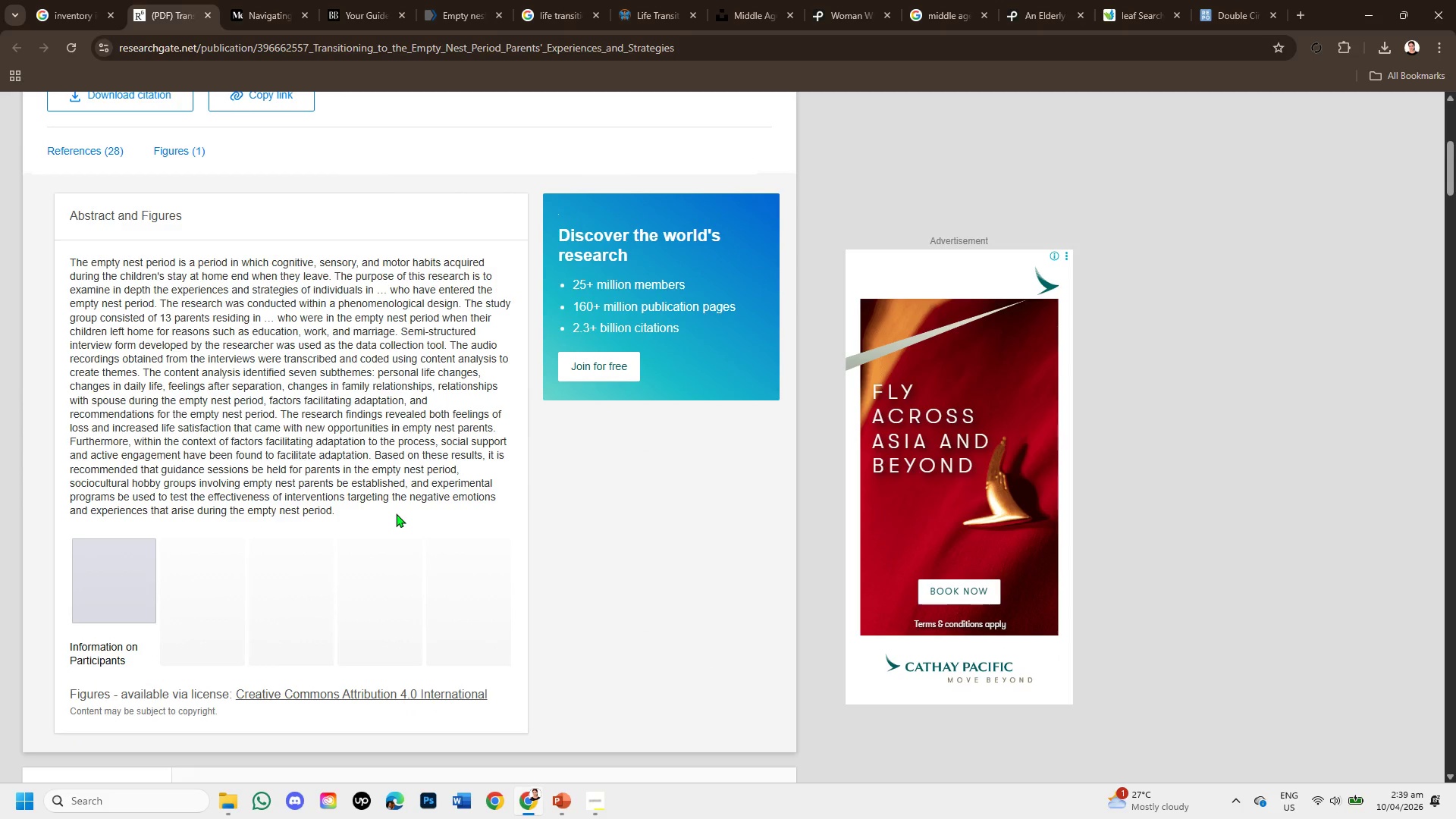 
wait(6.76)
 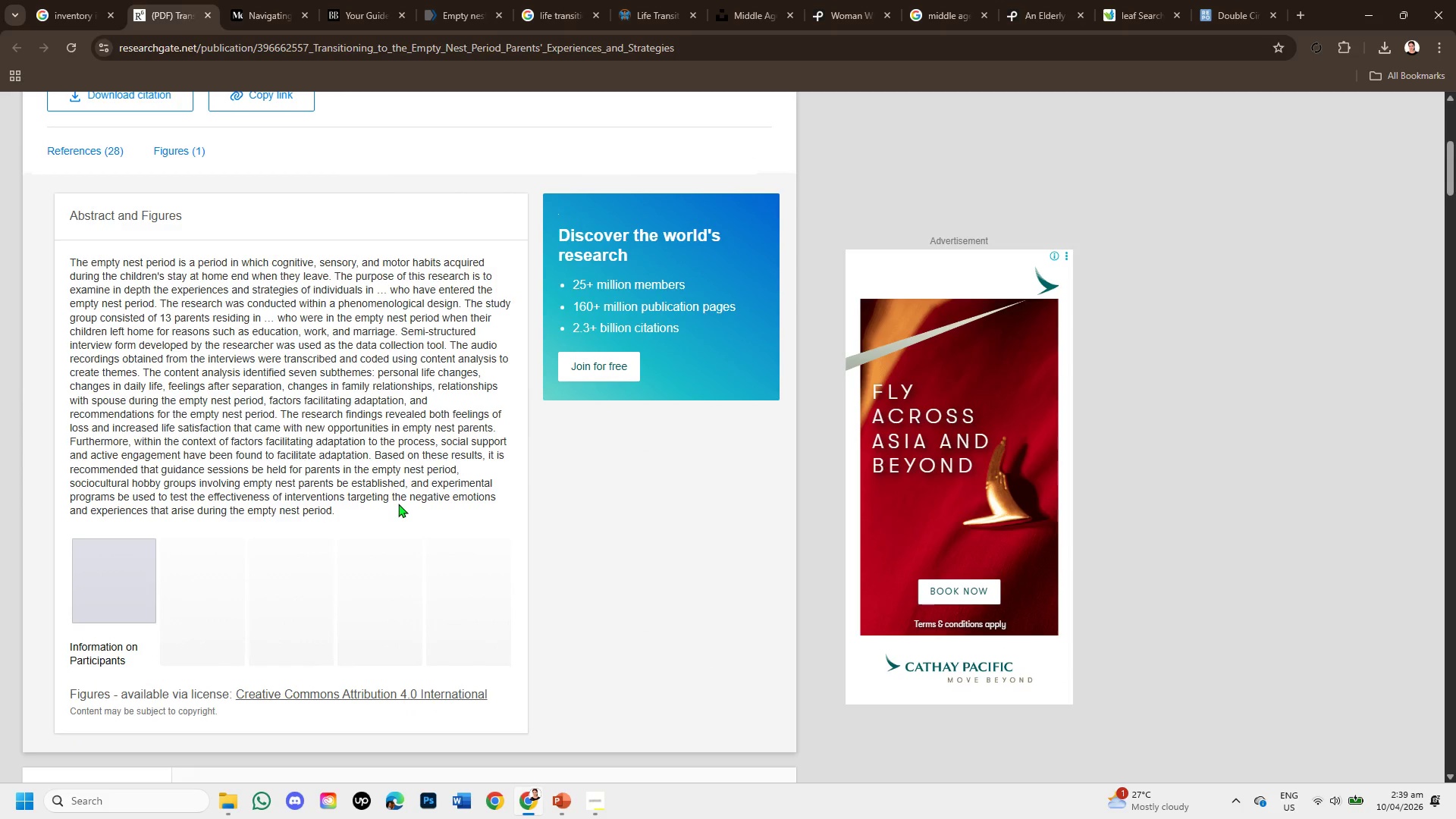 
scroll: coordinate [392, 516], scroll_direction: down, amount: 1.0
 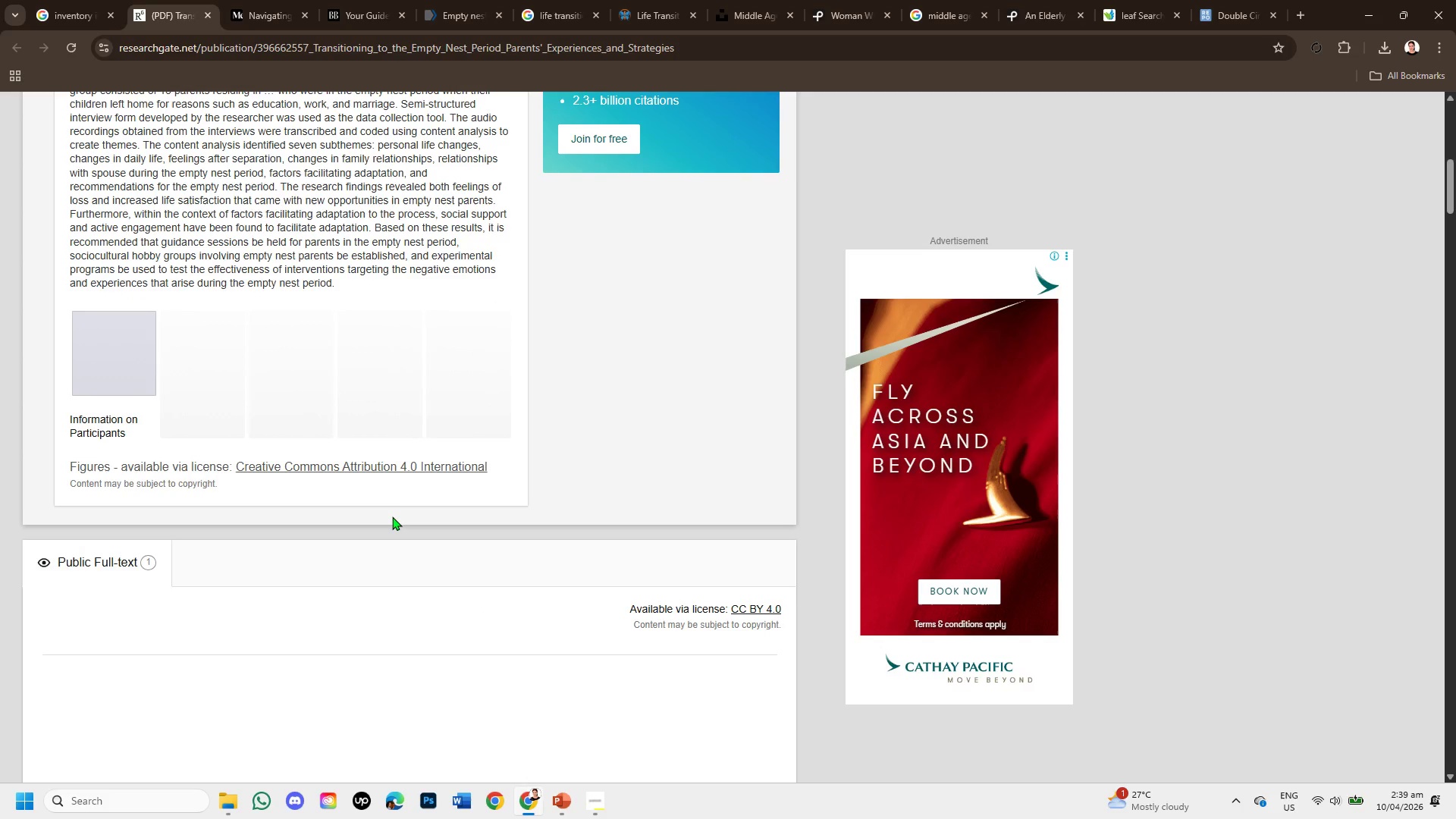 
scroll: coordinate [392, 516], scroll_direction: up, amount: 1.0
 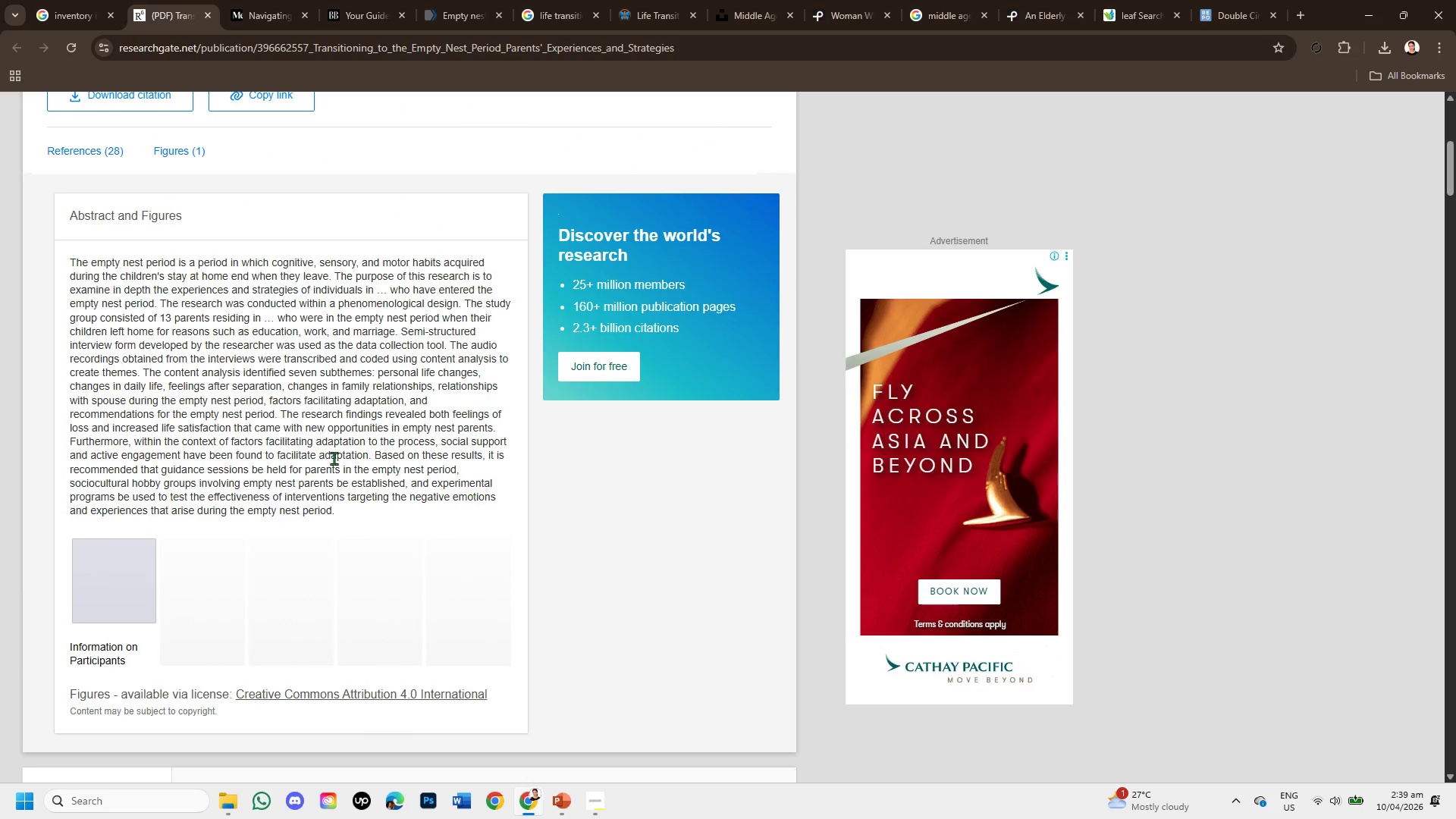 
wait(5.18)
 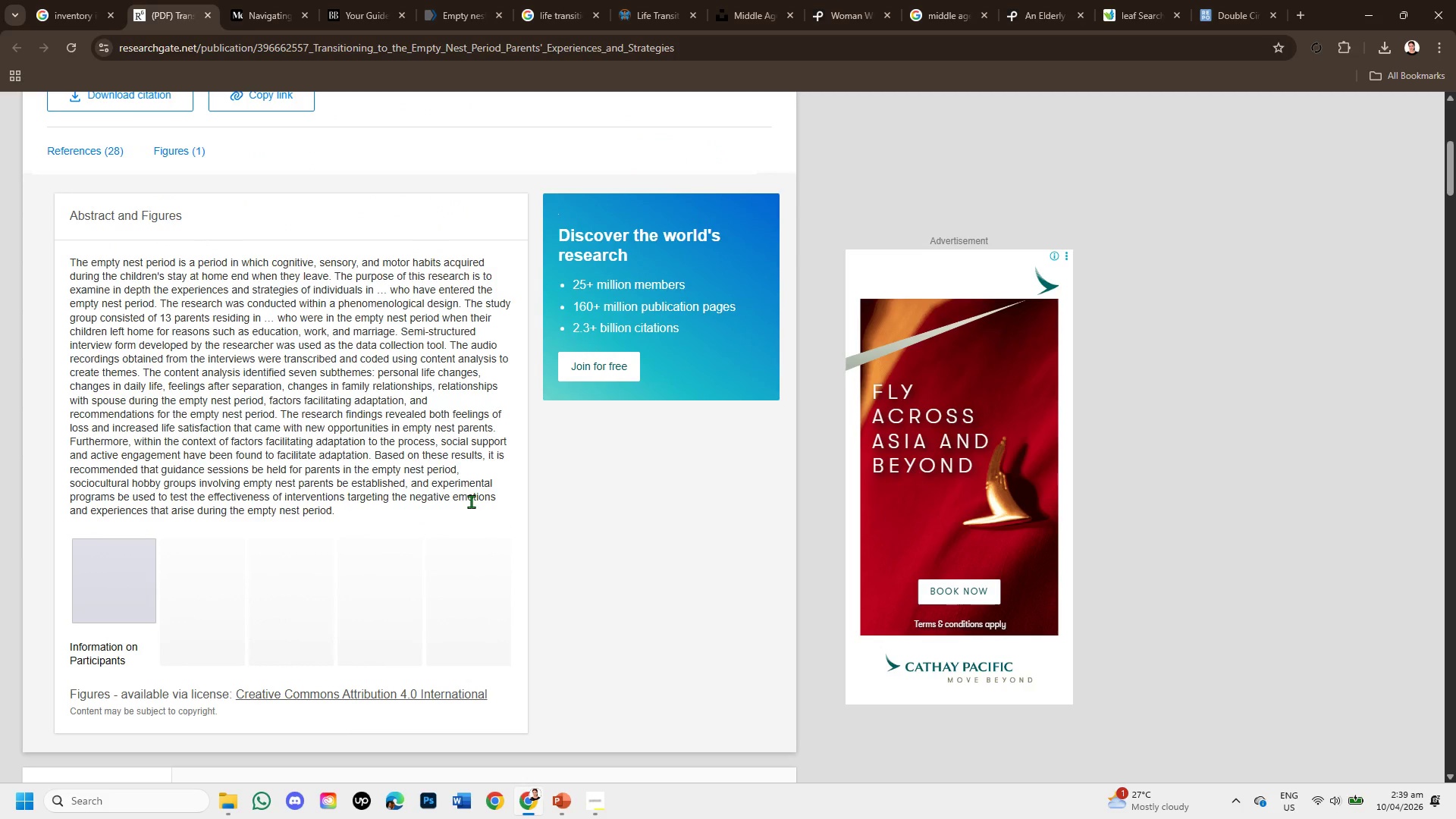 
left_click([209, 11])
 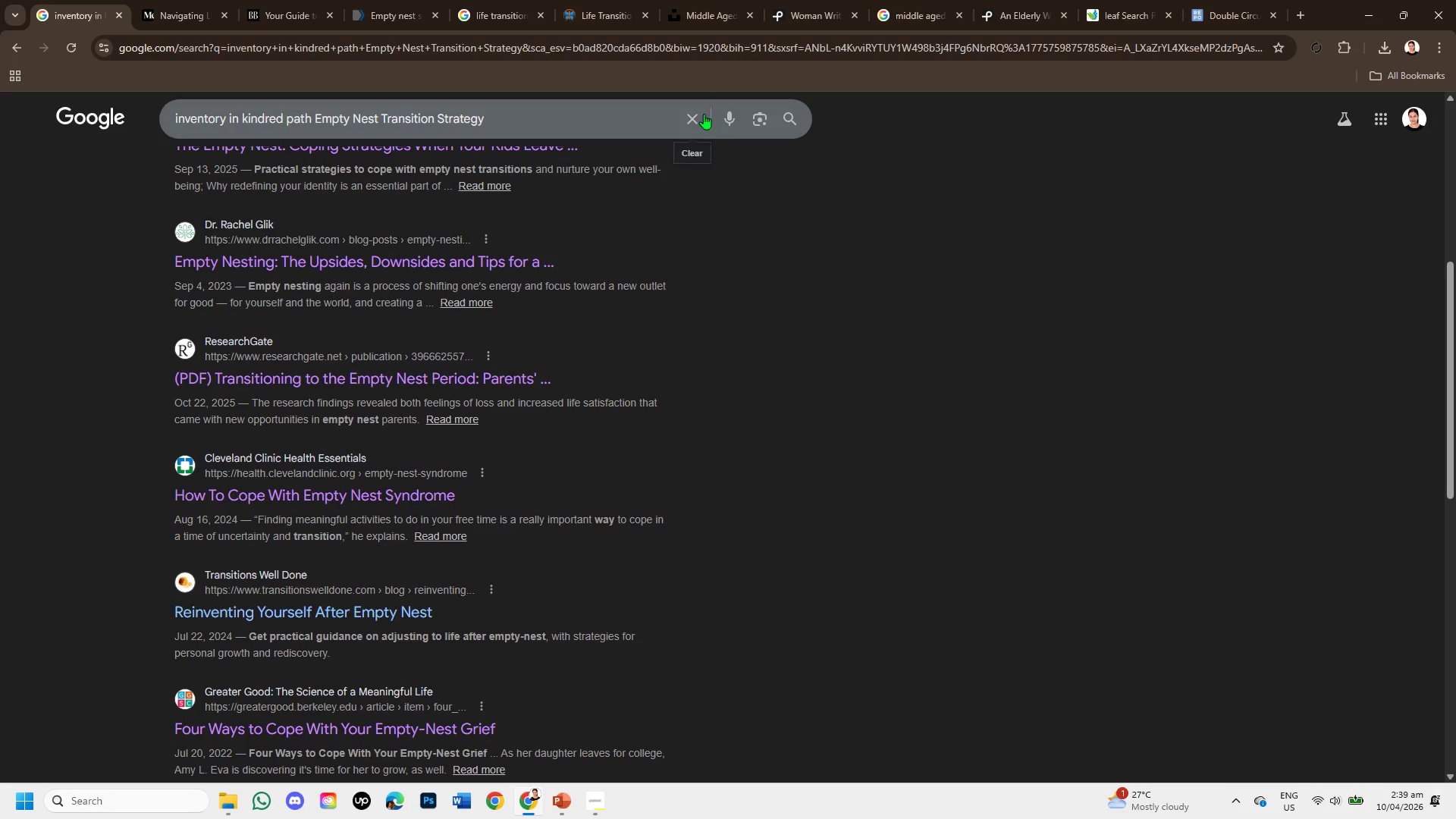 
wait(5.81)
 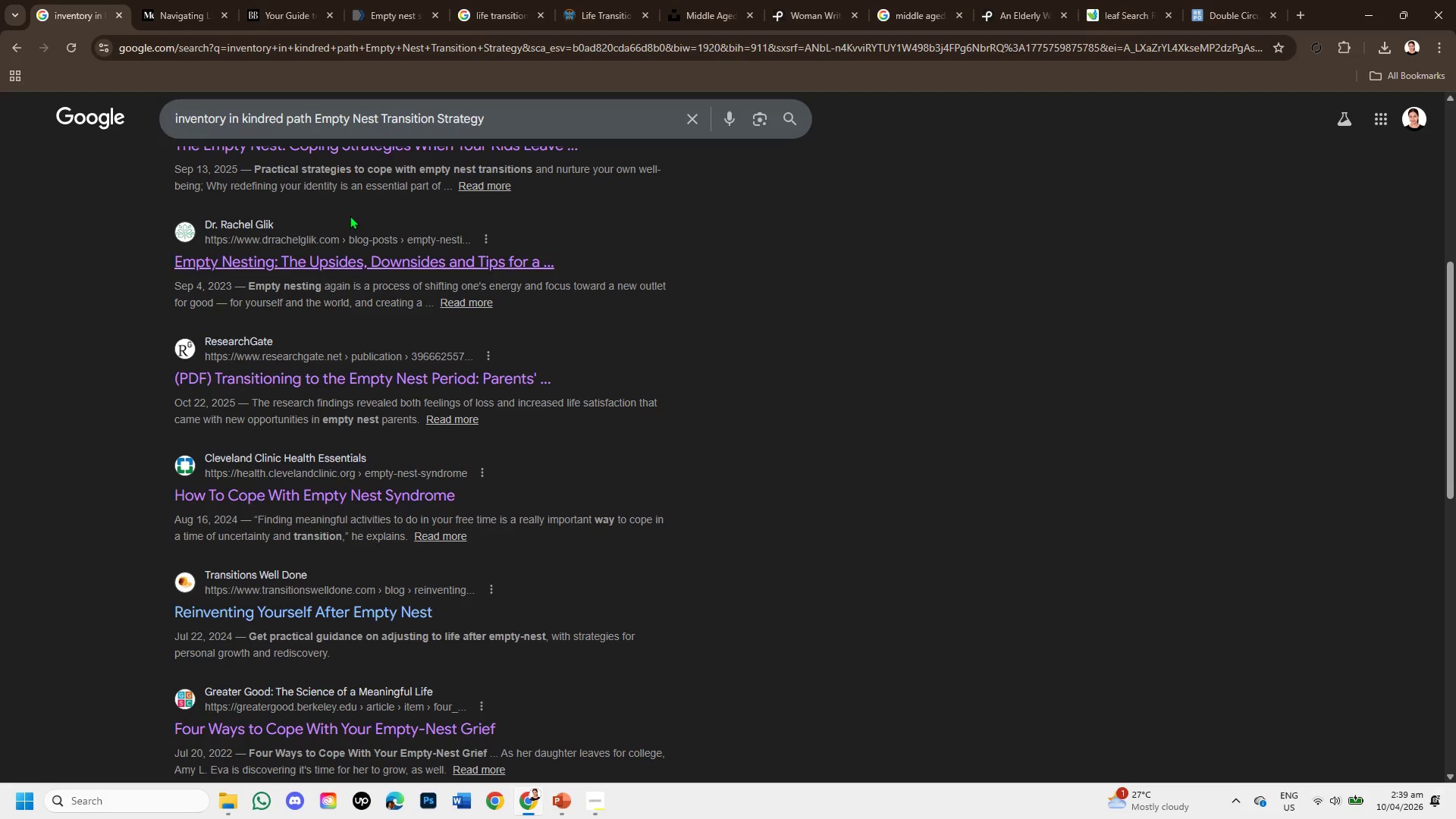 
left_click([694, 115])
 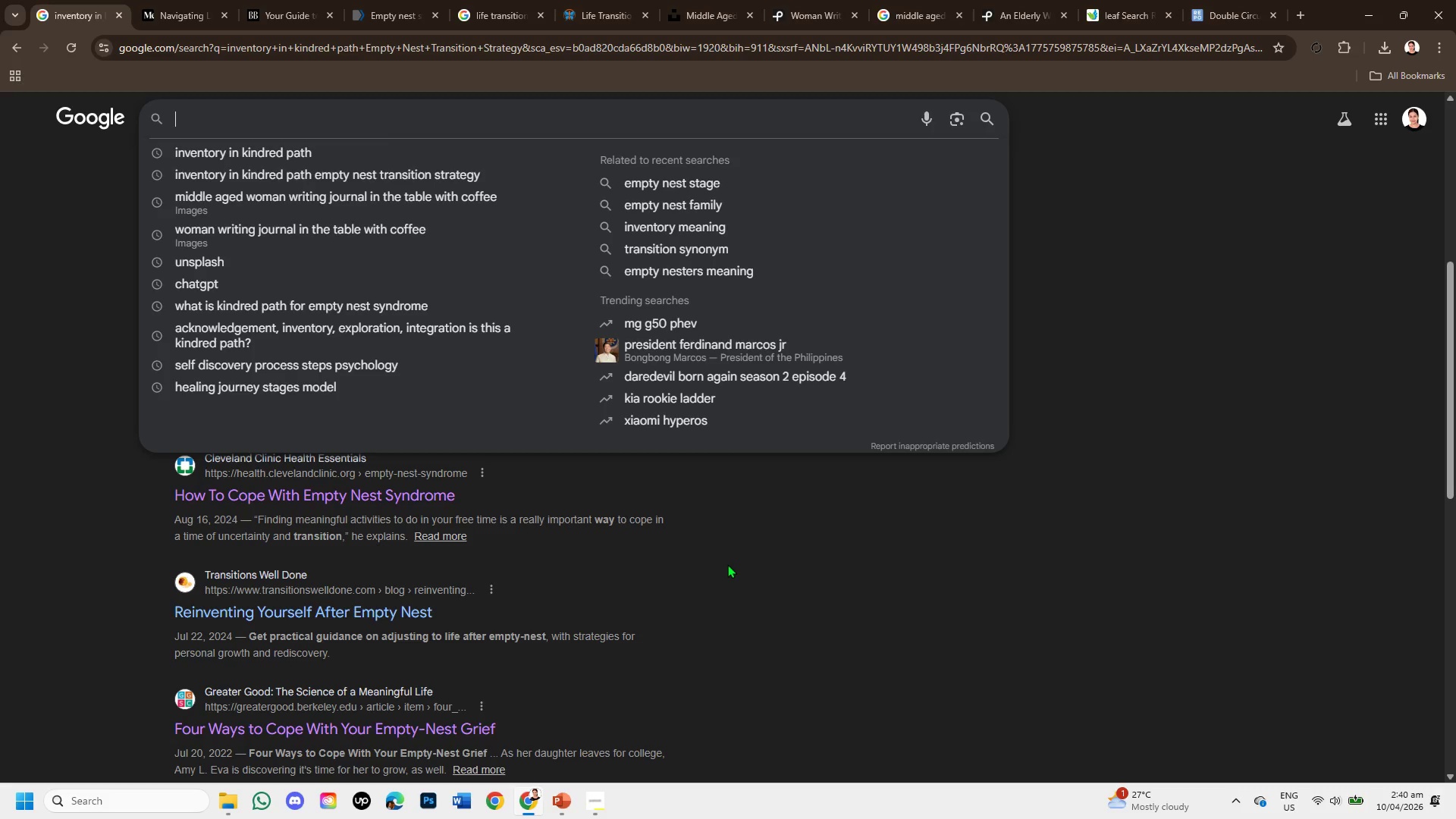 
wait(18.14)
 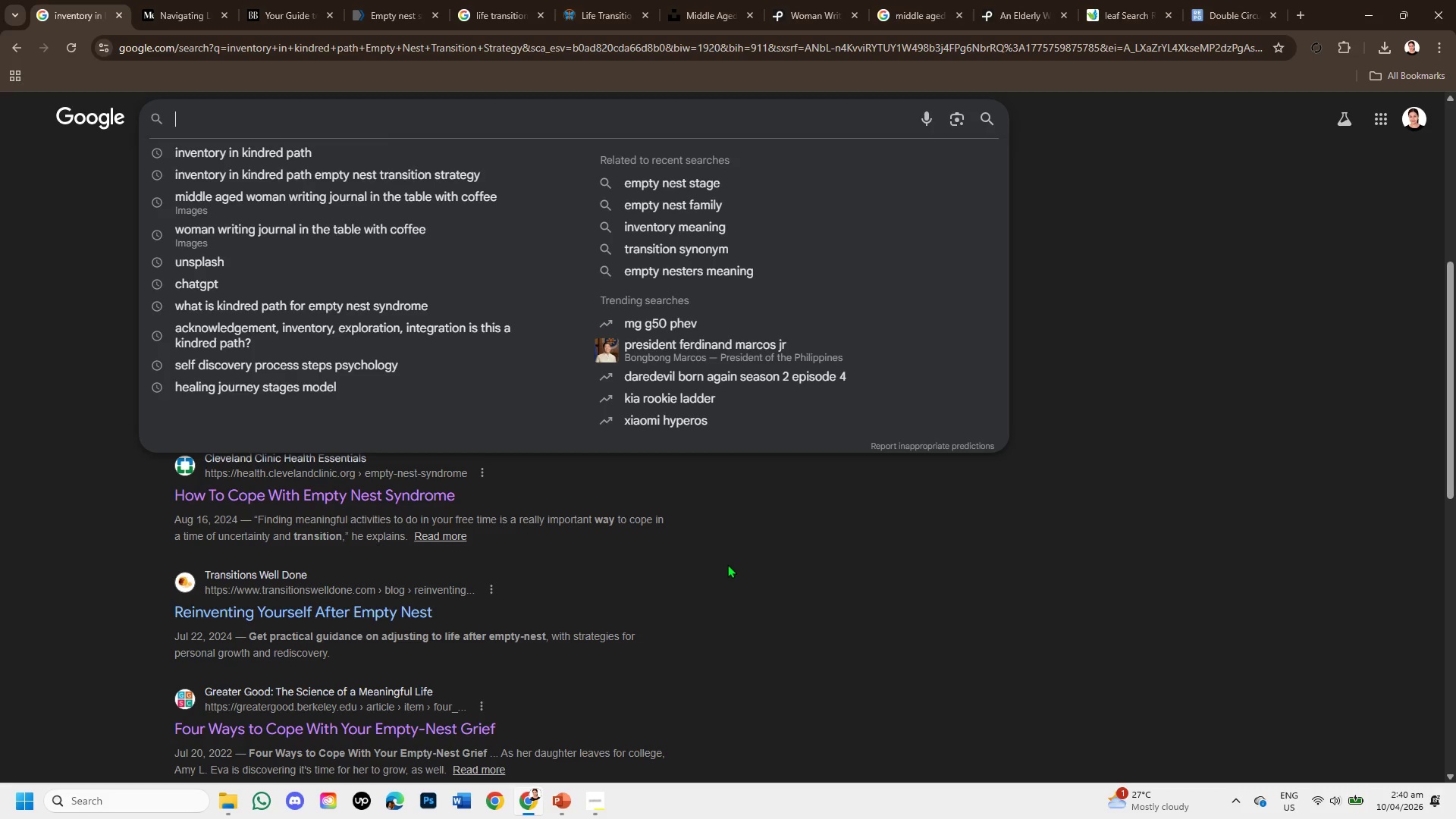 
left_click([1023, 570])
 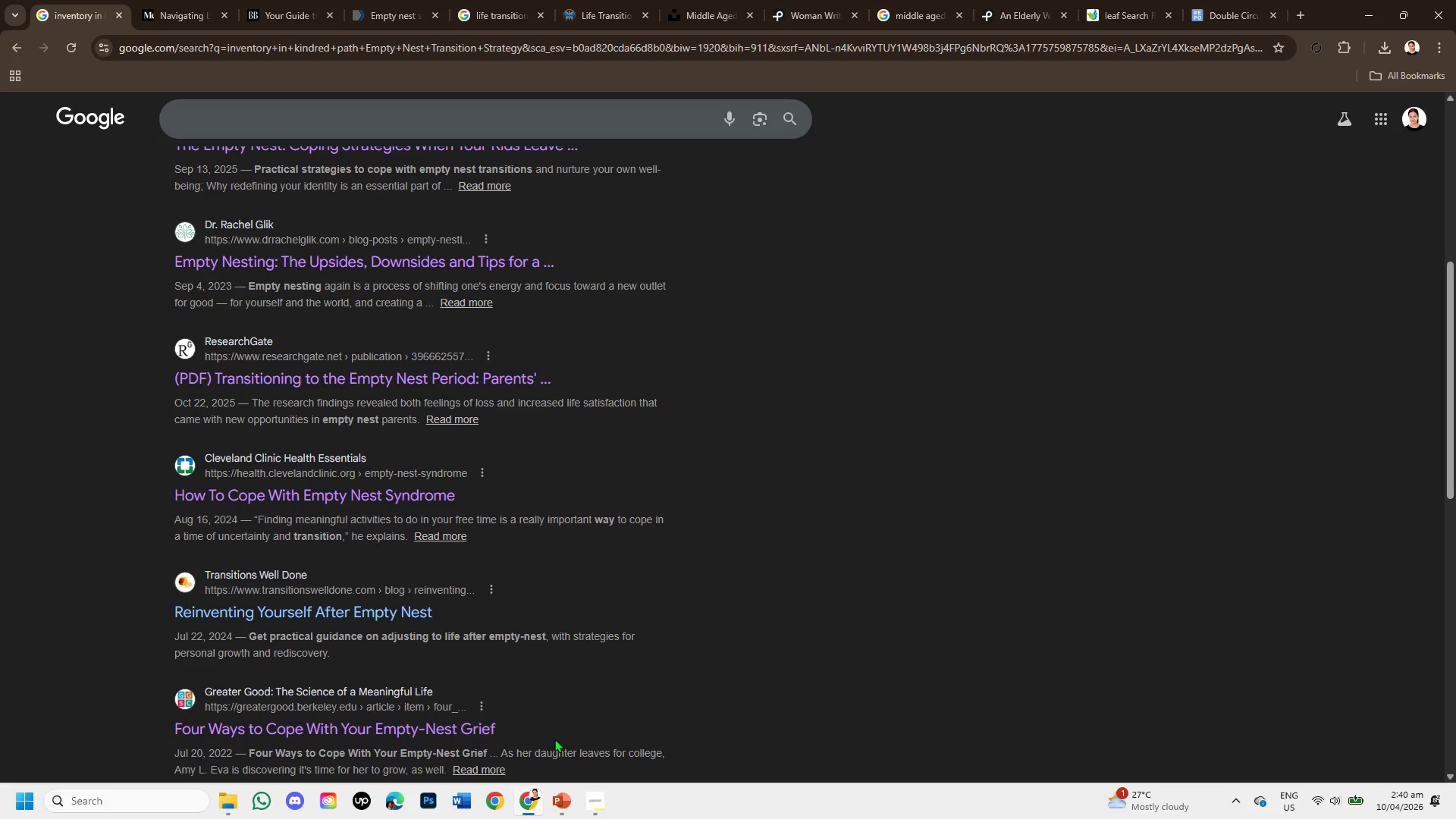 
wait(21.12)
 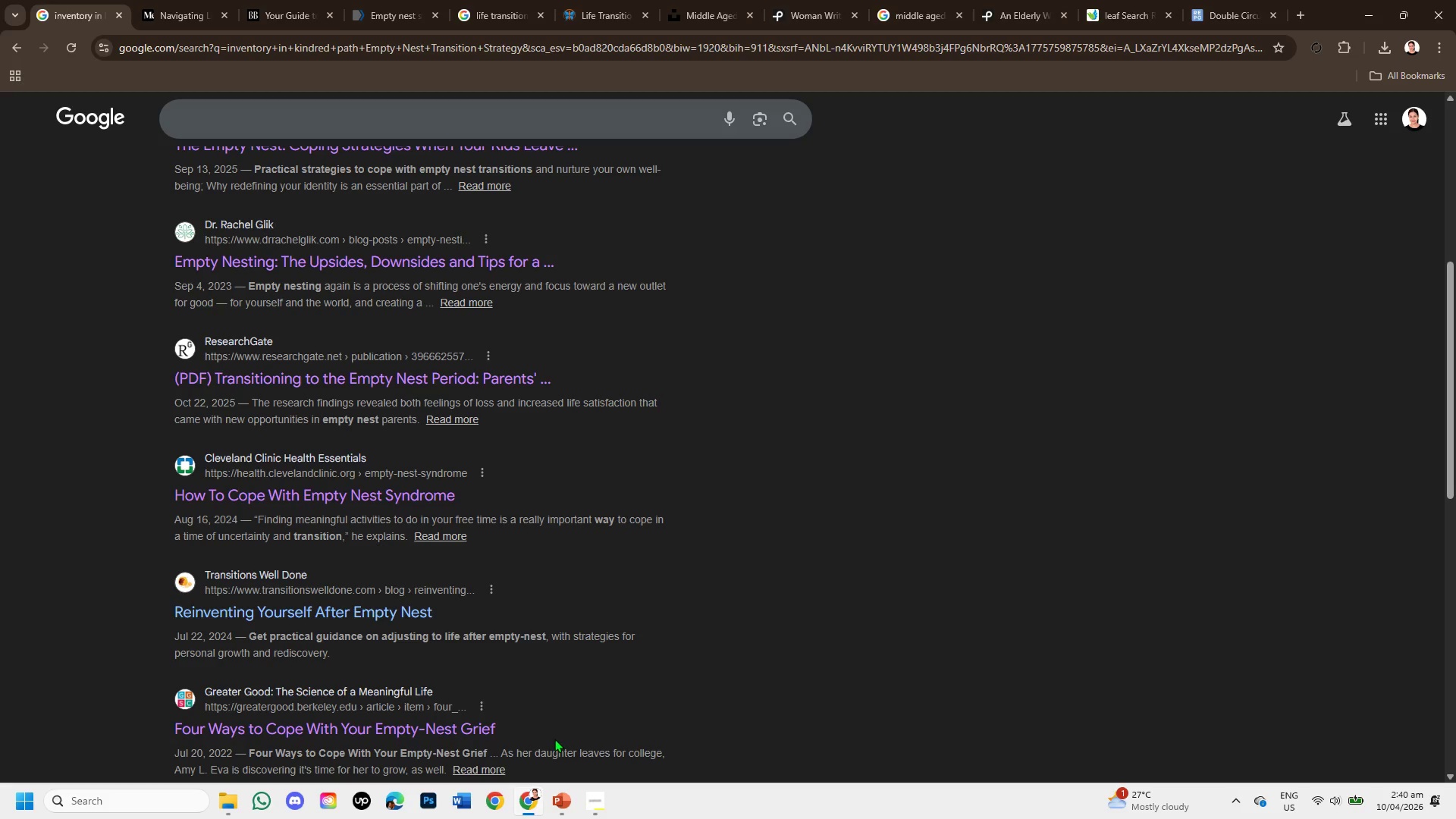 
left_click([184, 0])
 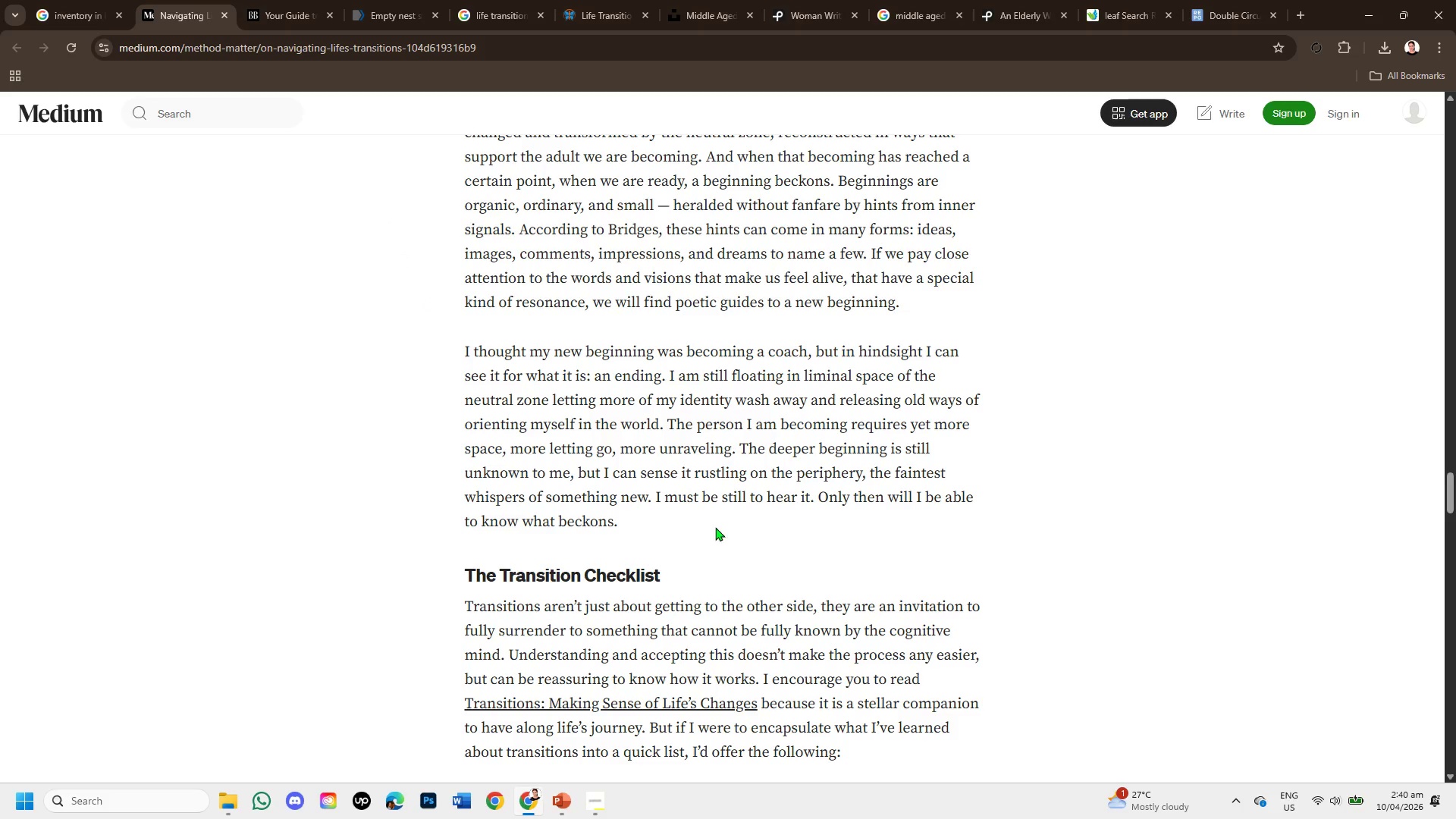 
scroll: coordinate [719, 528], scroll_direction: down, amount: 2.0
 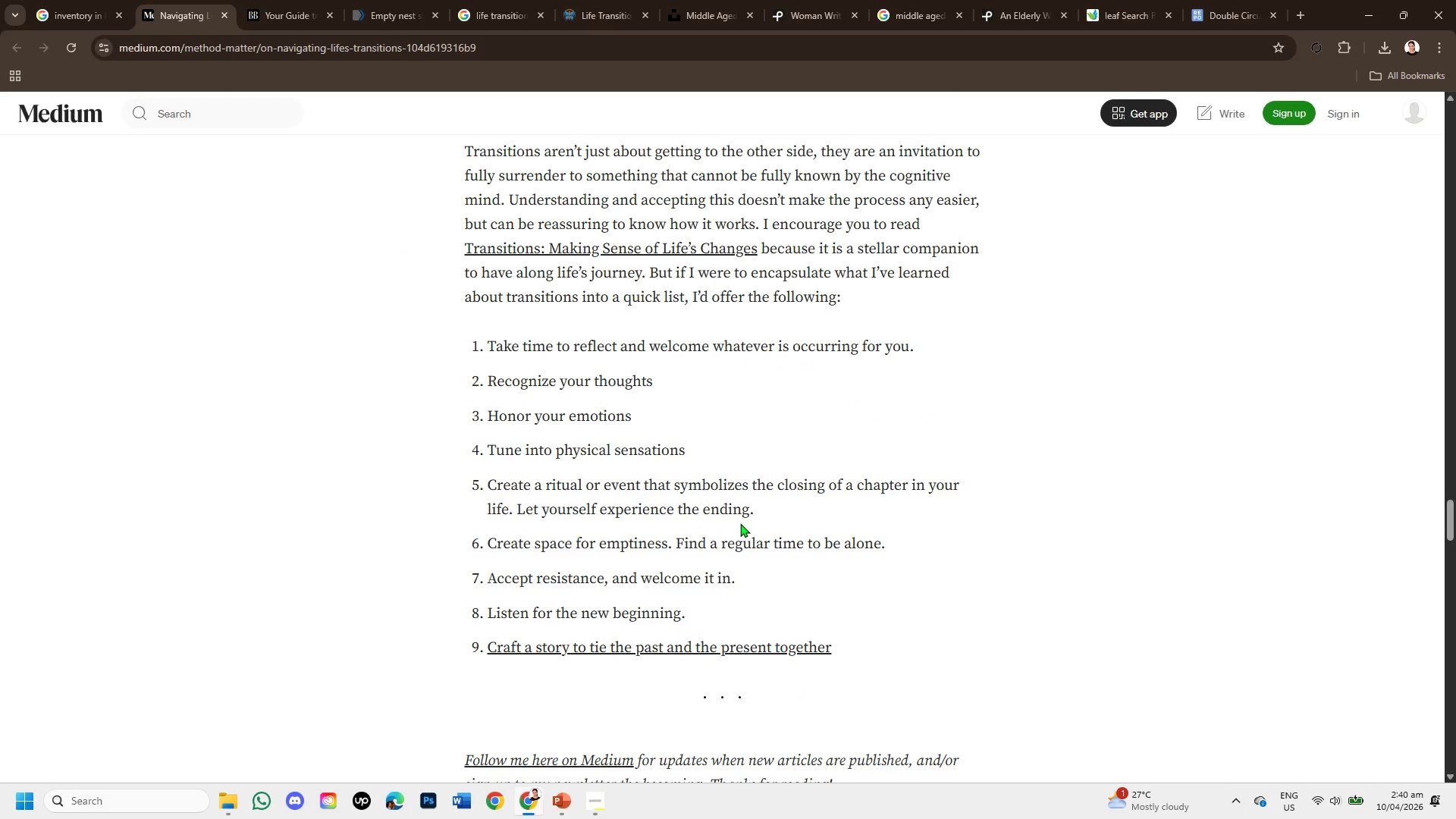 
wait(7.05)
 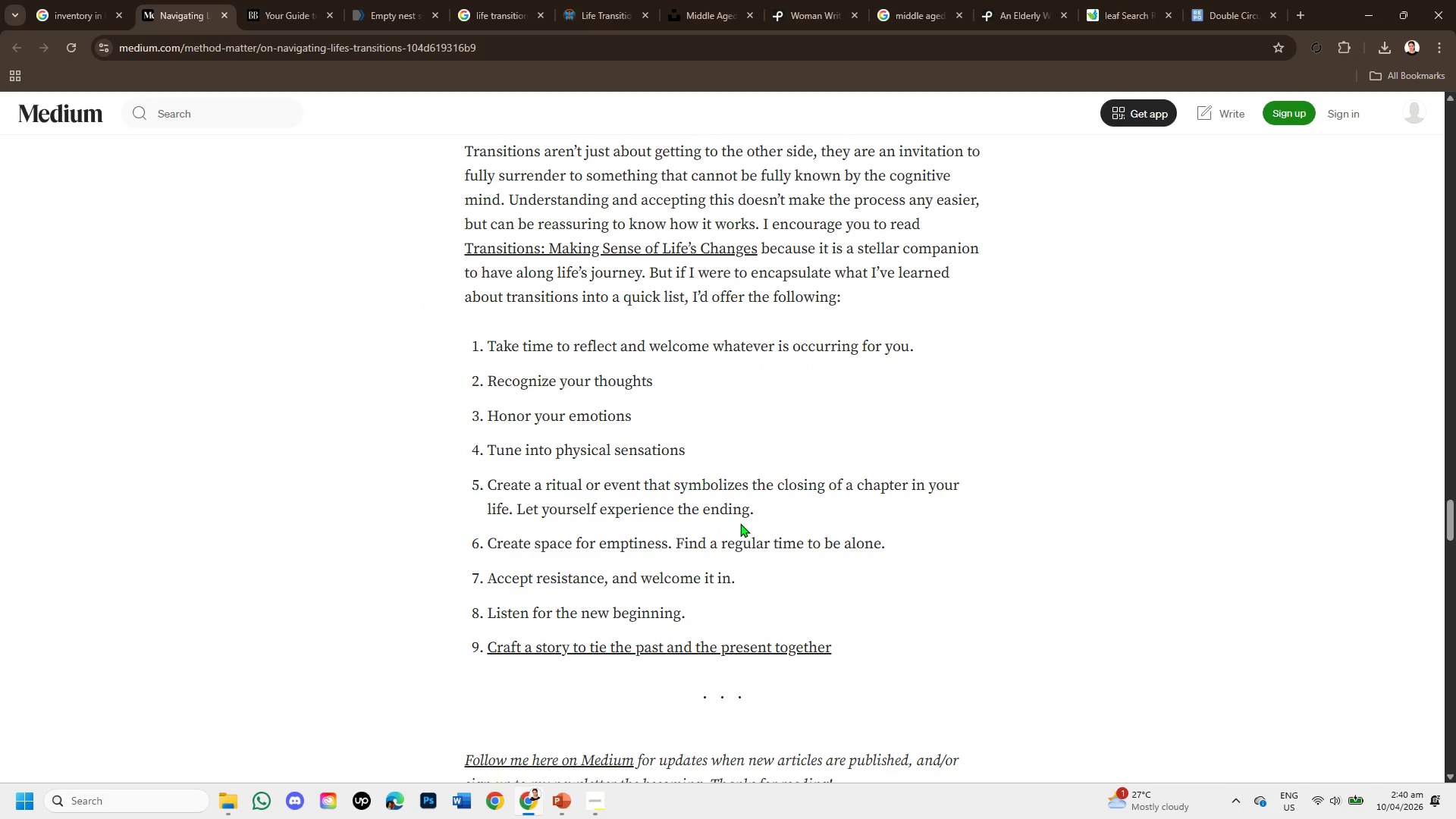 
scroll: coordinate [817, 605], scroll_direction: down, amount: 3.0
 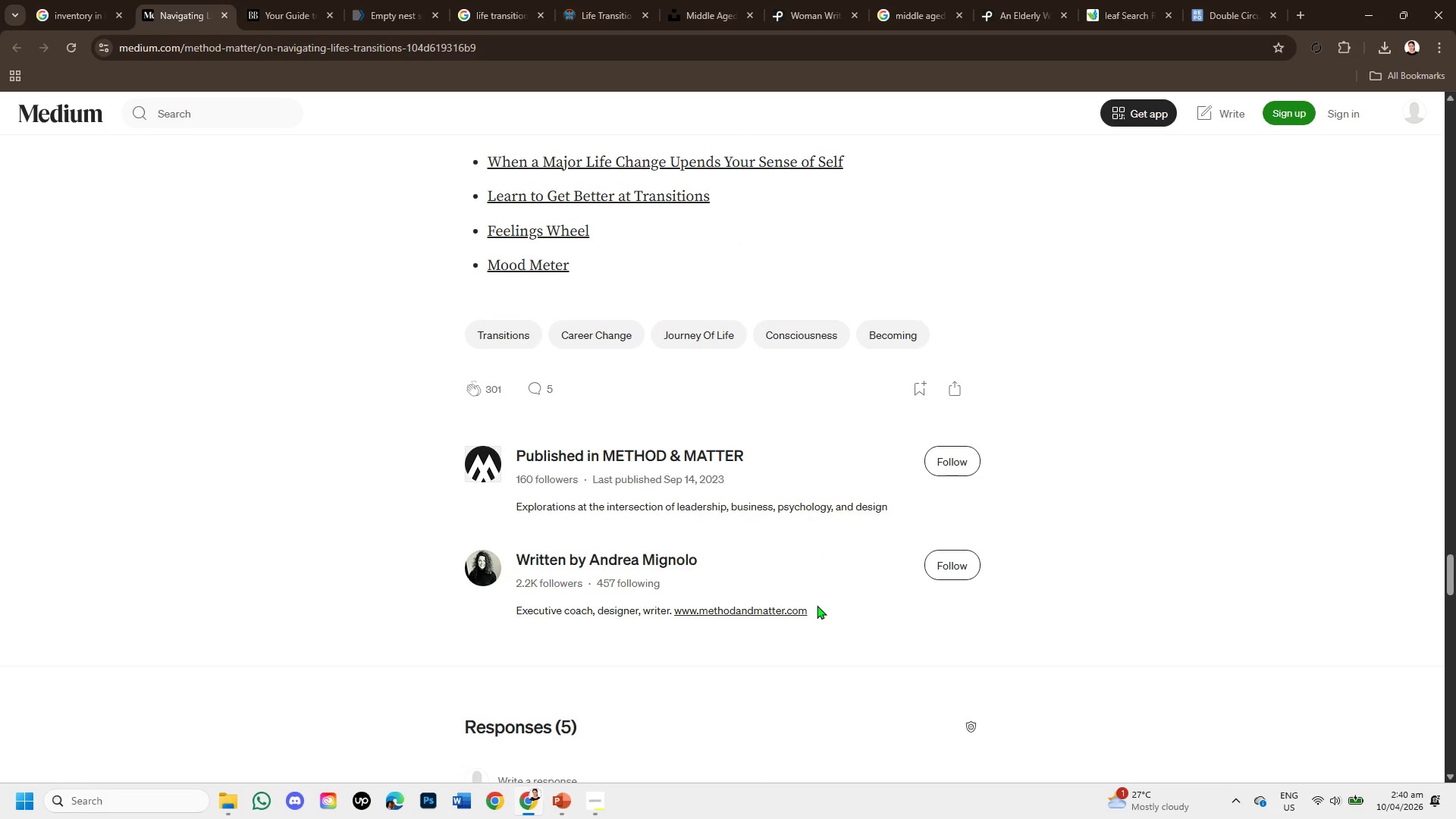 
scroll: coordinate [818, 573], scroll_direction: up, amount: 5.0
 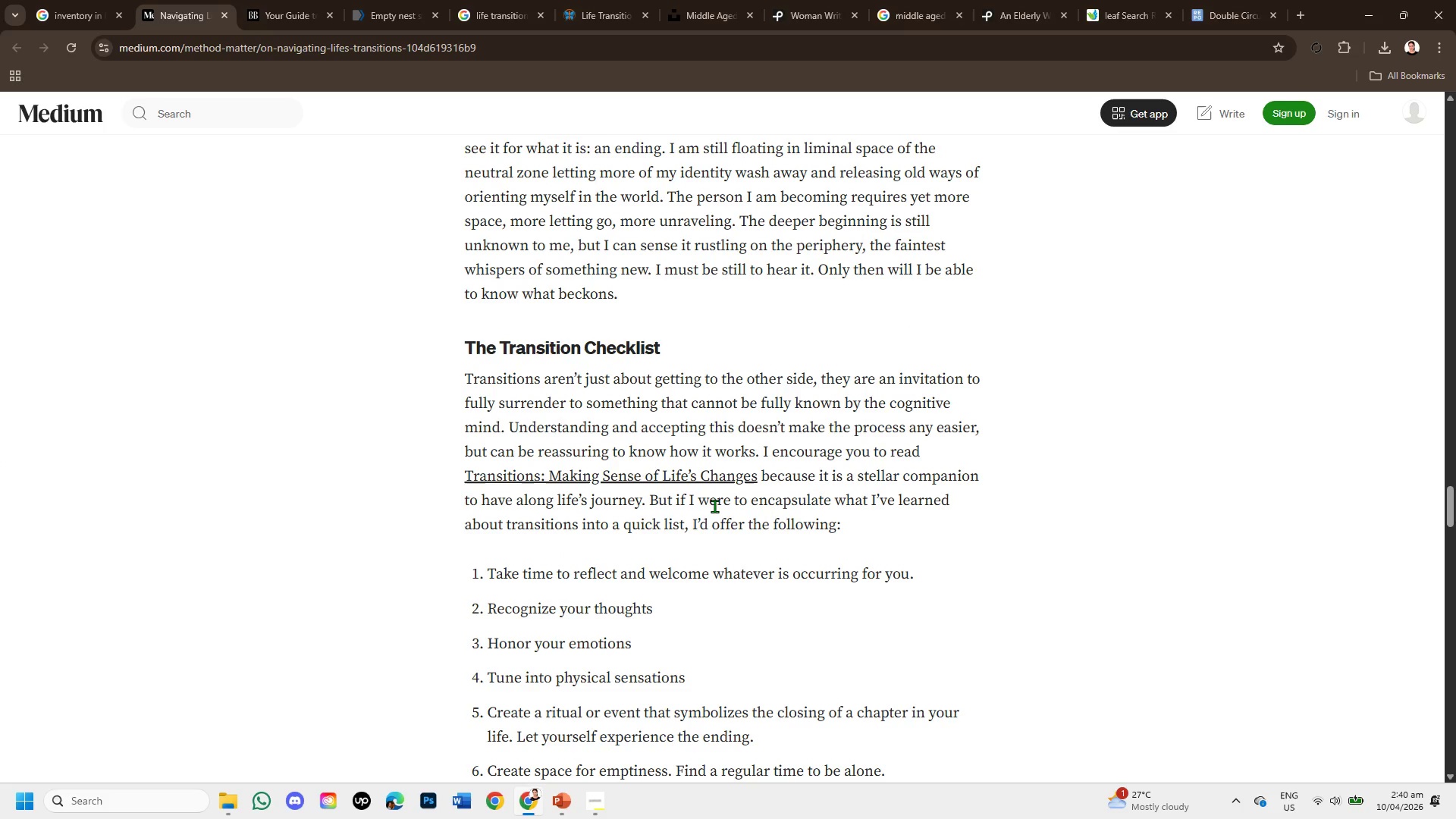 
wait(7.88)
 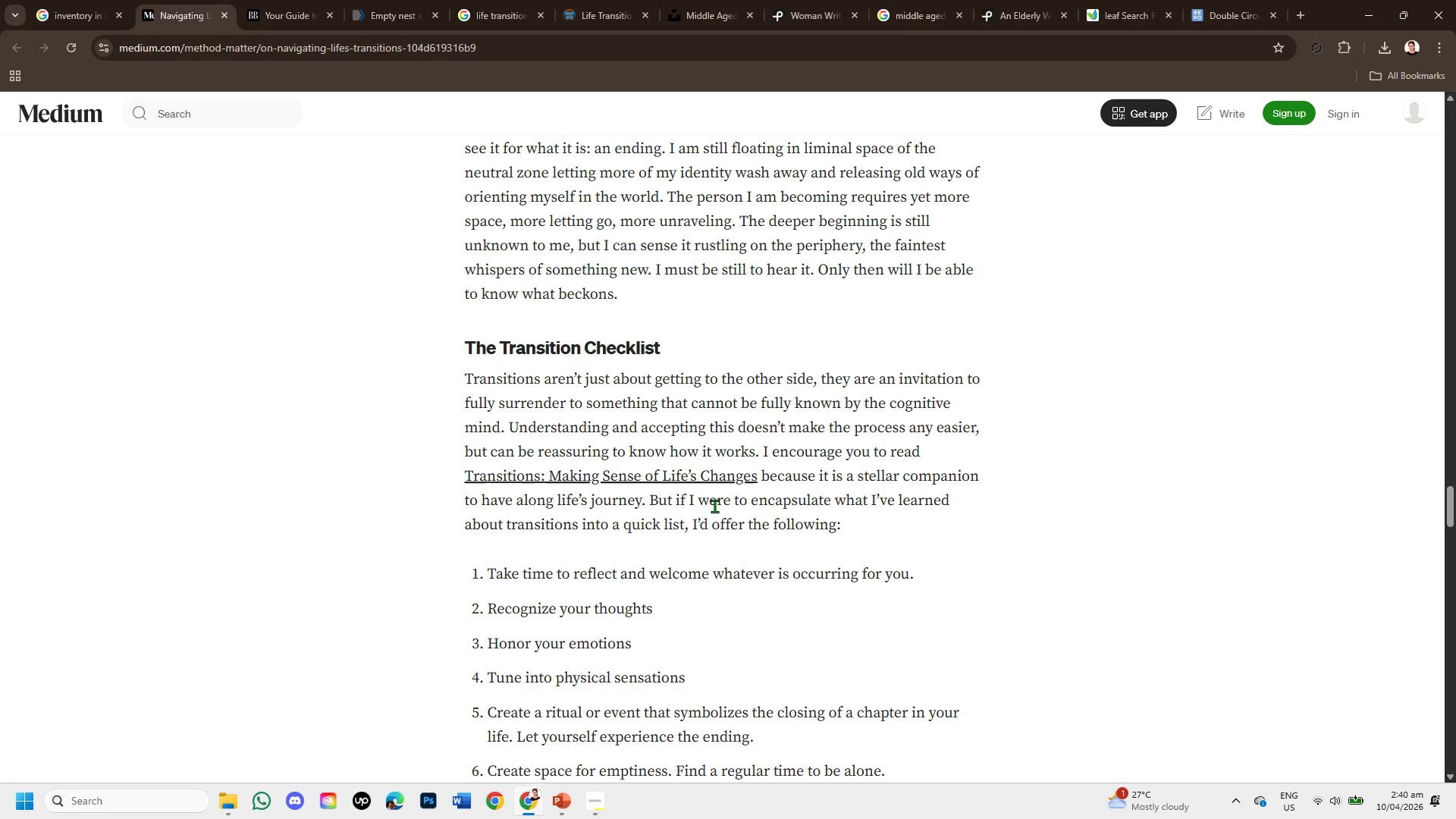 
scroll: coordinate [718, 510], scroll_direction: down, amount: 2.0
 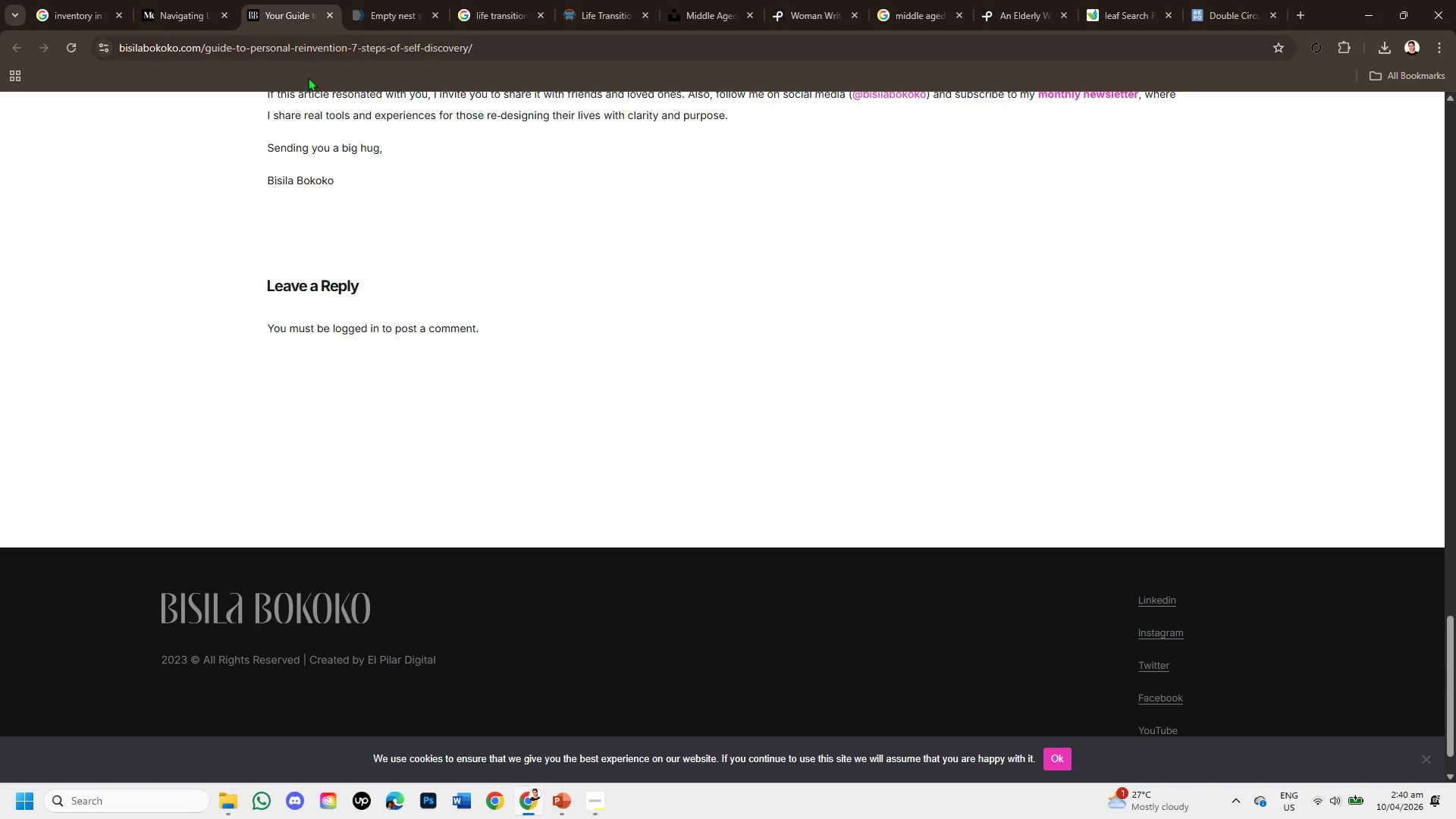 
scroll: coordinate [645, 425], scroll_direction: up, amount: 8.0
 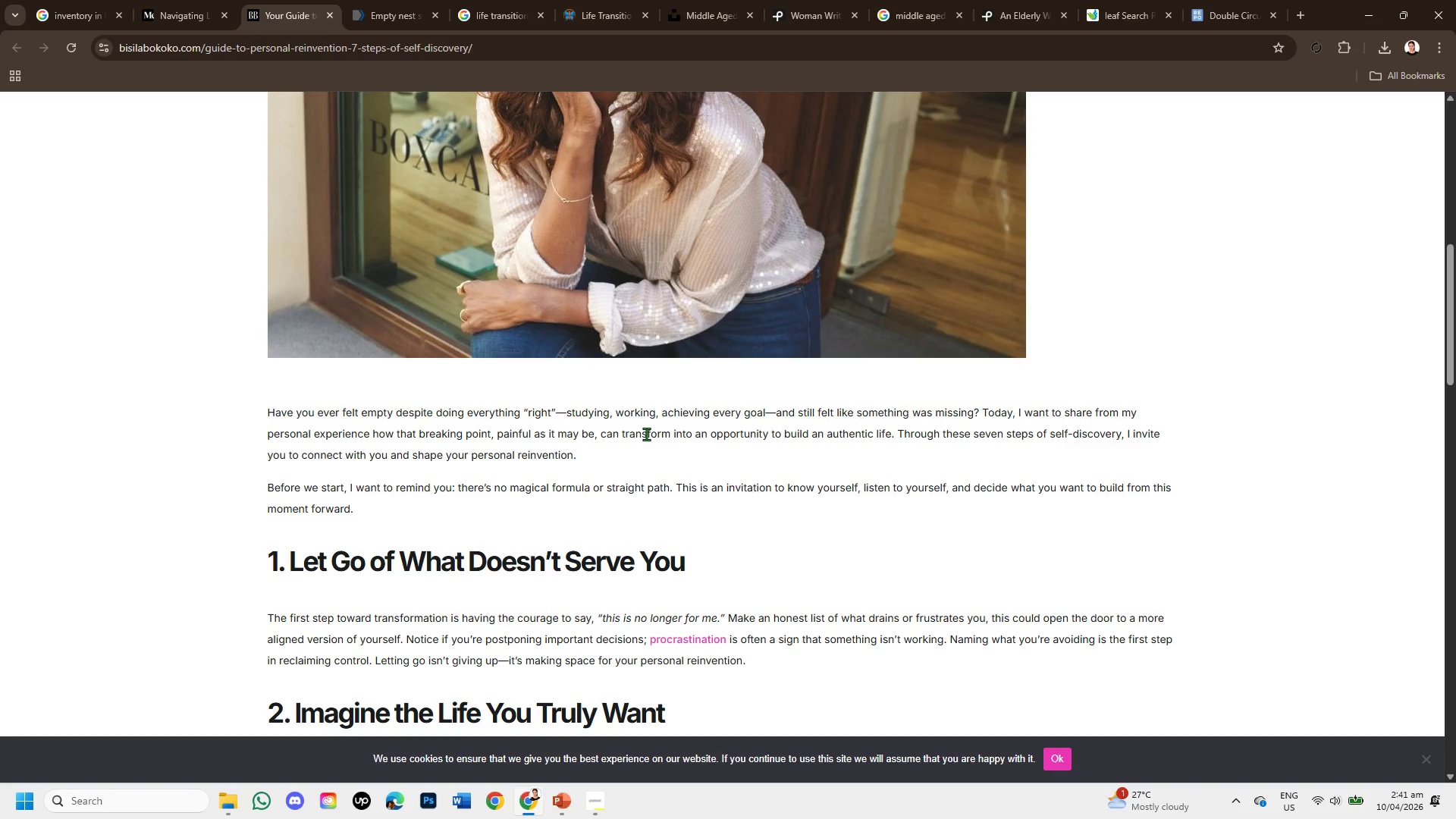 
wait(6.45)
 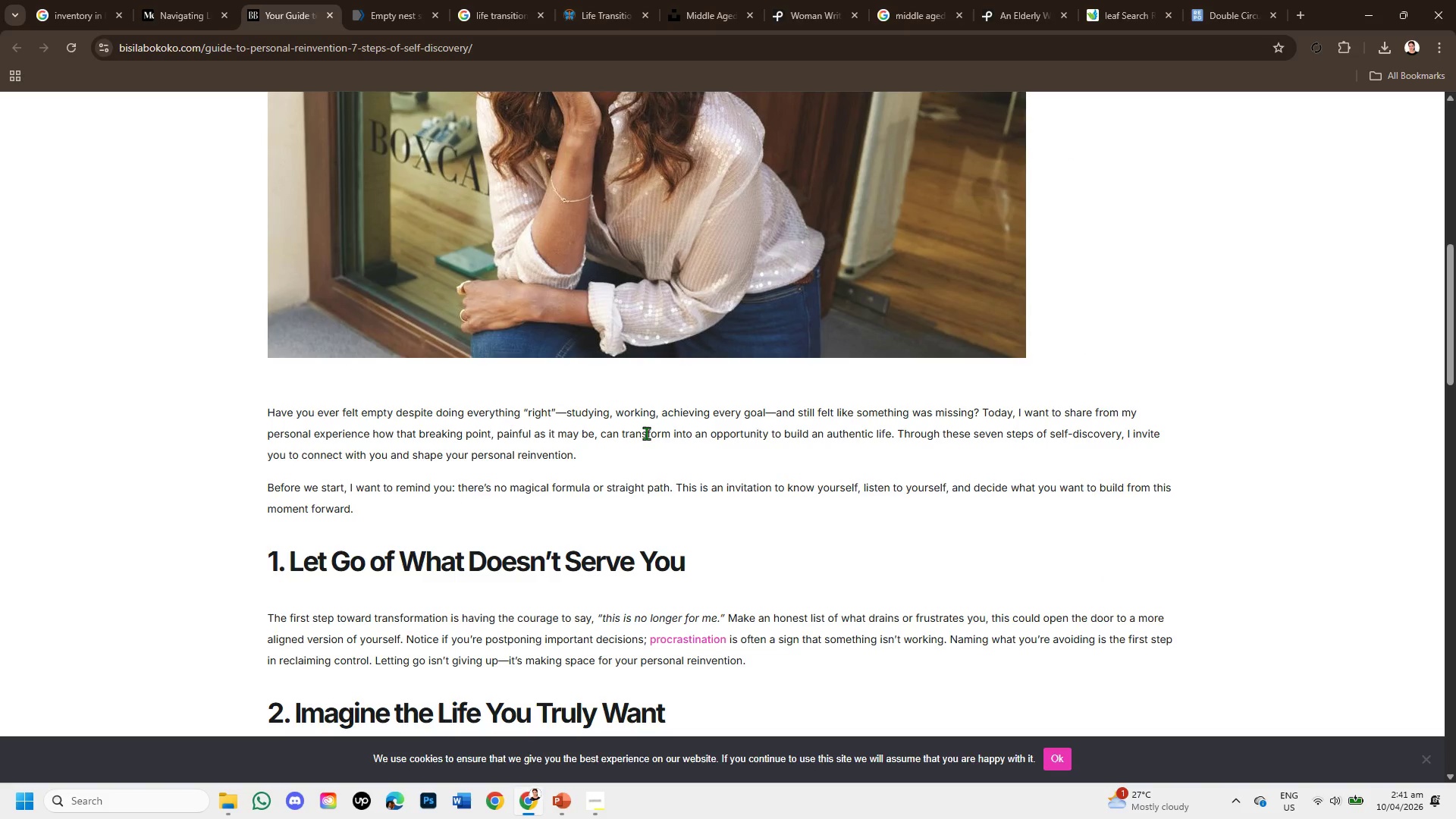 
scroll: coordinate [646, 434], scroll_direction: up, amount: 2.0
 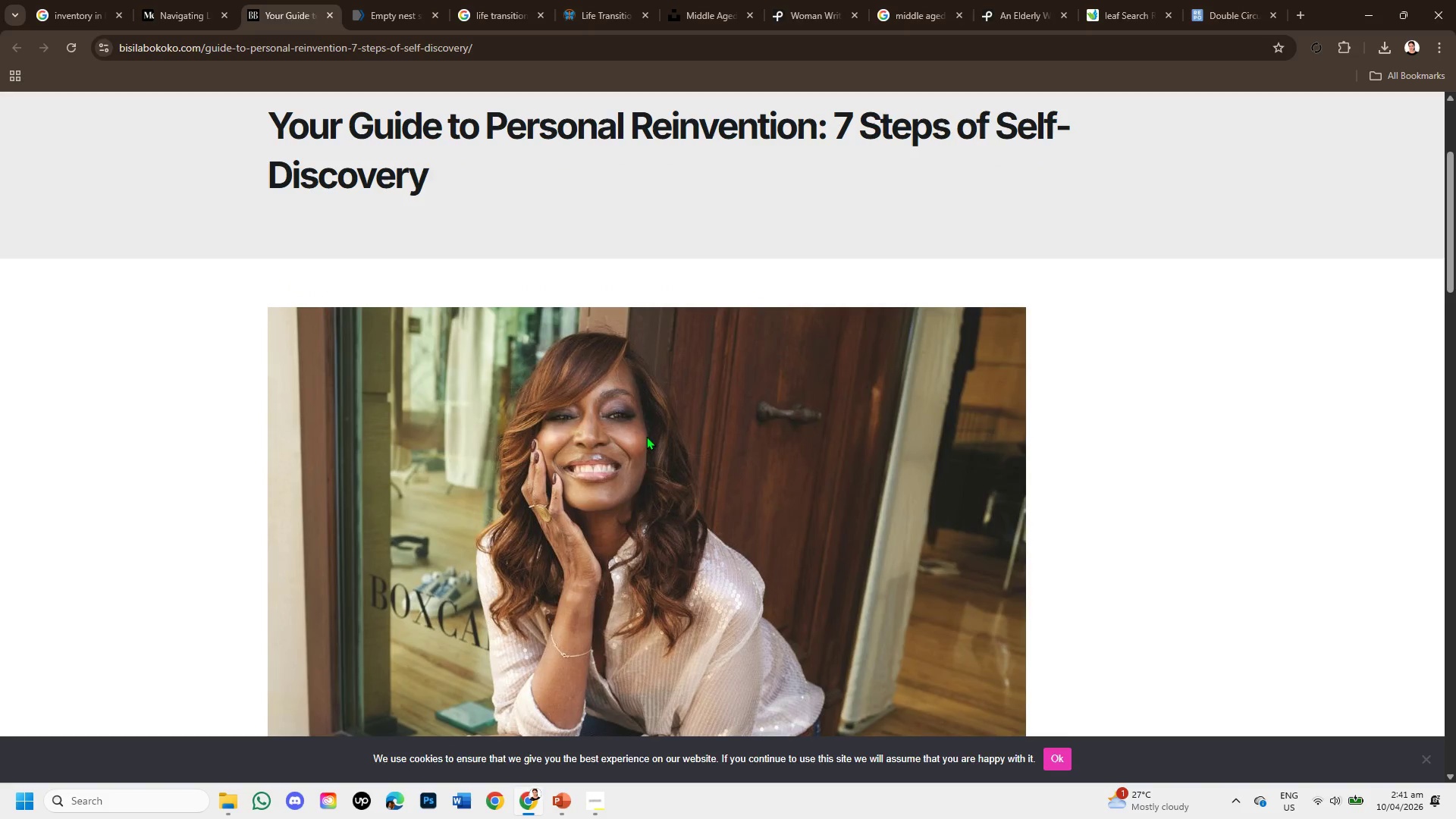 
wait(7.06)
 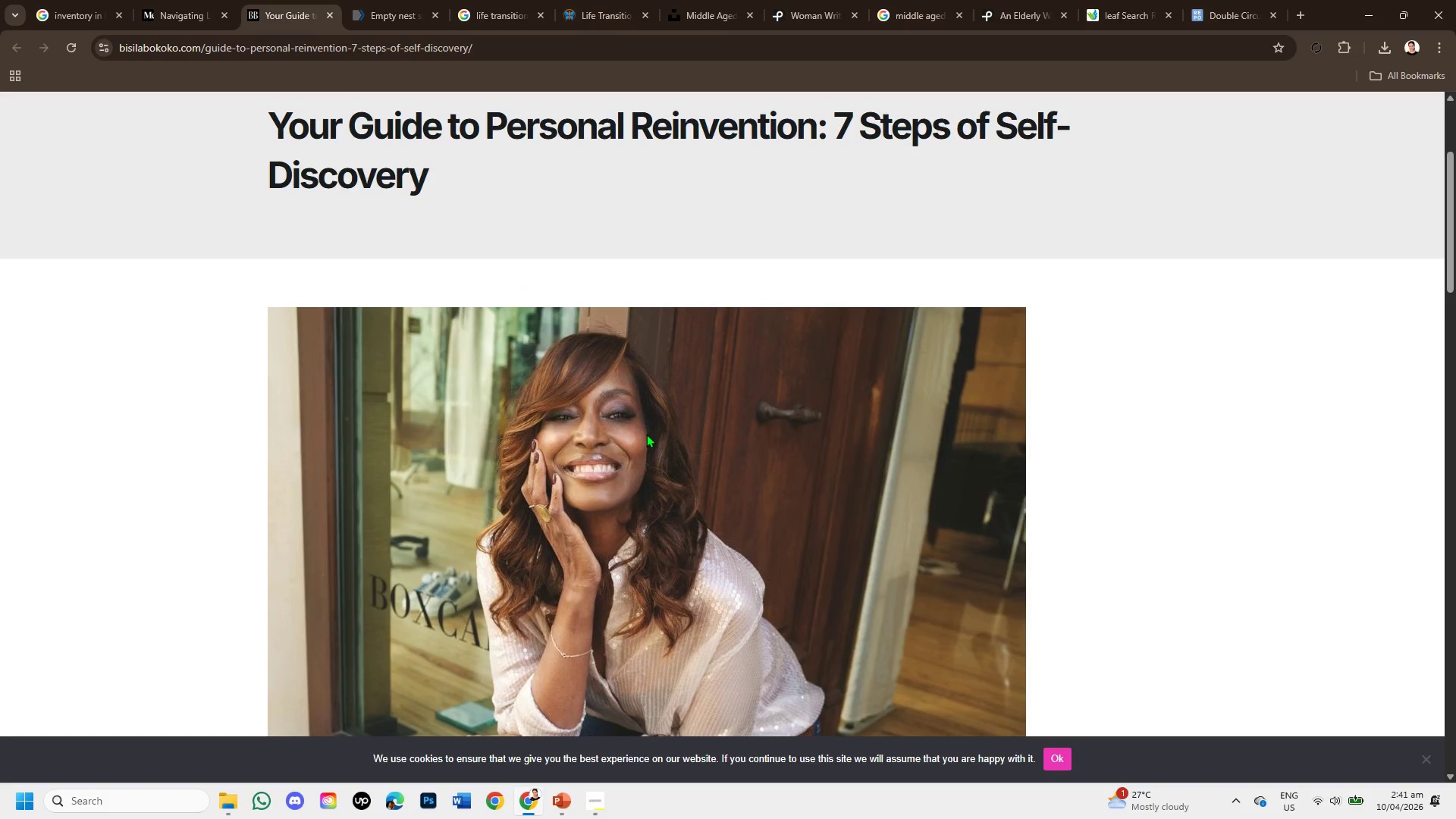 
left_click([1304, 17])
 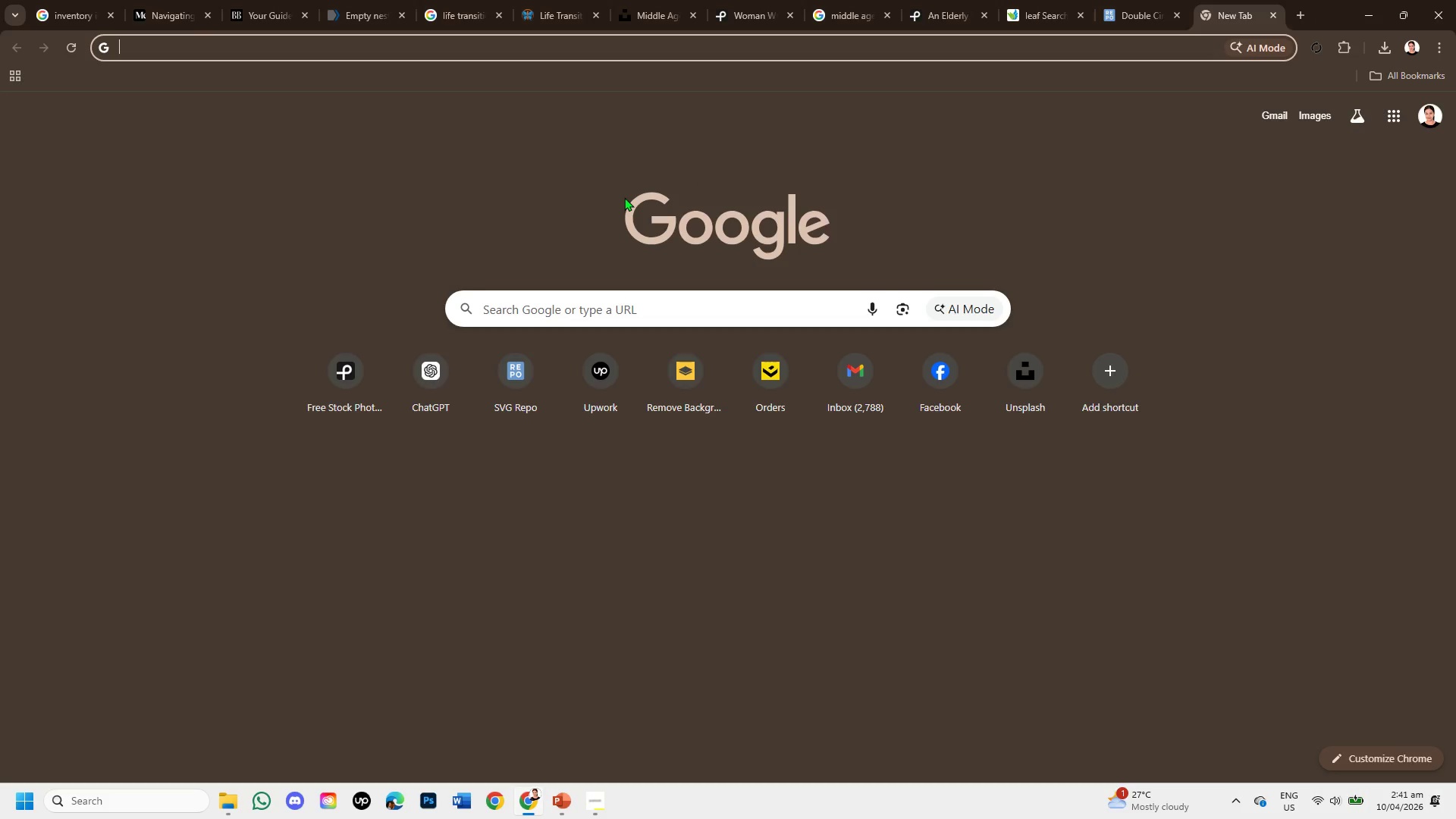 
type(pixab)
 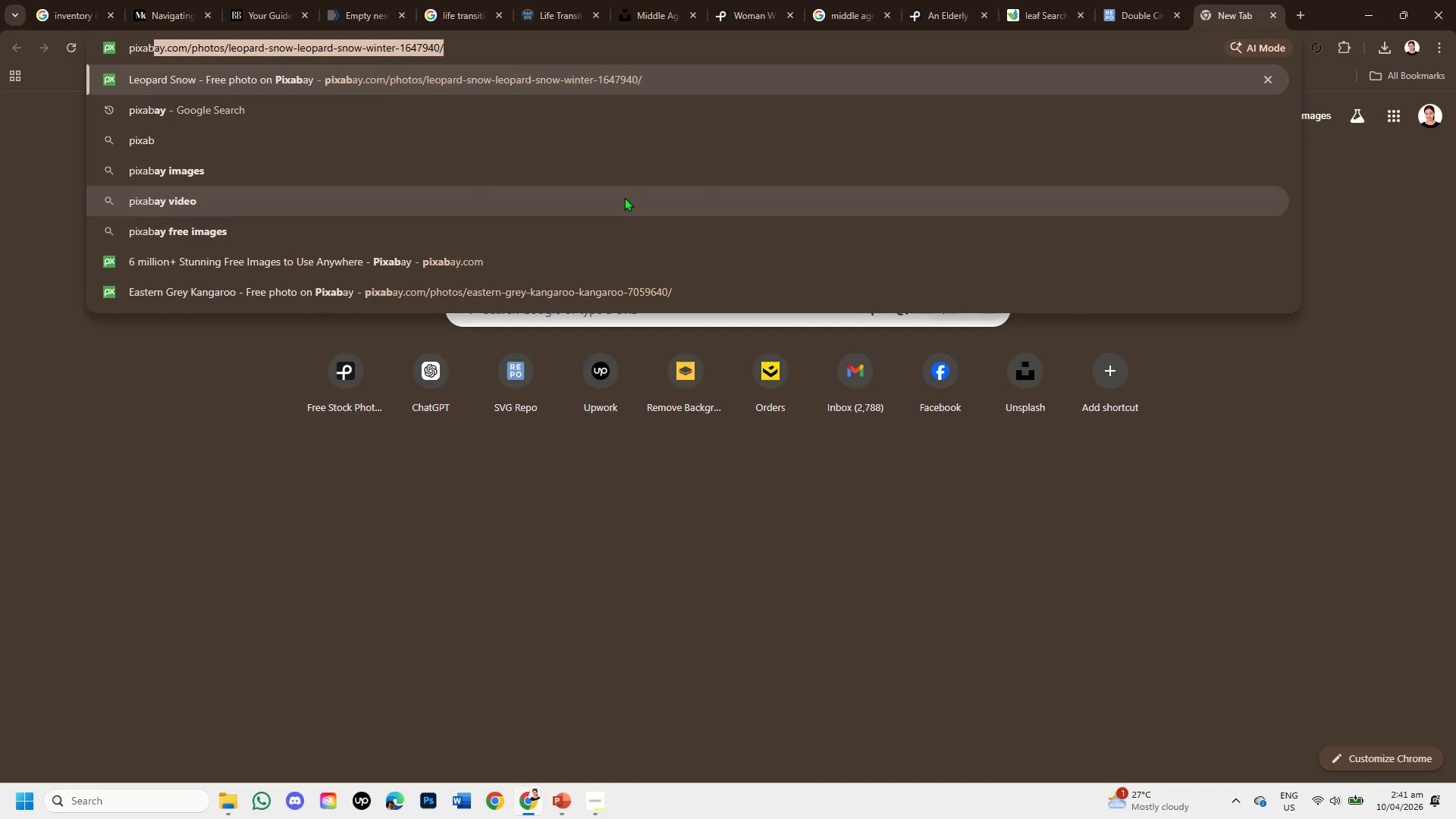 
key(ArrowDown)
 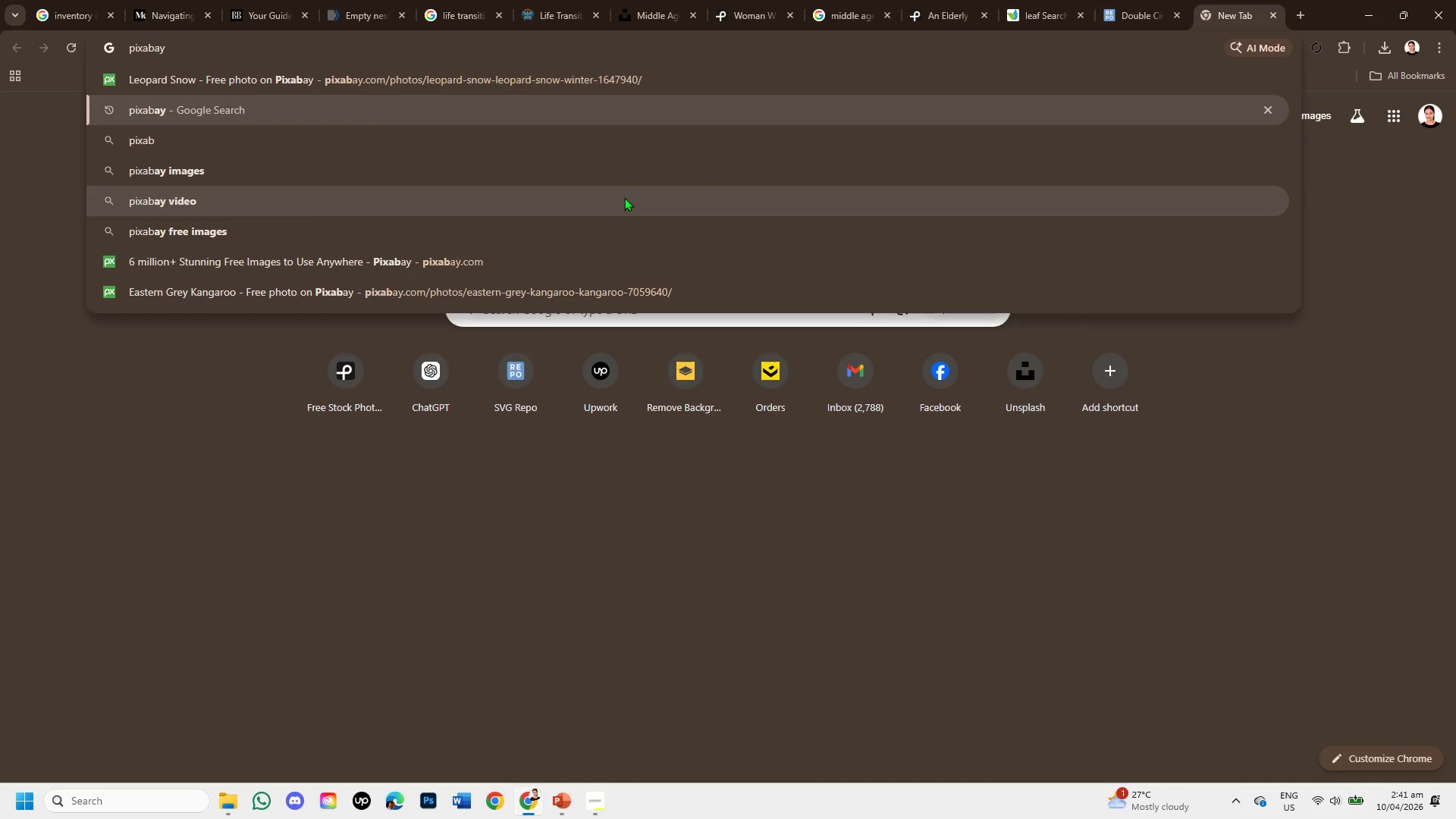 
key(Enter)
 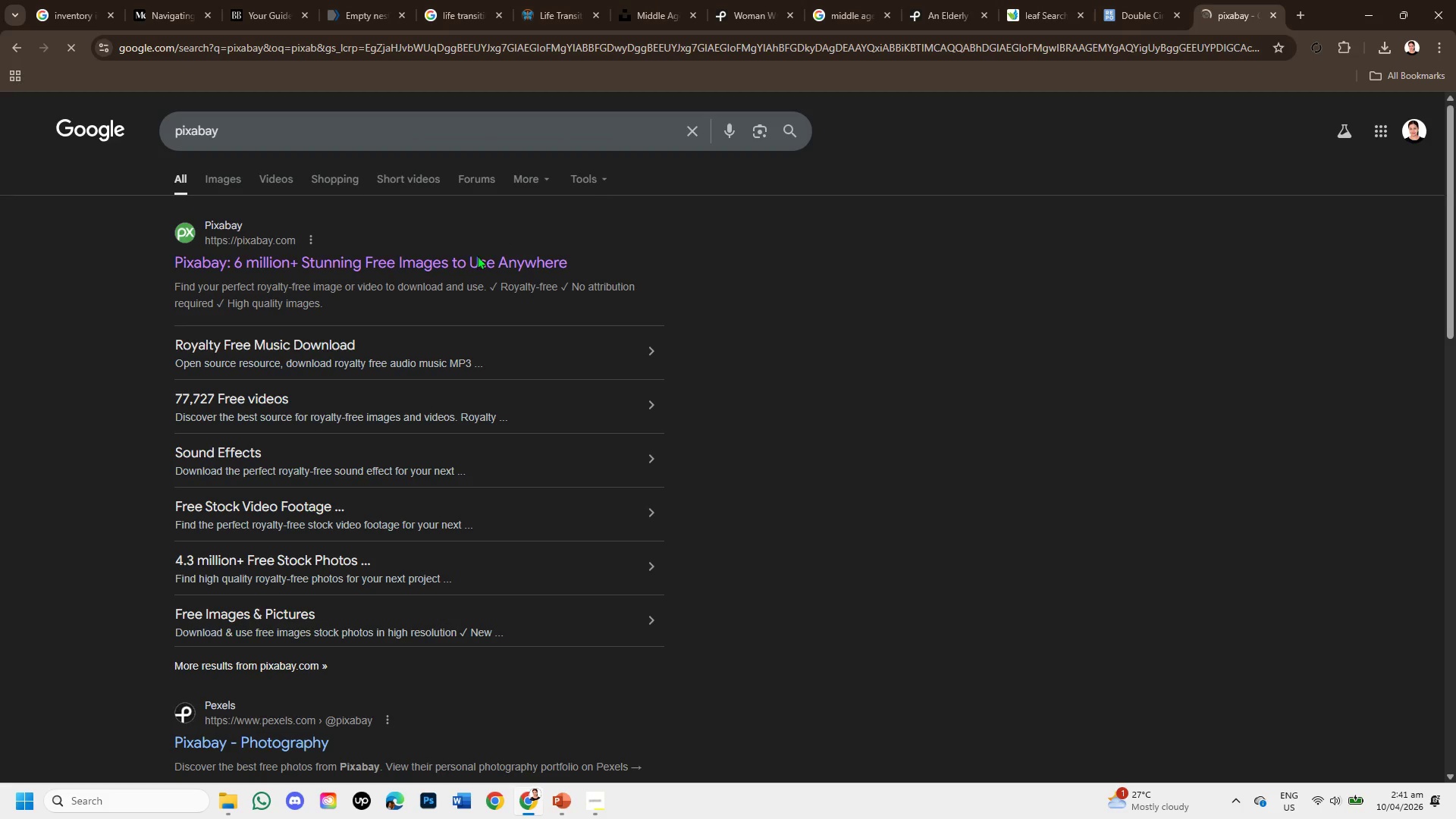 
left_click([475, 258])
 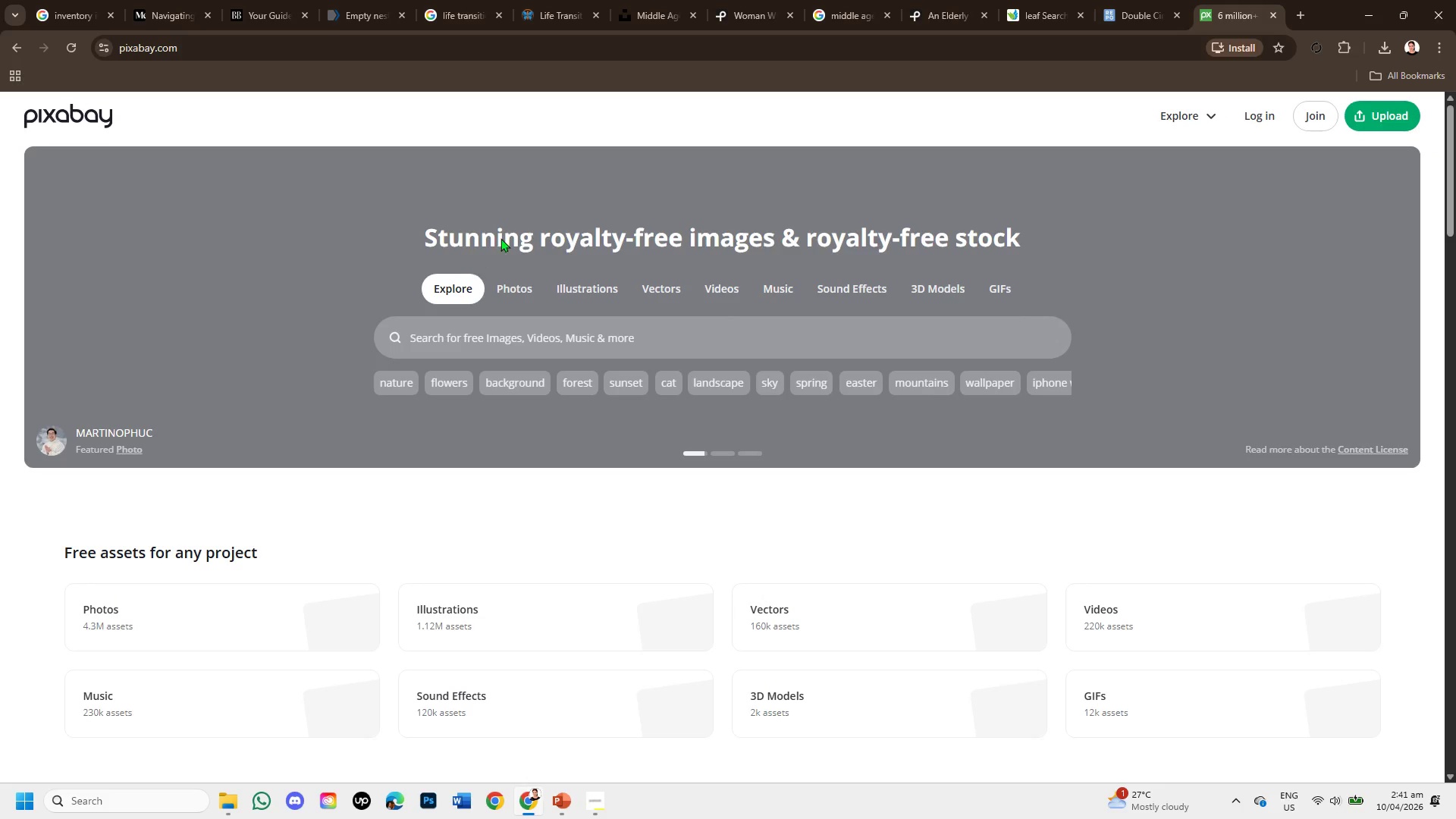 
left_click([569, 329])
 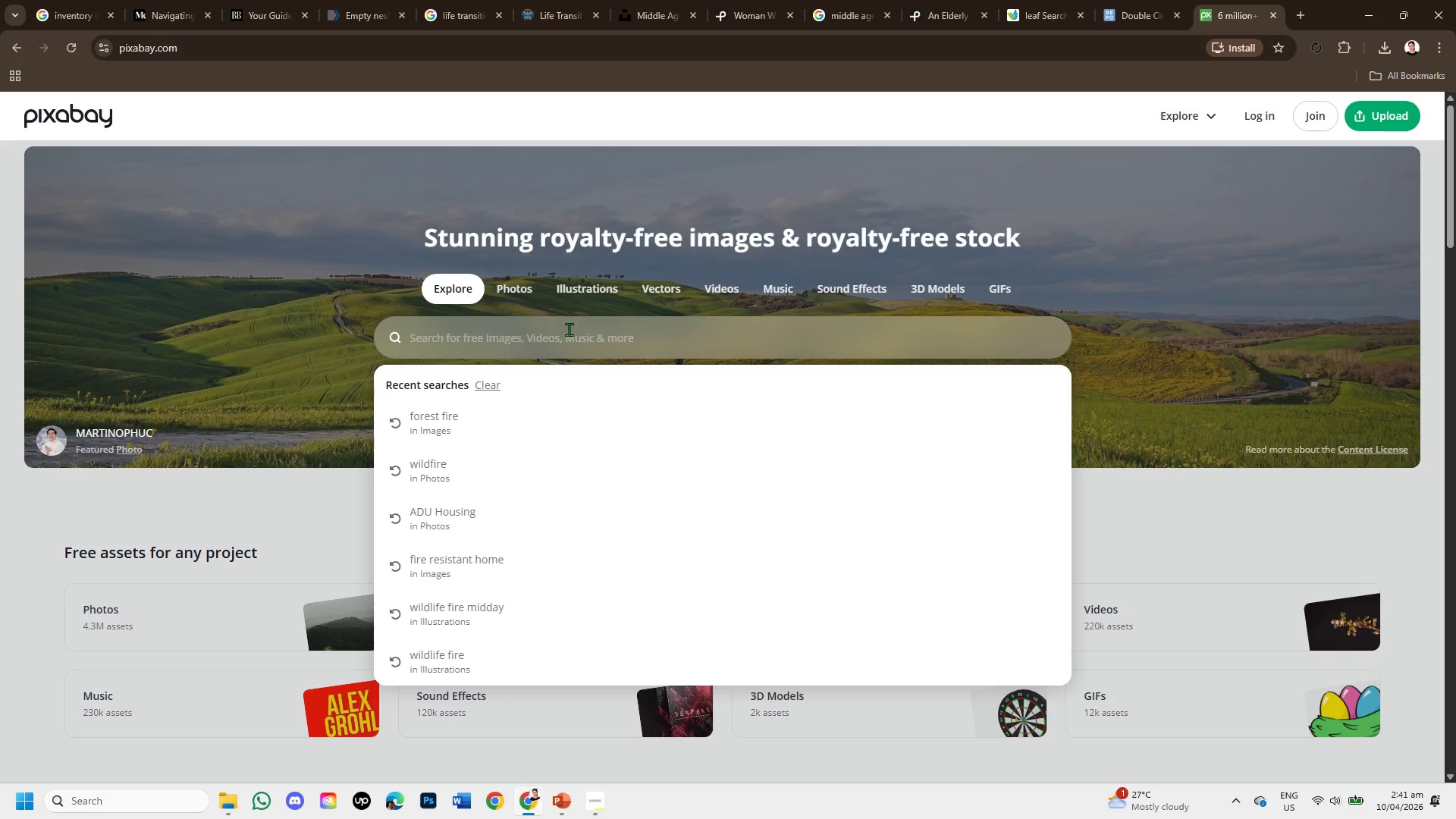 
type(mindfulness journaling calm )
 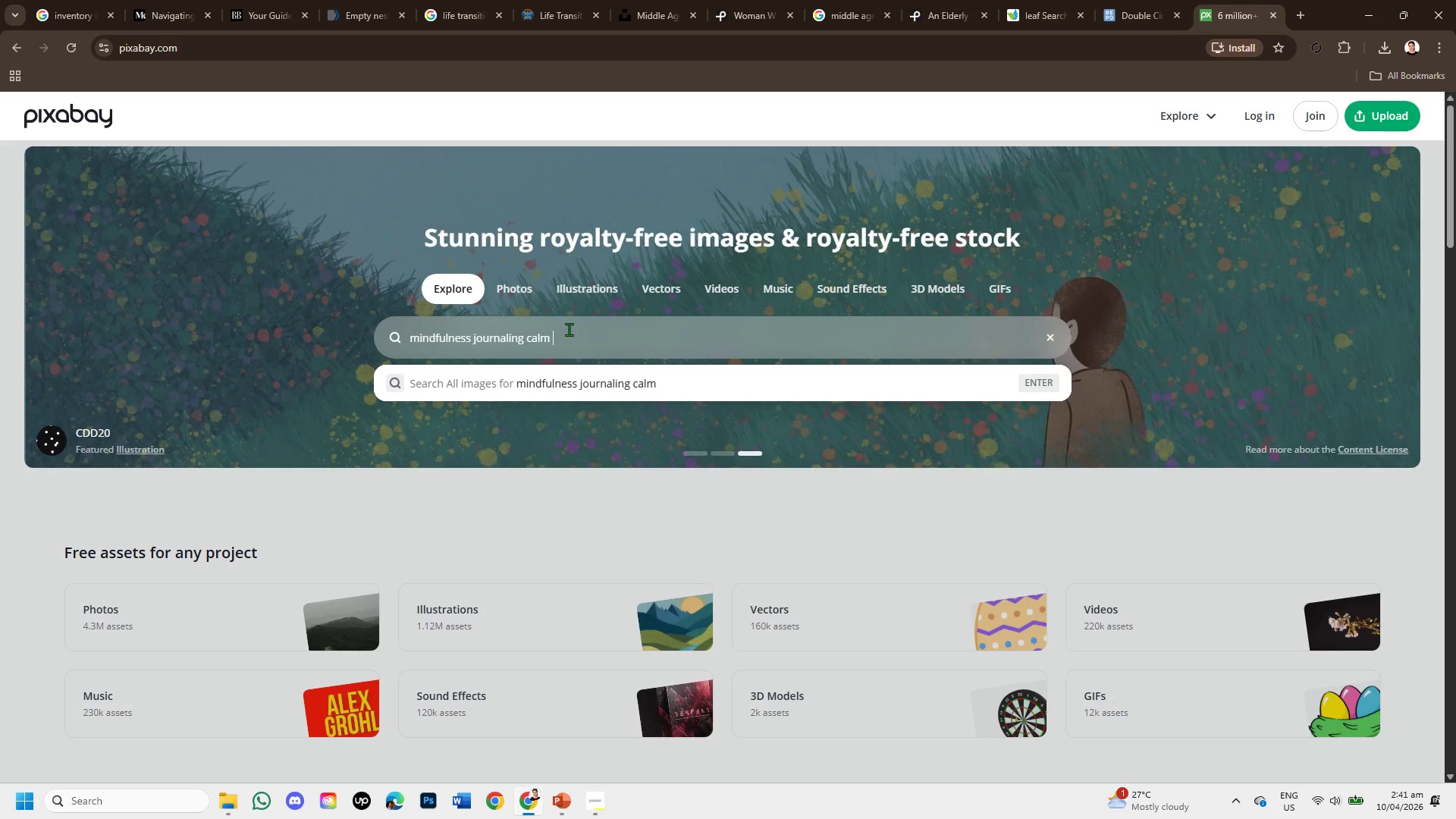 
key(Enter)
 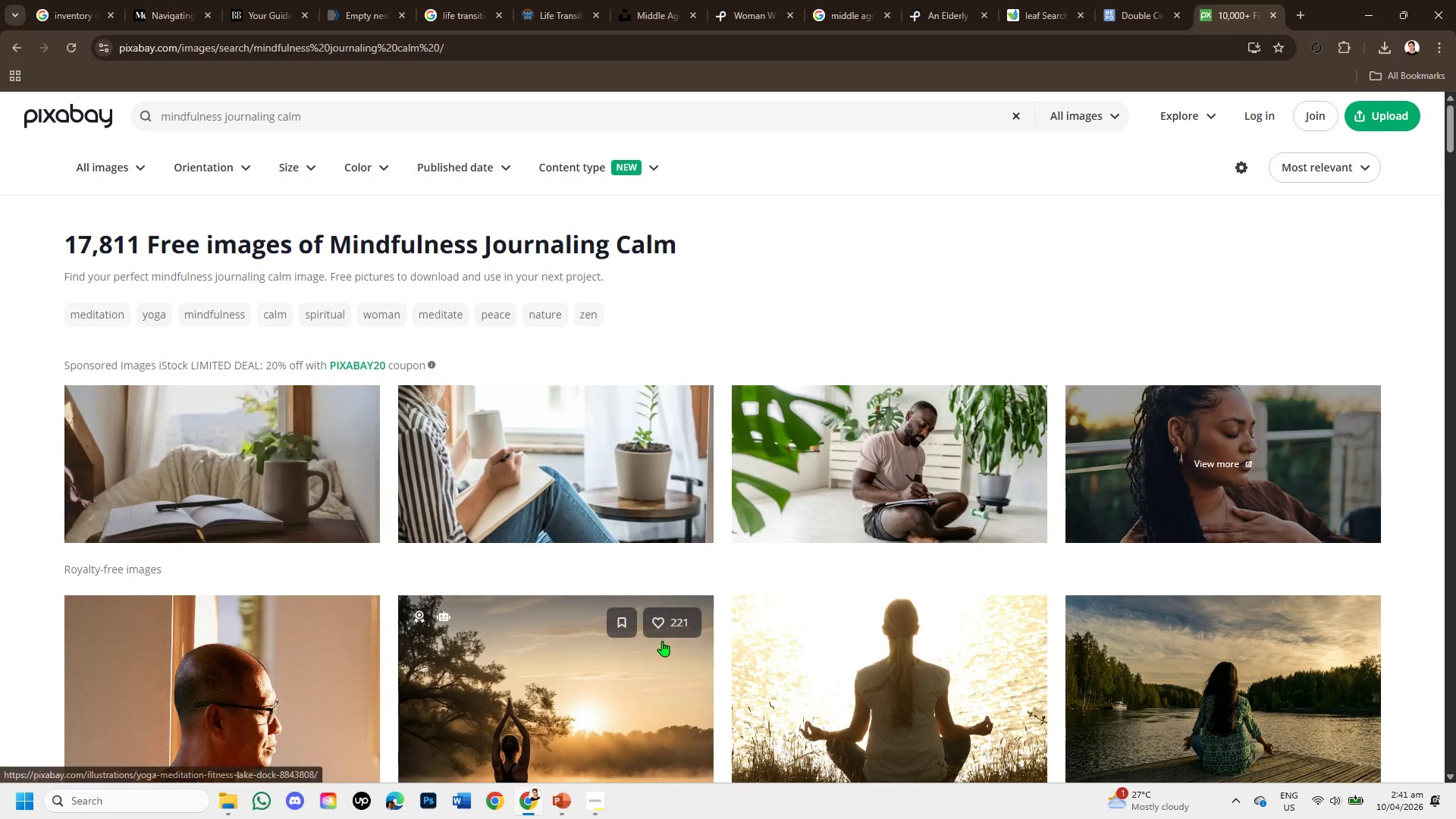 
wait(6.7)
 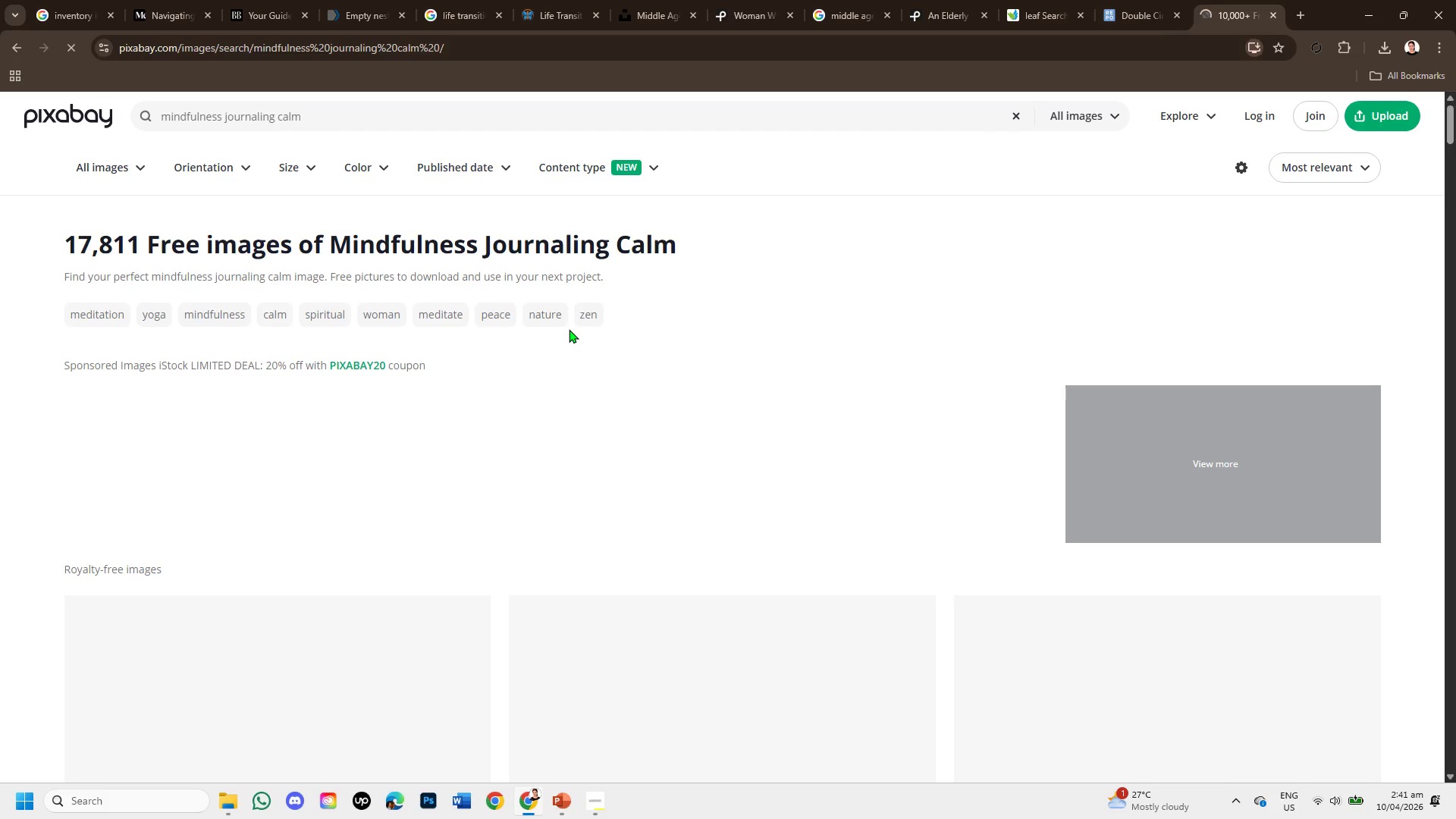 
scroll: coordinate [548, 525], scroll_direction: down, amount: 4.0
 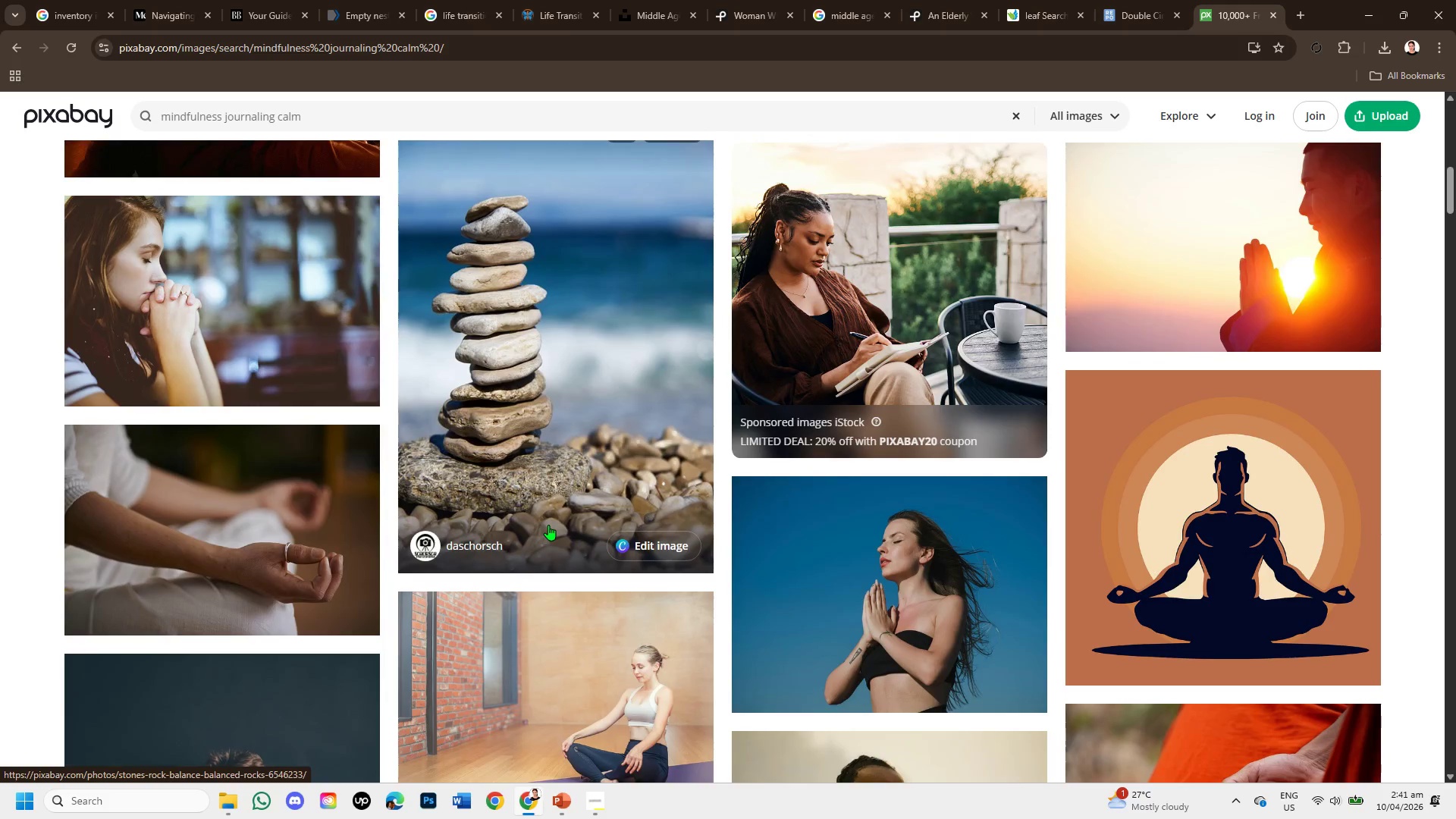 
scroll: coordinate [362, 464], scroll_direction: up, amount: 5.0
 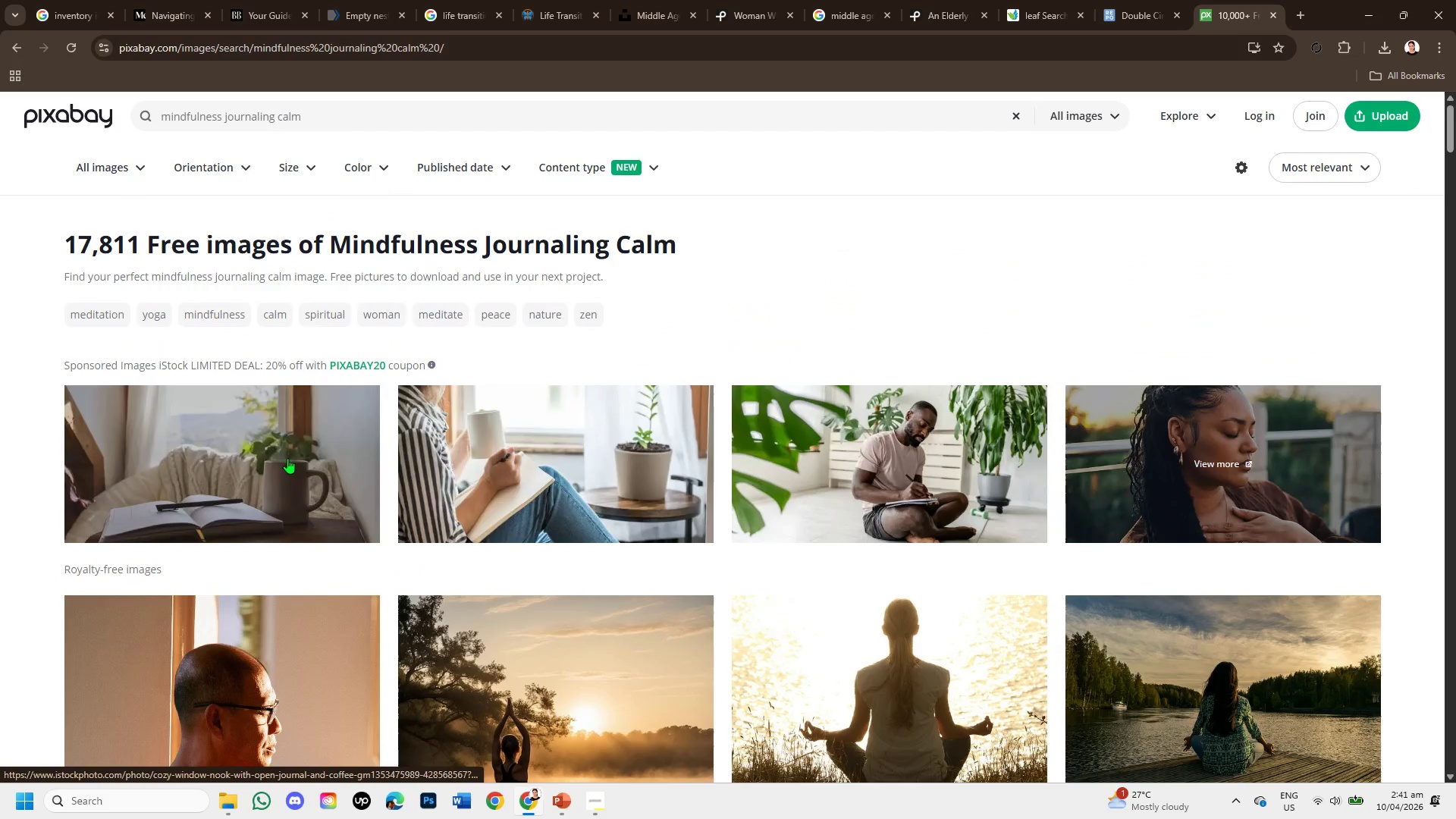 
left_click([287, 458])
 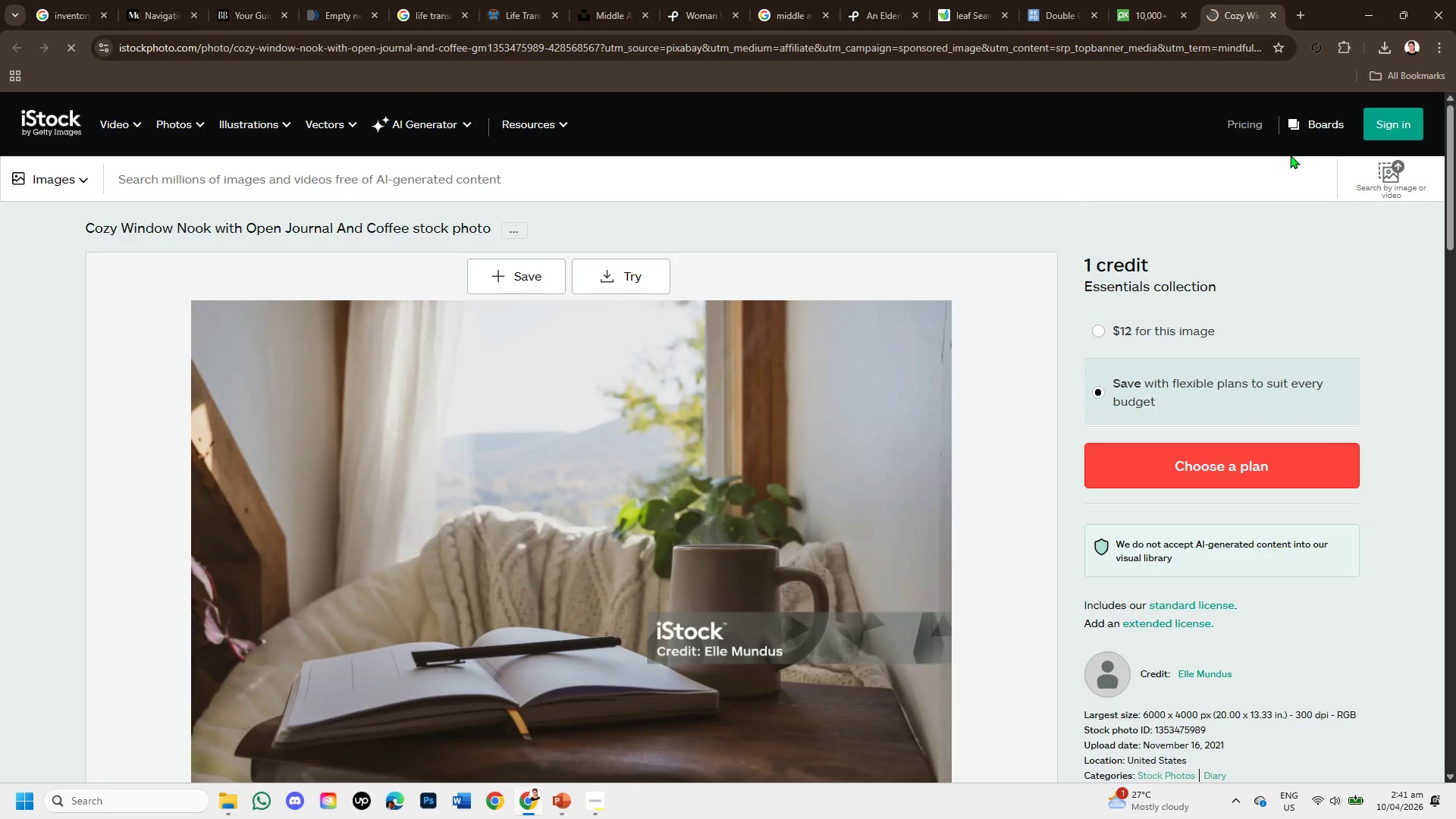 
wait(5.31)
 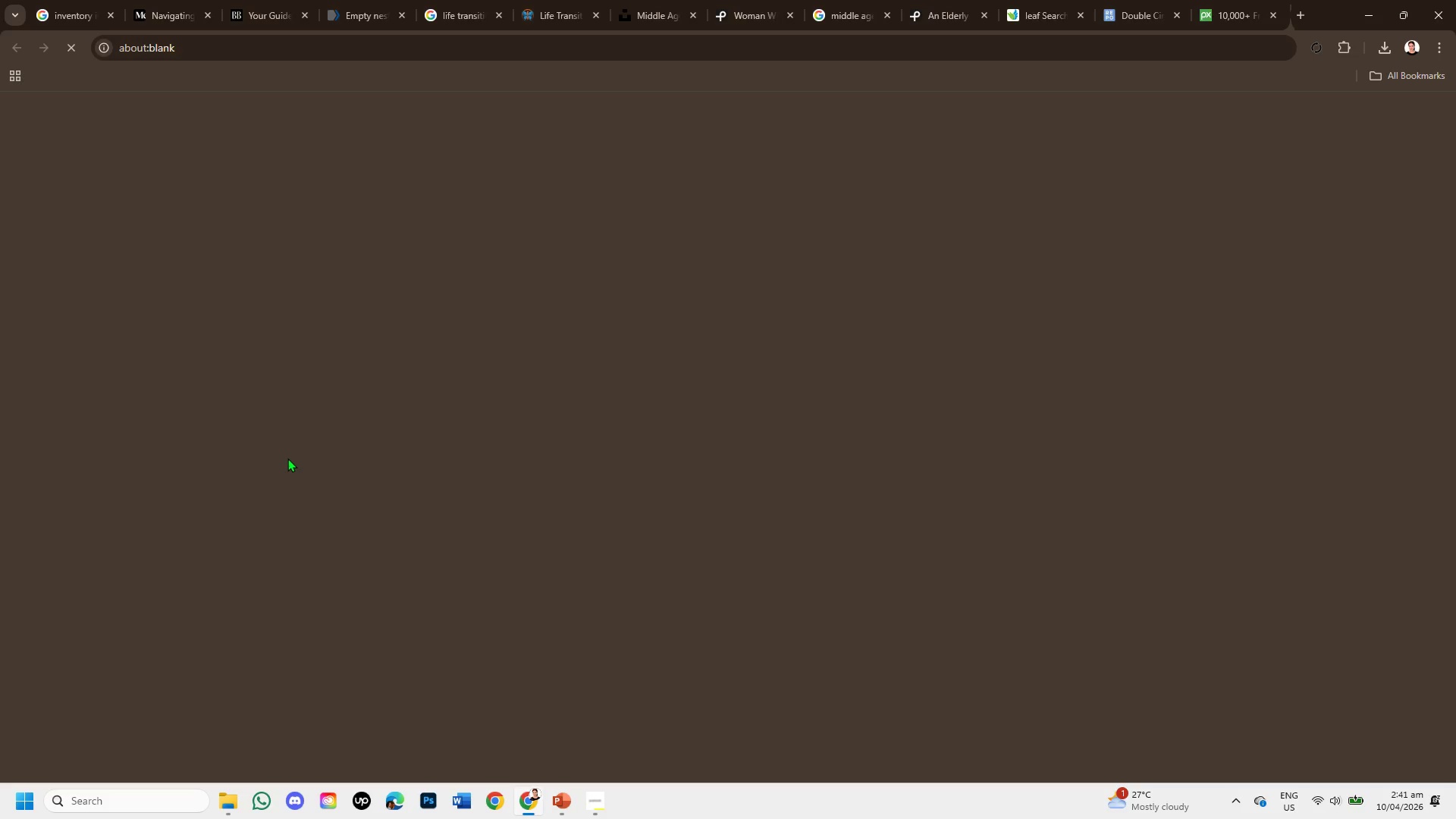 
left_click([1270, 13])
 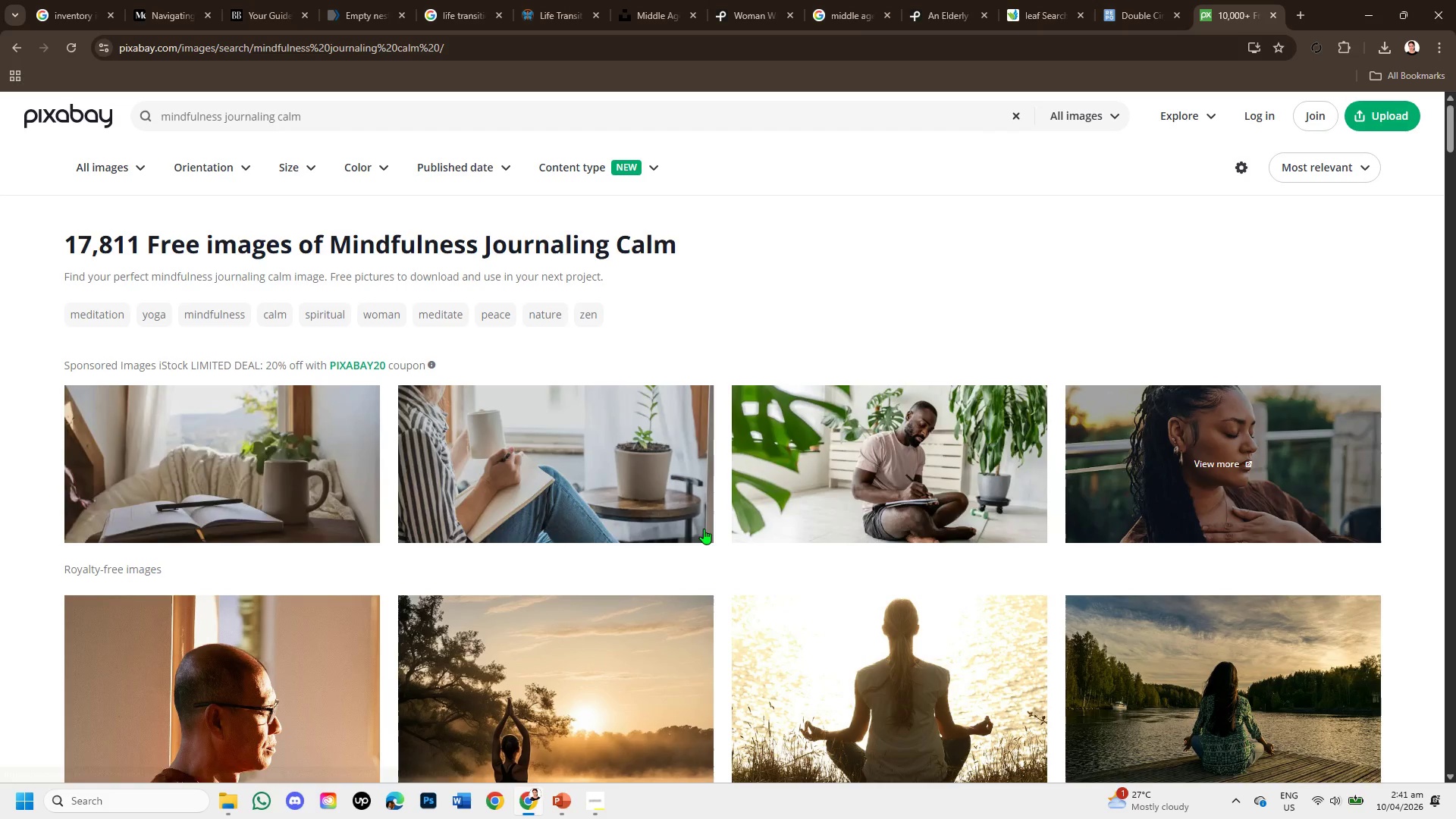 
scroll: coordinate [960, 522], scroll_direction: down, amount: 8.0
 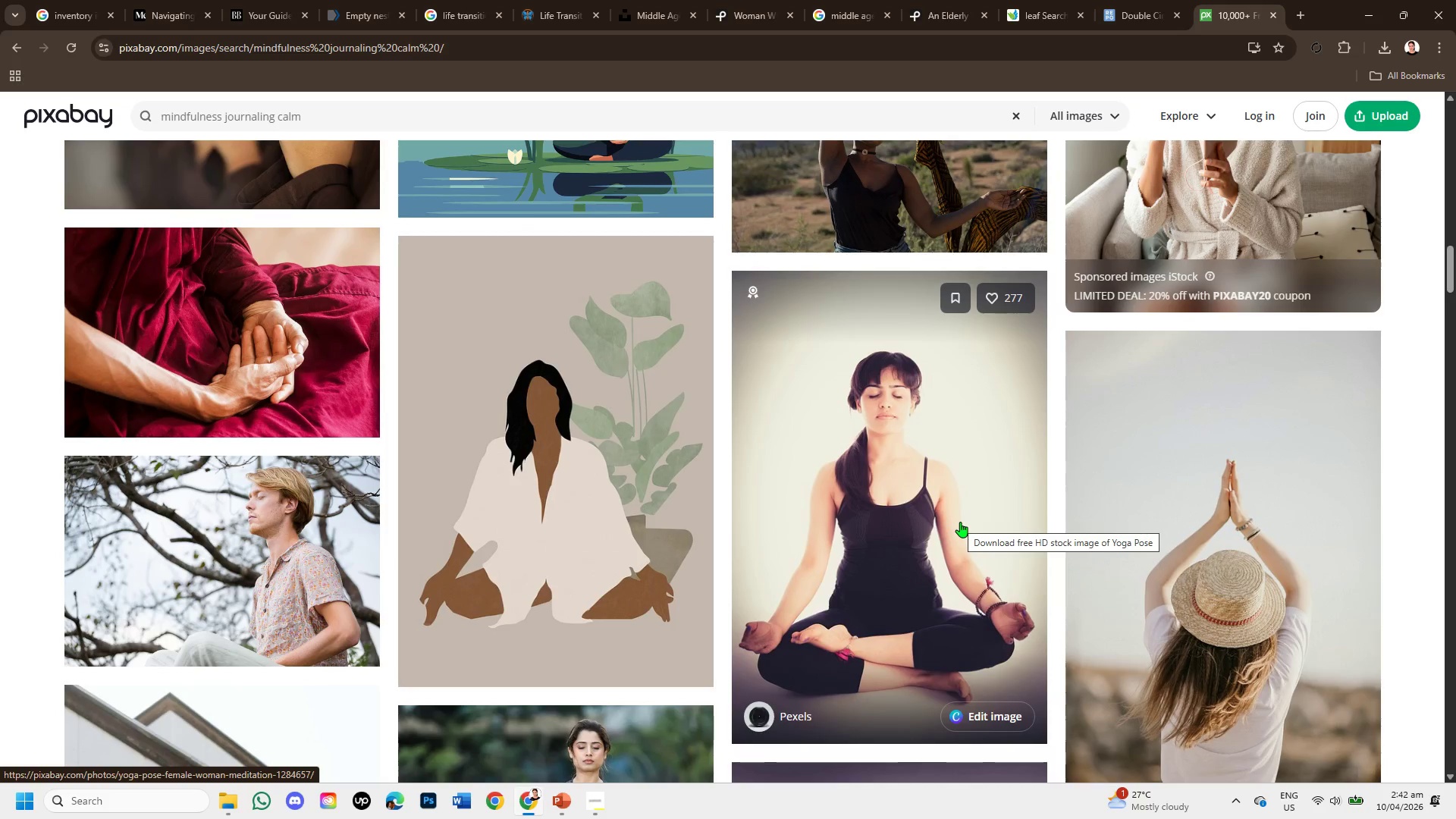 
scroll: coordinate [960, 522], scroll_direction: down, amount: 3.0
 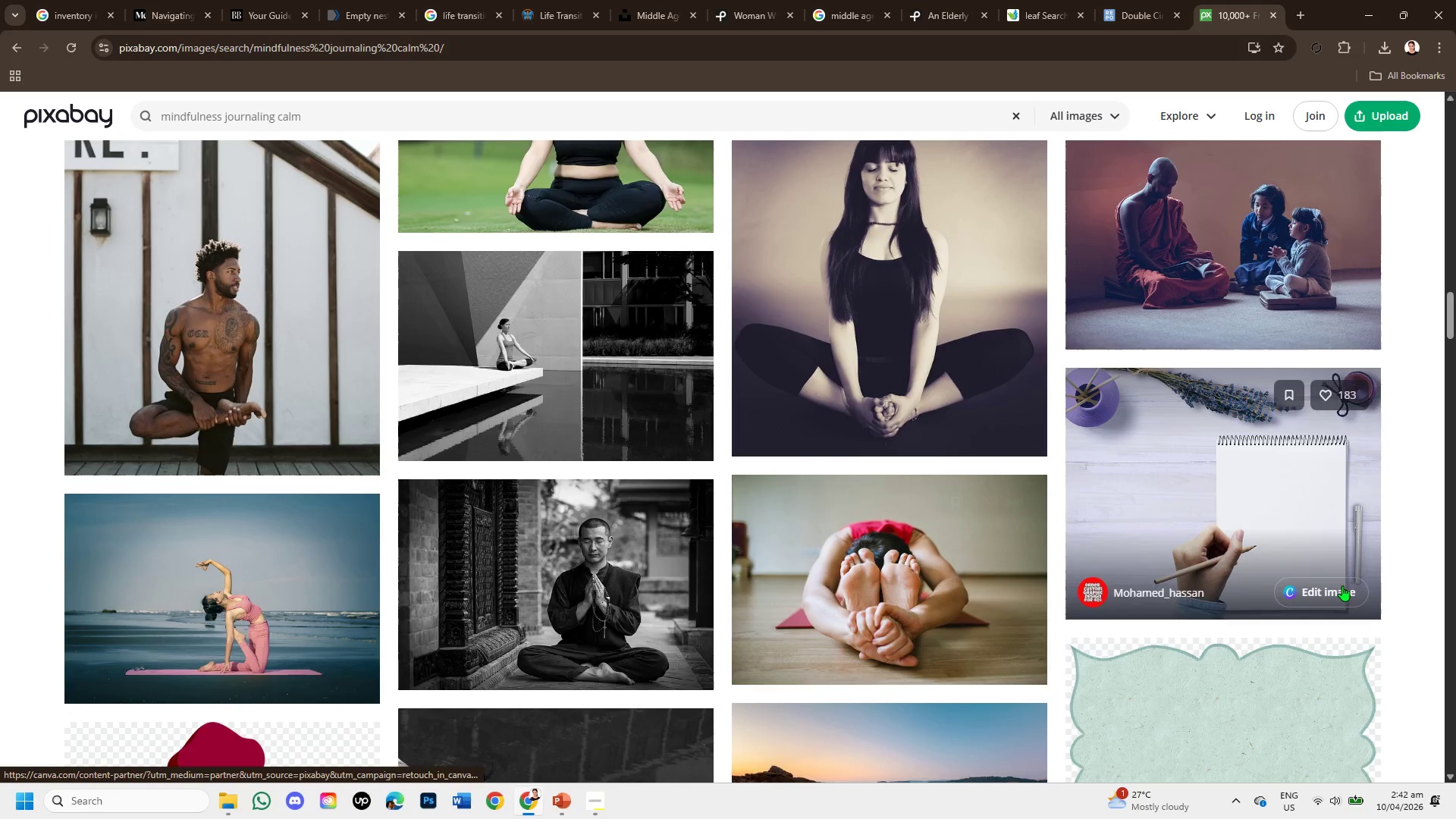 
mouse_move([1298, 677])
 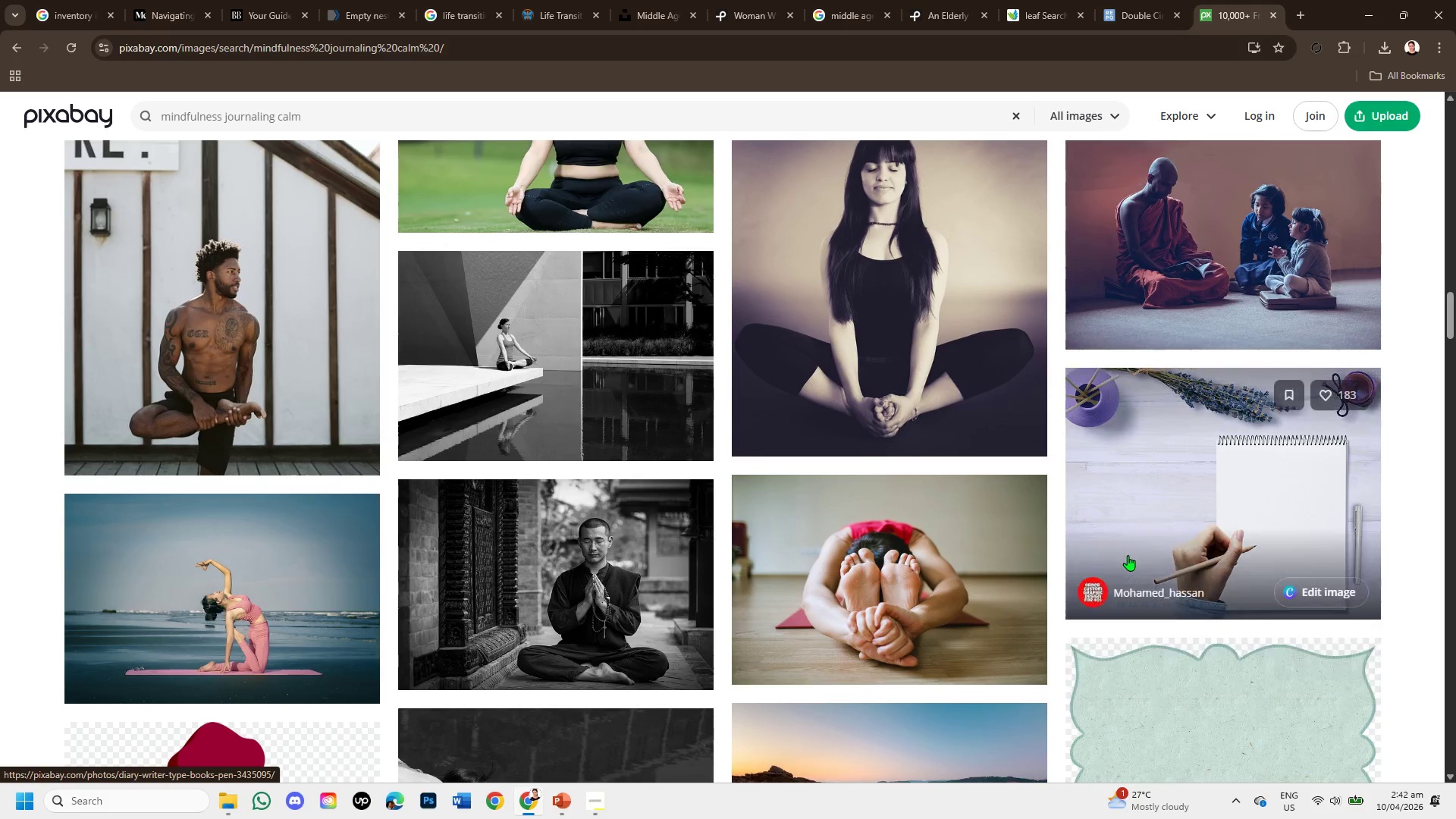 
scroll: coordinate [1141, 566], scroll_direction: down, amount: 4.0
 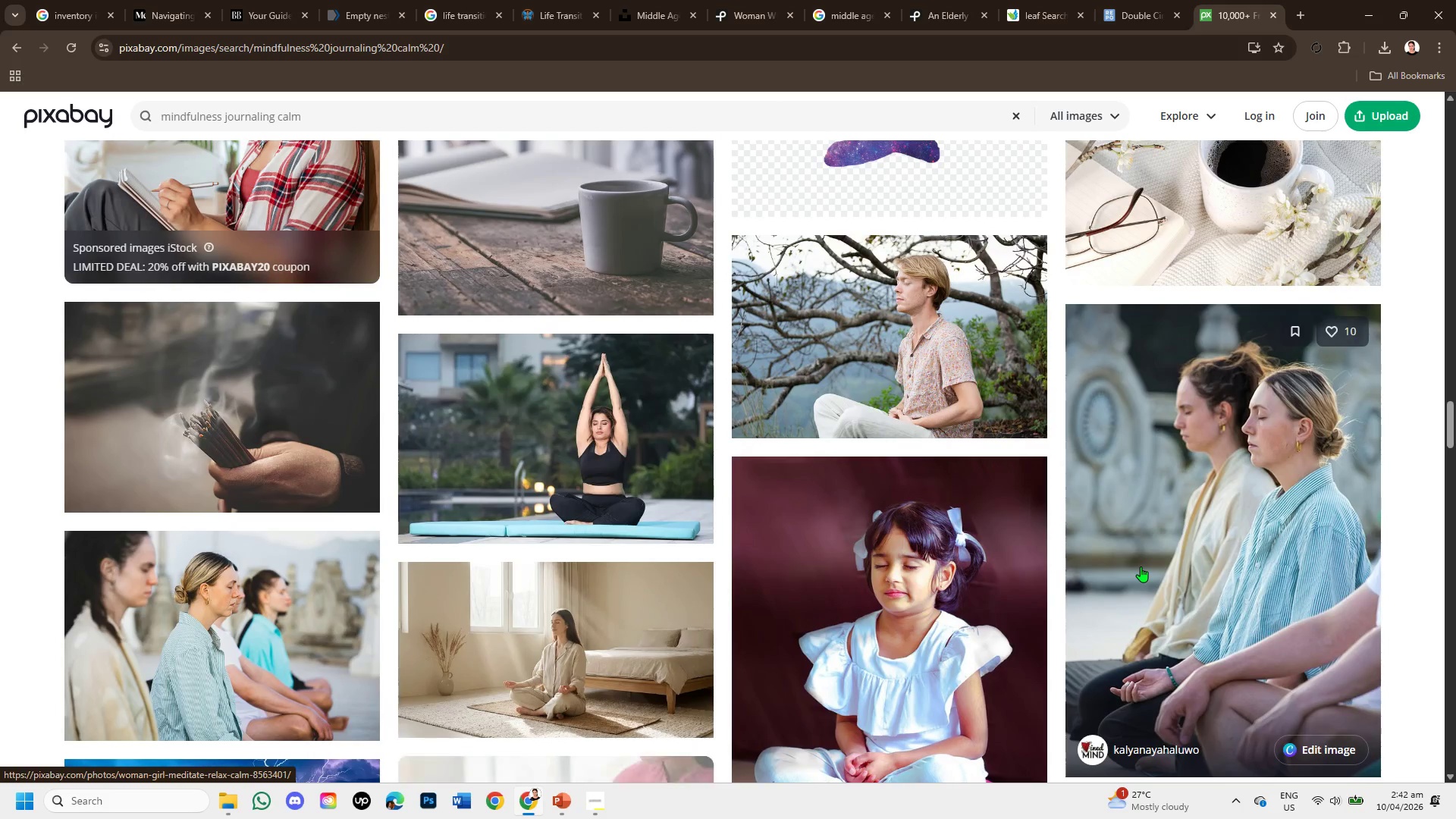 
mouse_move([698, 479])
 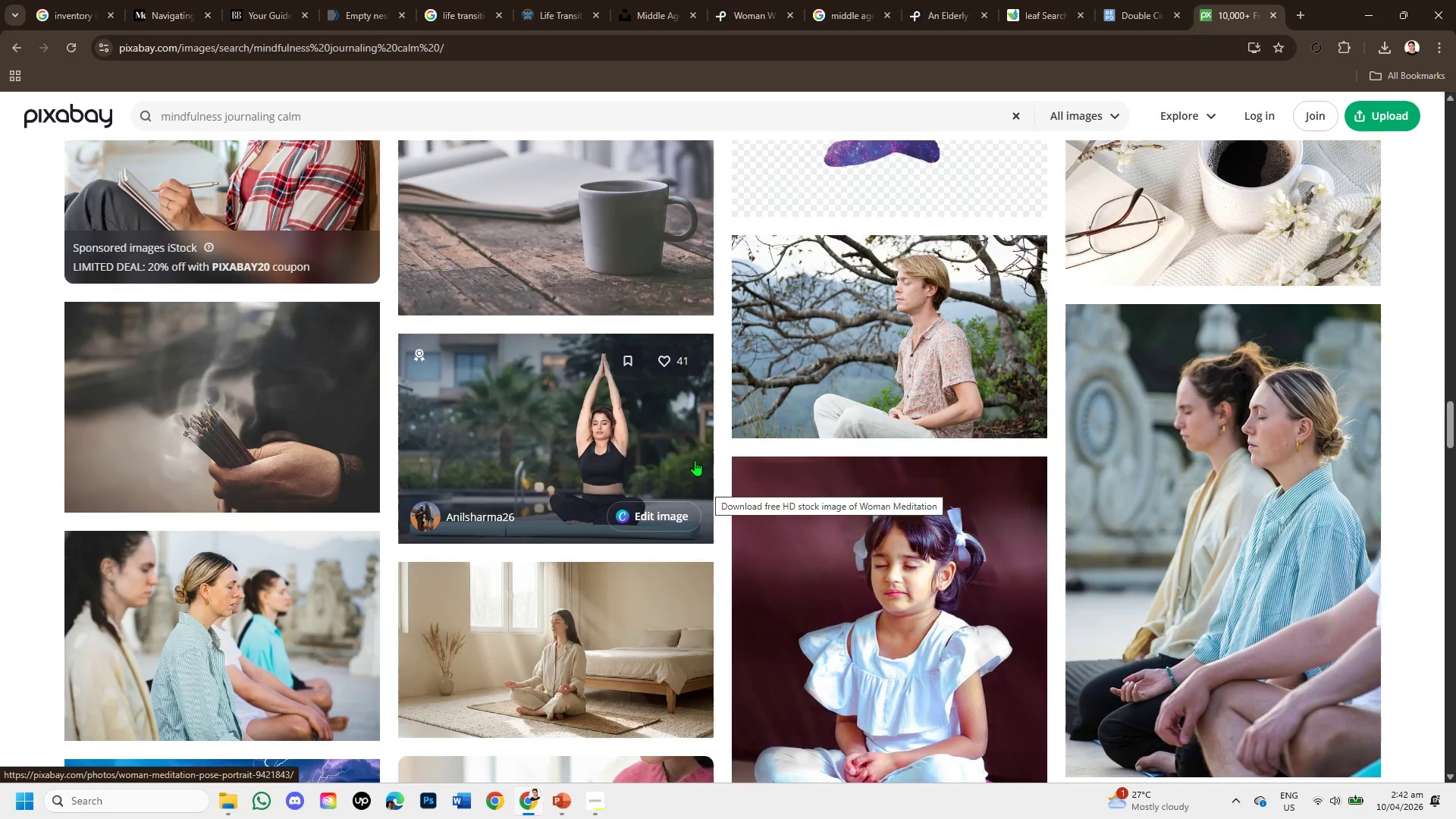 
scroll: coordinate [696, 458], scroll_direction: up, amount: 7.0
 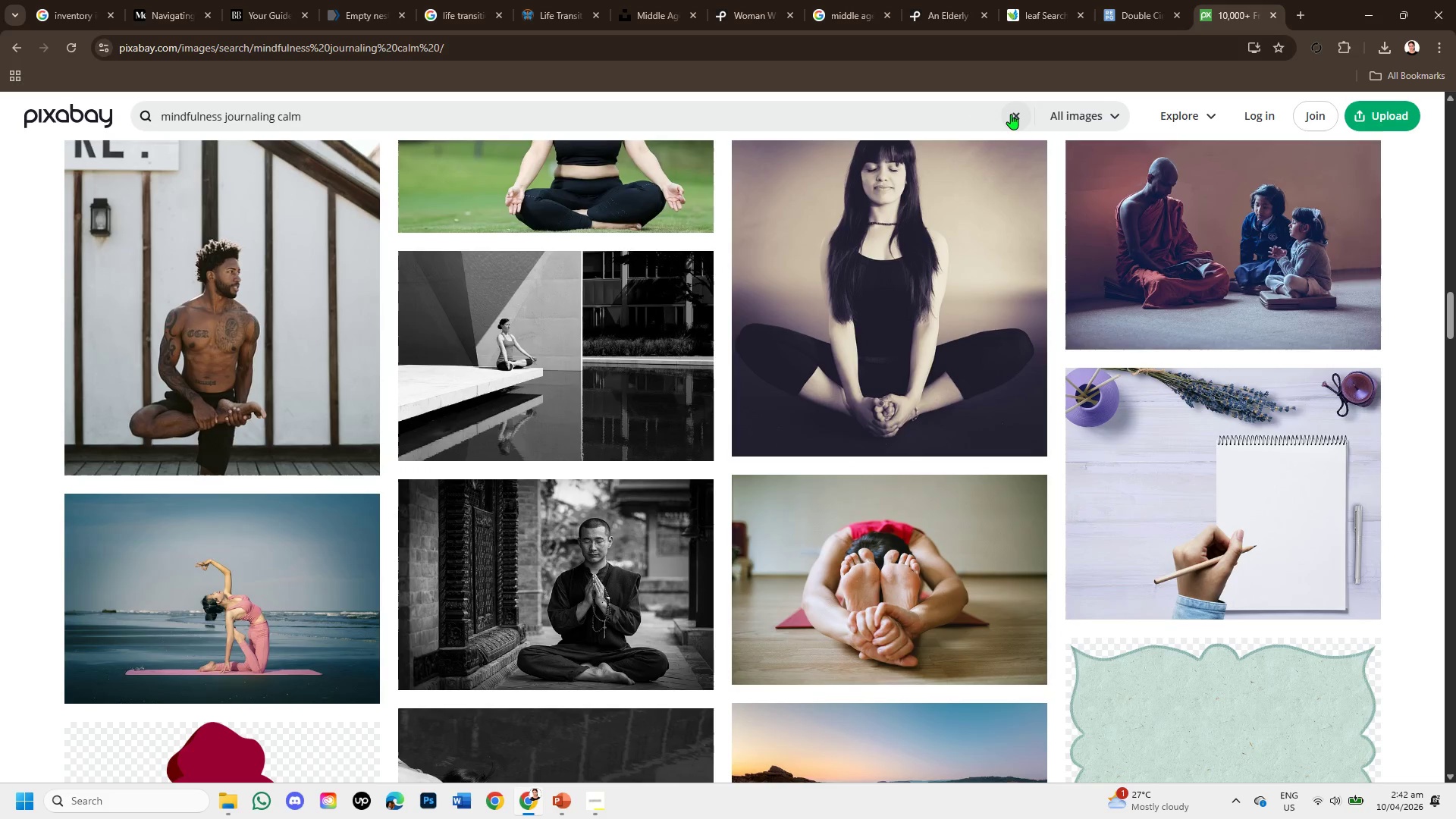 
left_click([1011, 114])
 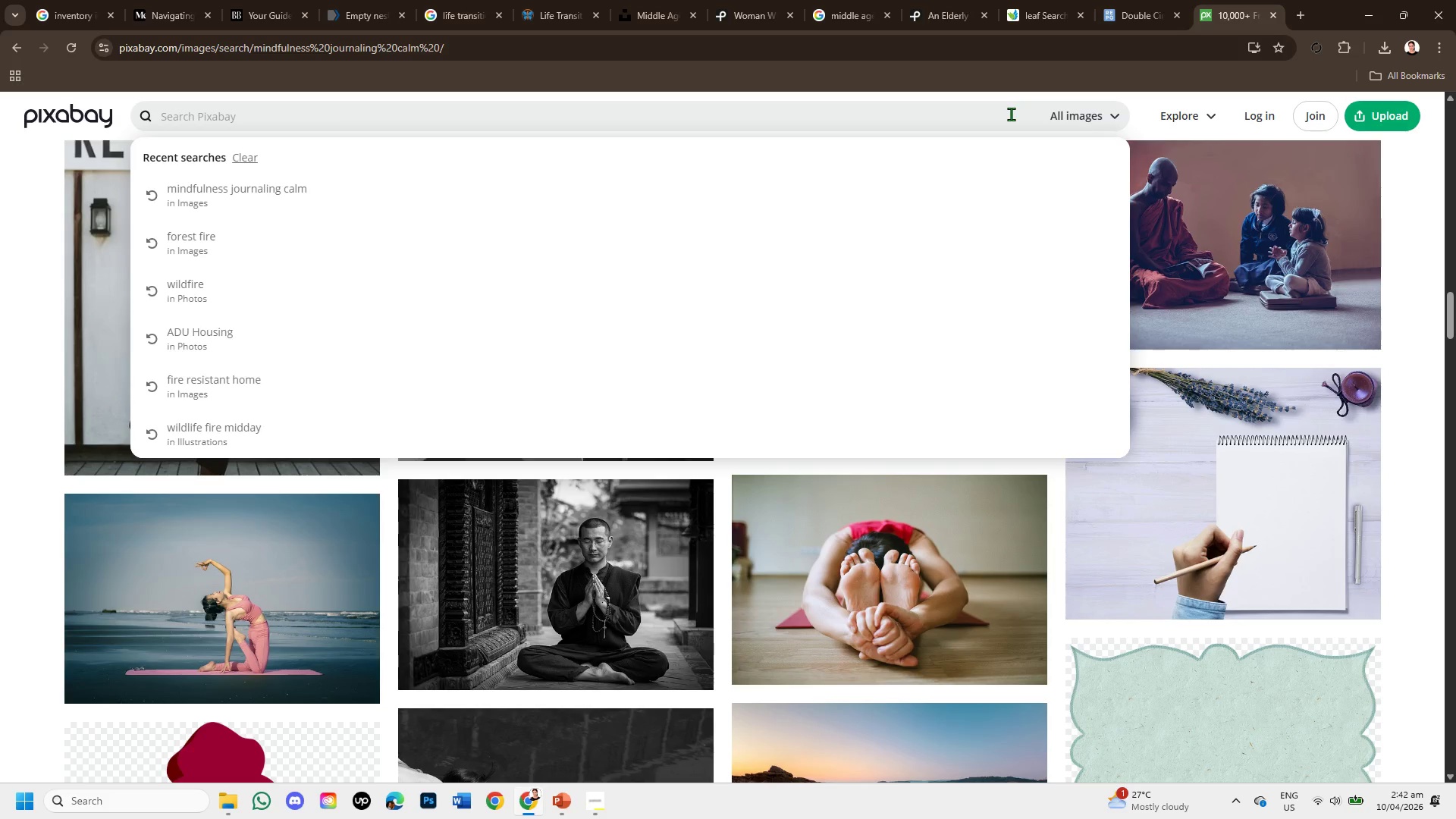 
type(empty home quiet sunlight )
 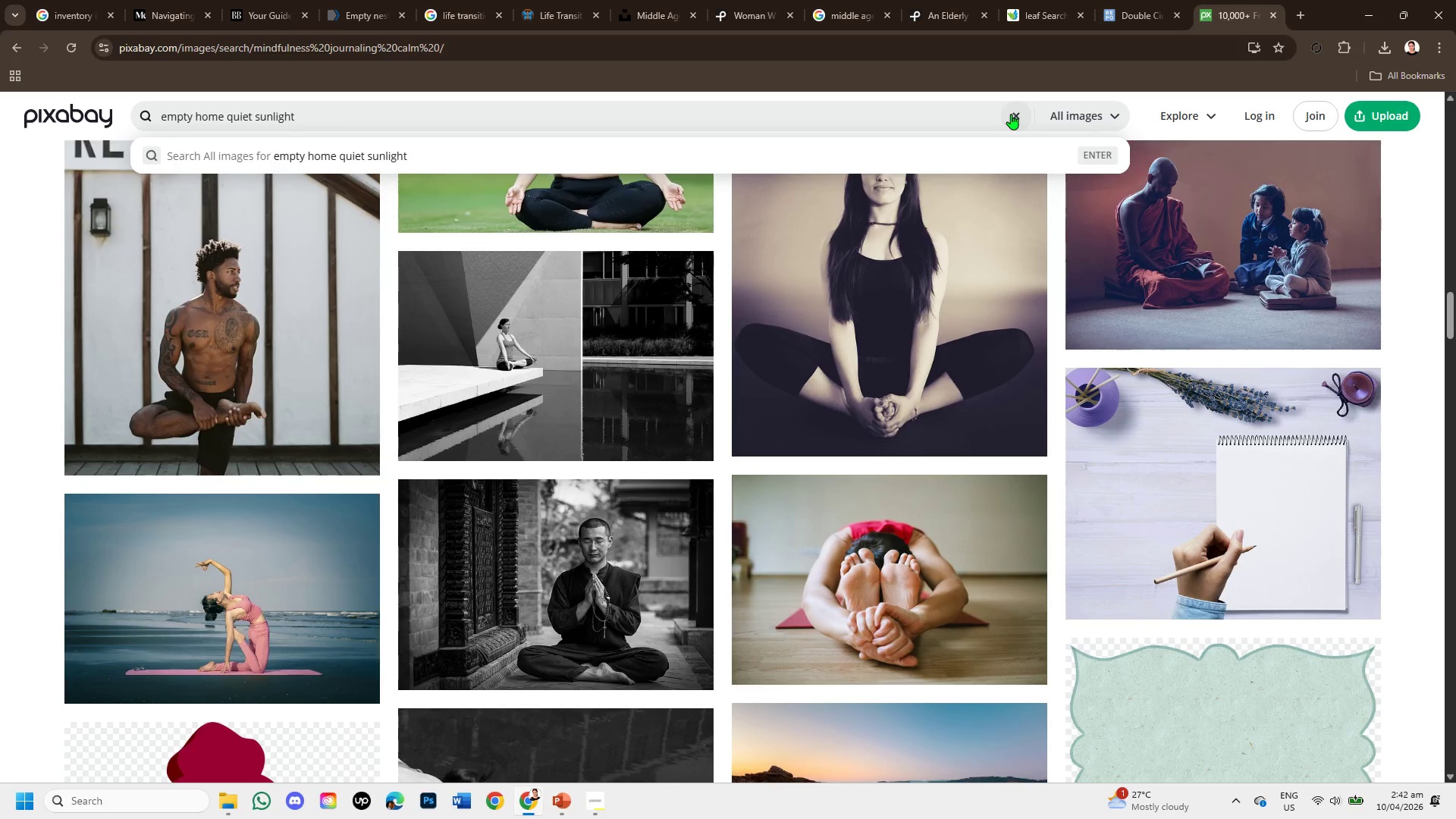 
key(Enter)
 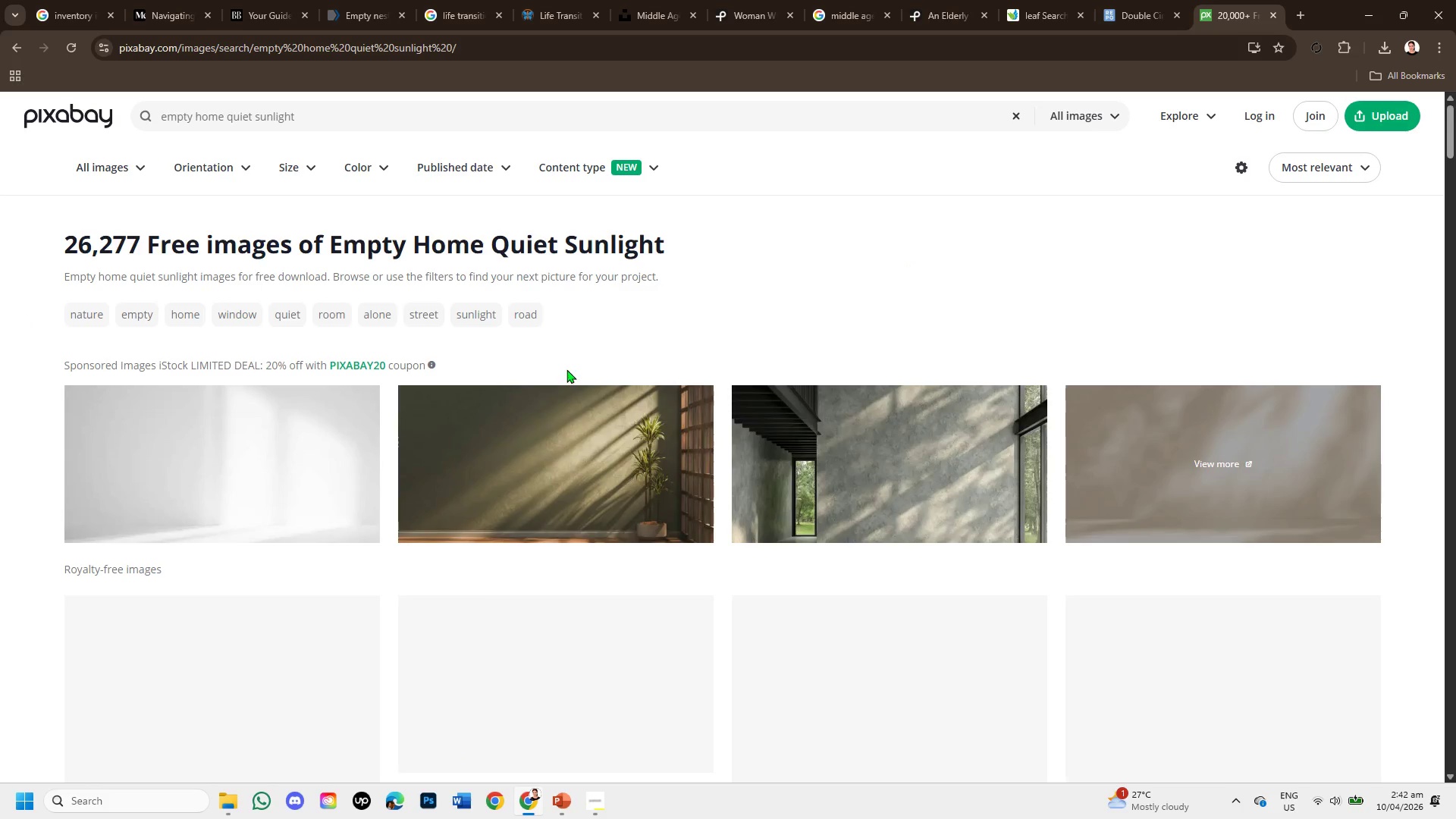 
wait(5.95)
 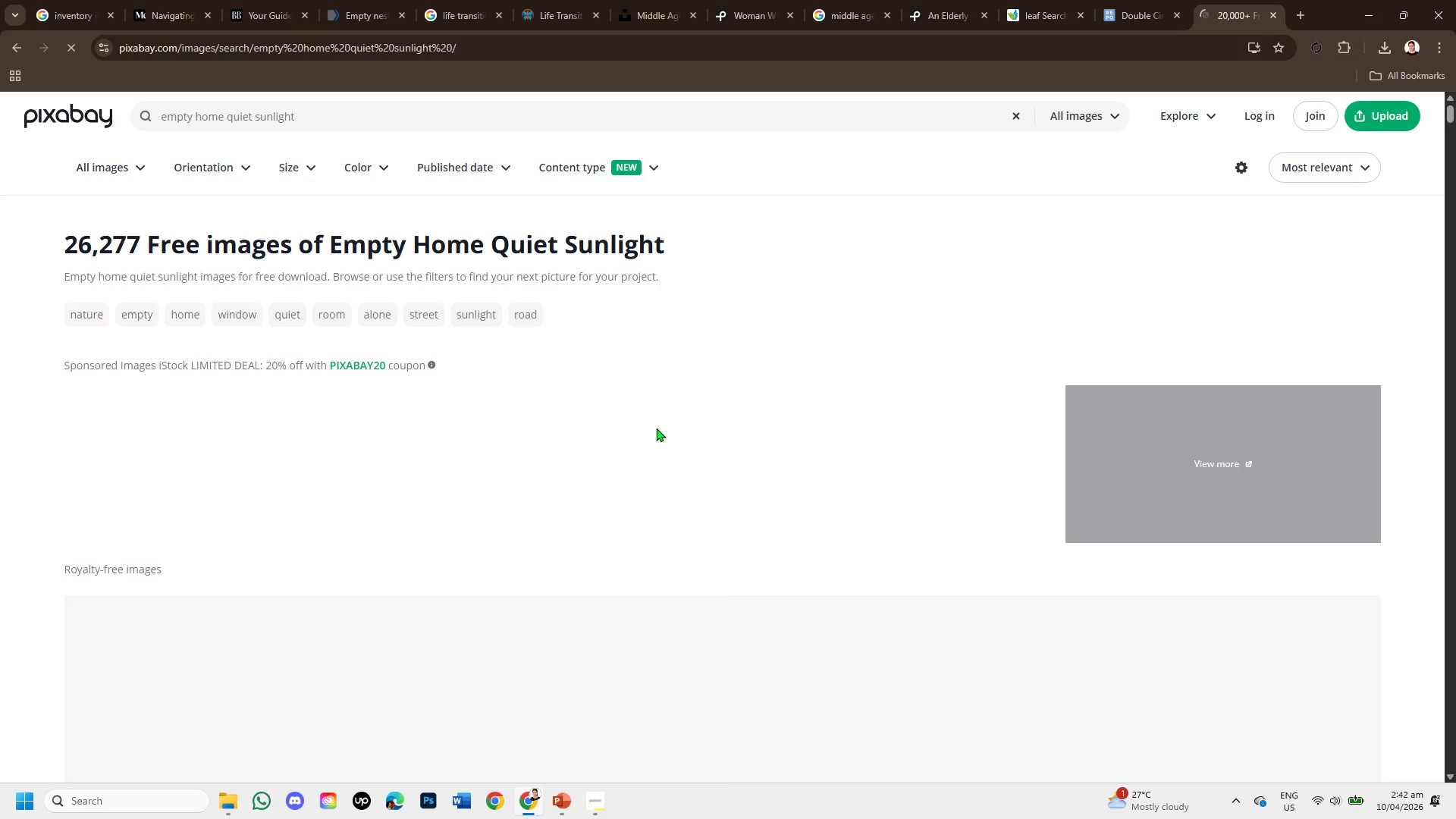 
scroll: coordinate [986, 493], scroll_direction: down, amount: 10.0
 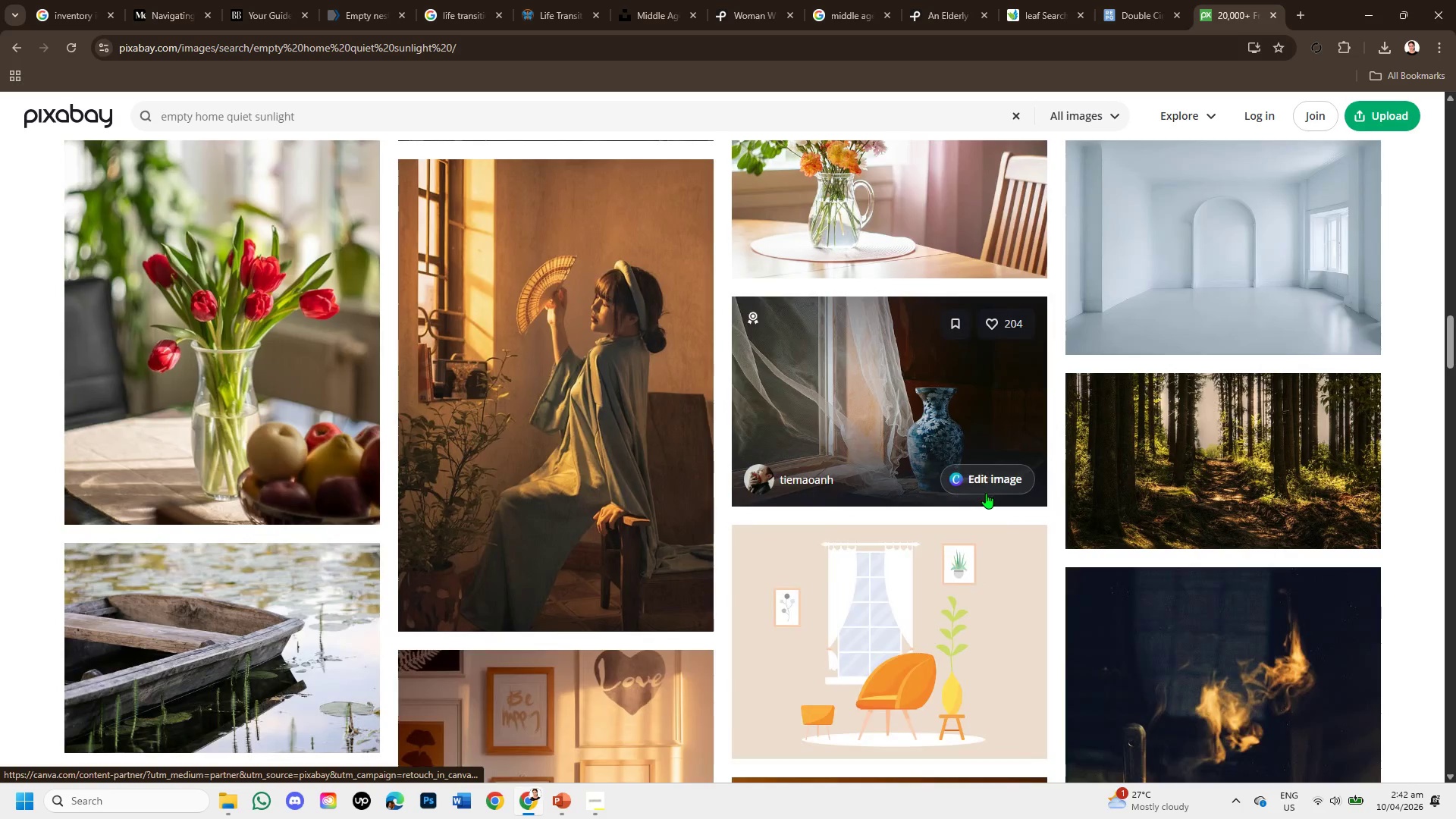 
scroll: coordinate [986, 493], scroll_direction: down, amount: 3.0
 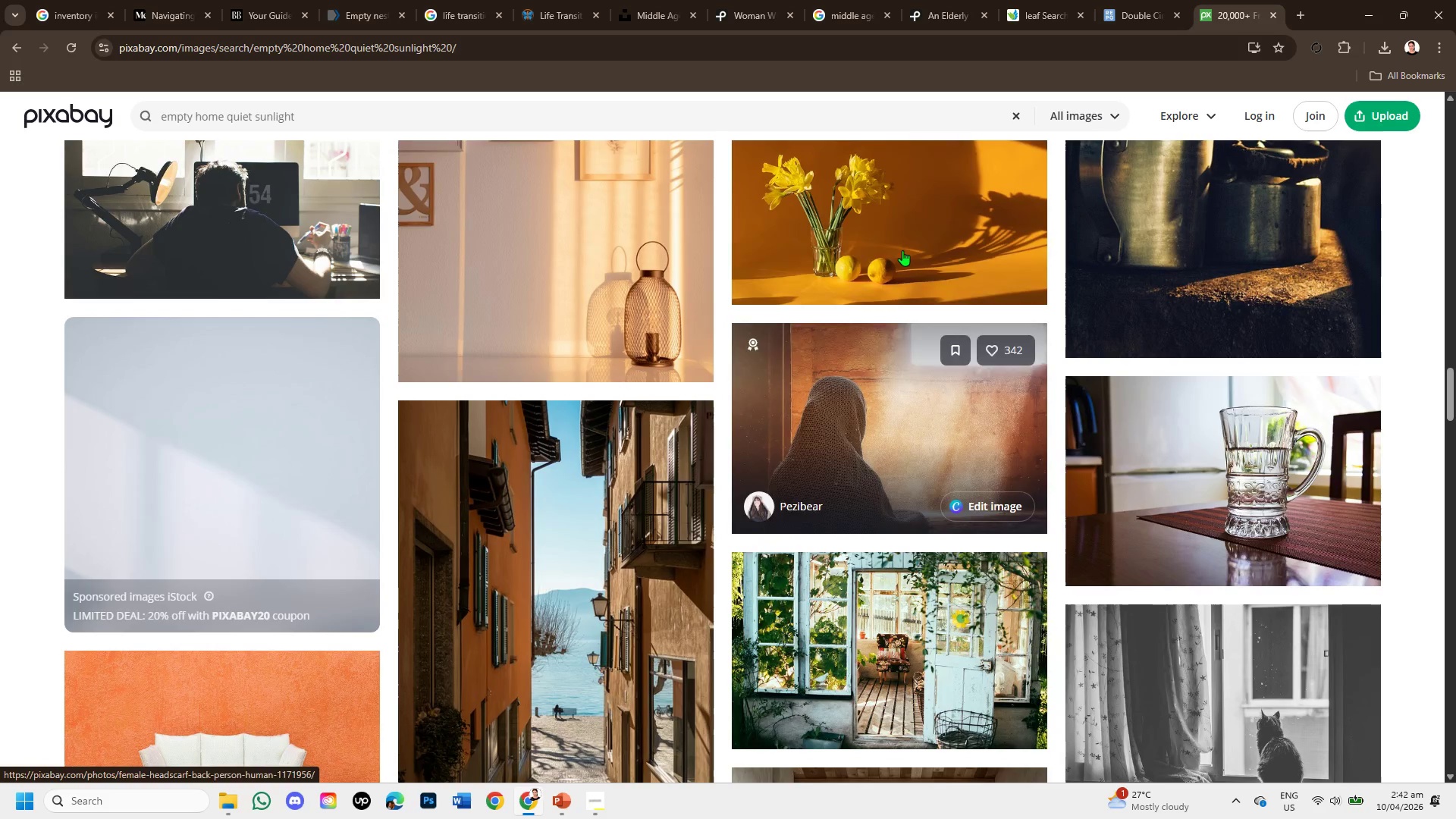 
scroll: coordinate [849, 141], scroll_direction: up, amount: 3.0
 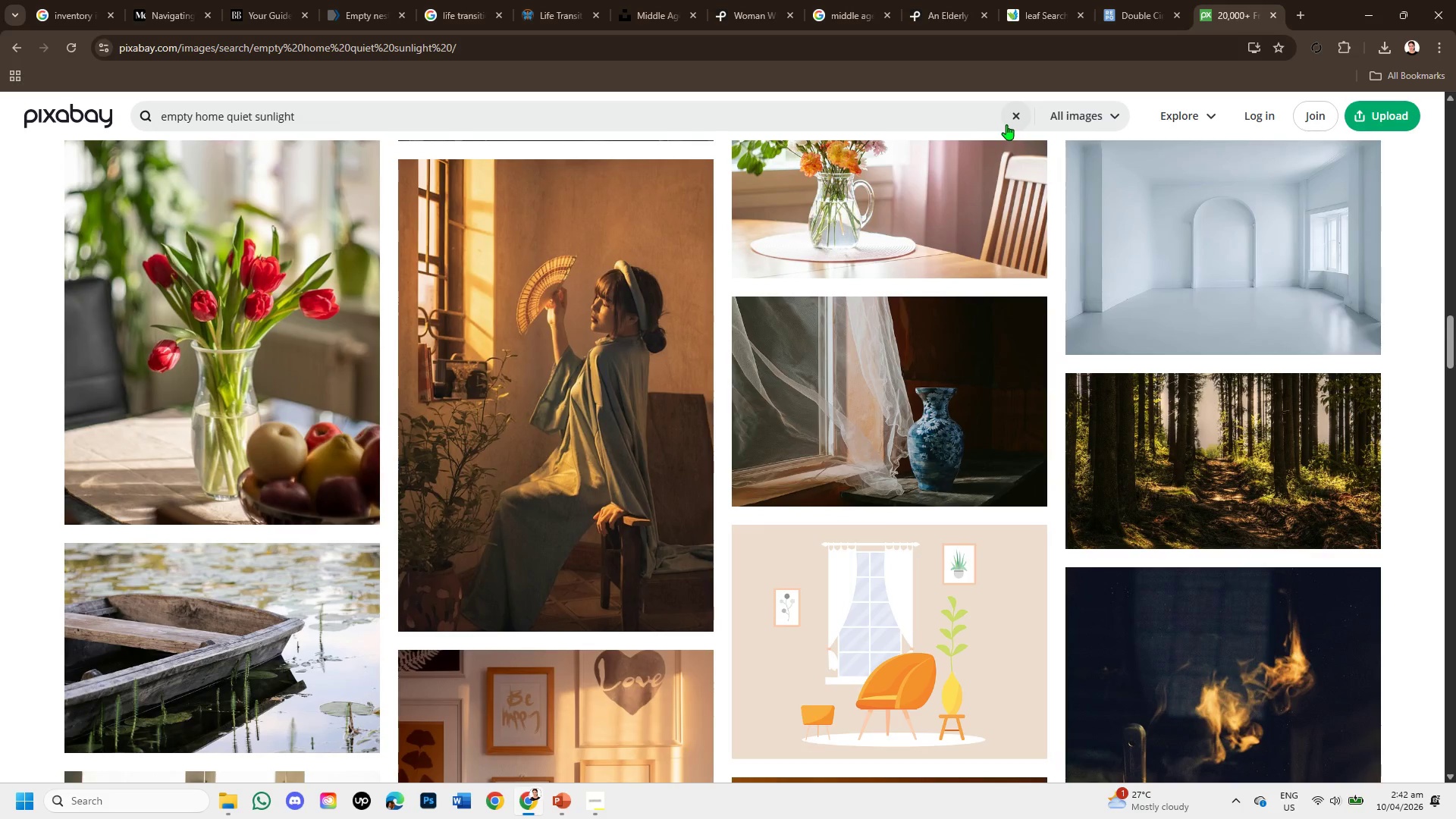 
left_click([1009, 121])
 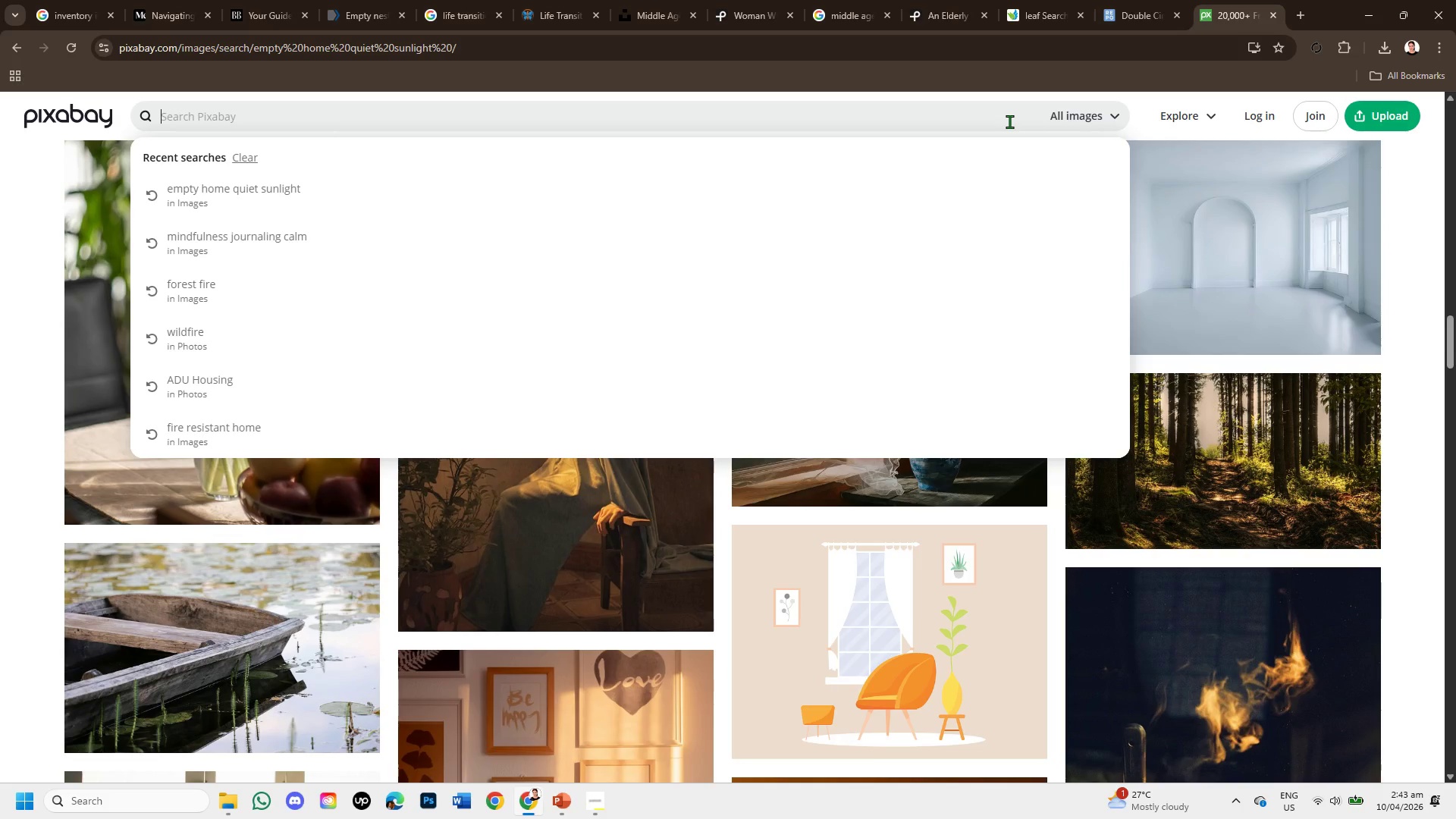 
wait(17.97)
 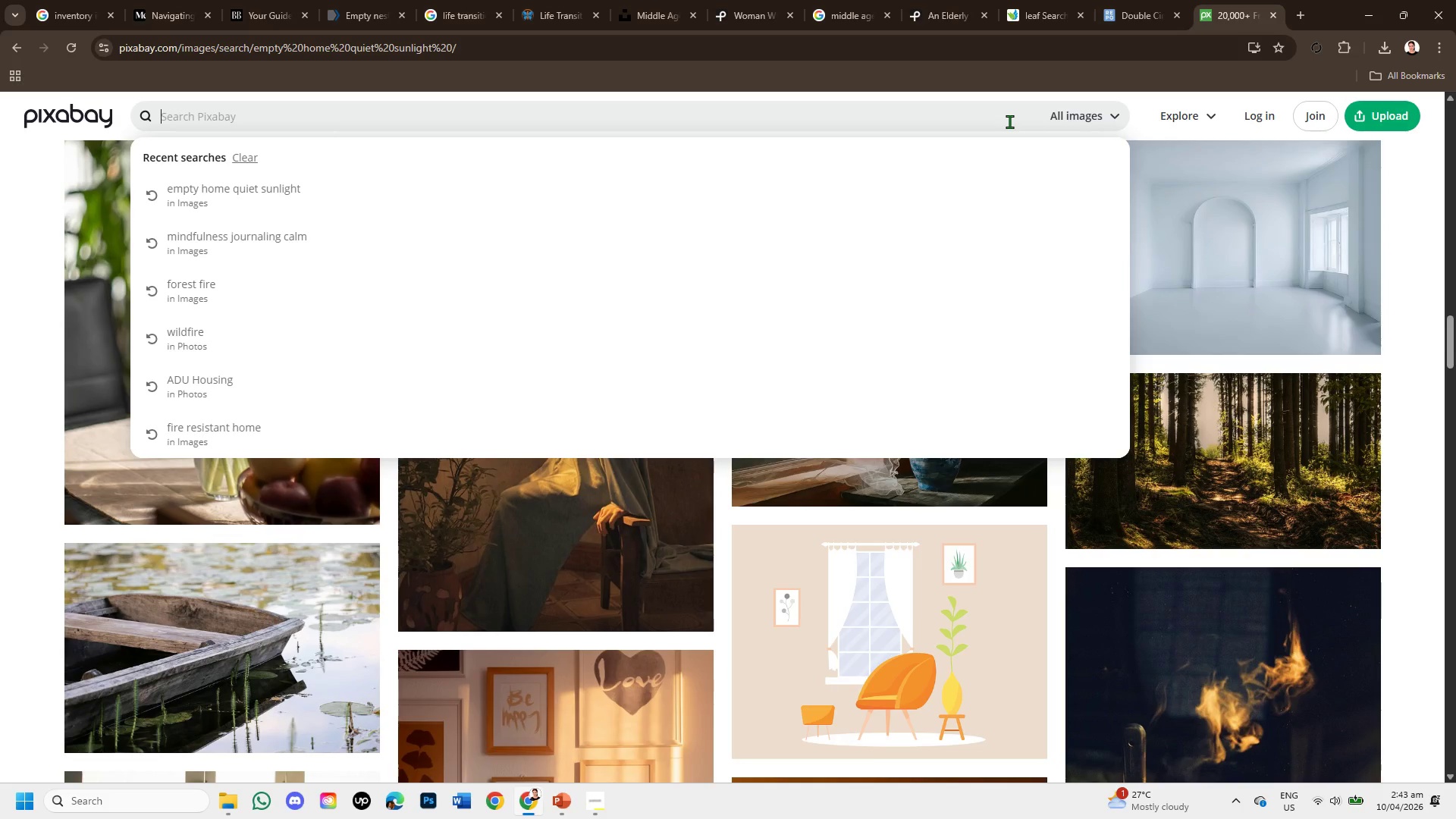 
left_click([42, 5])
 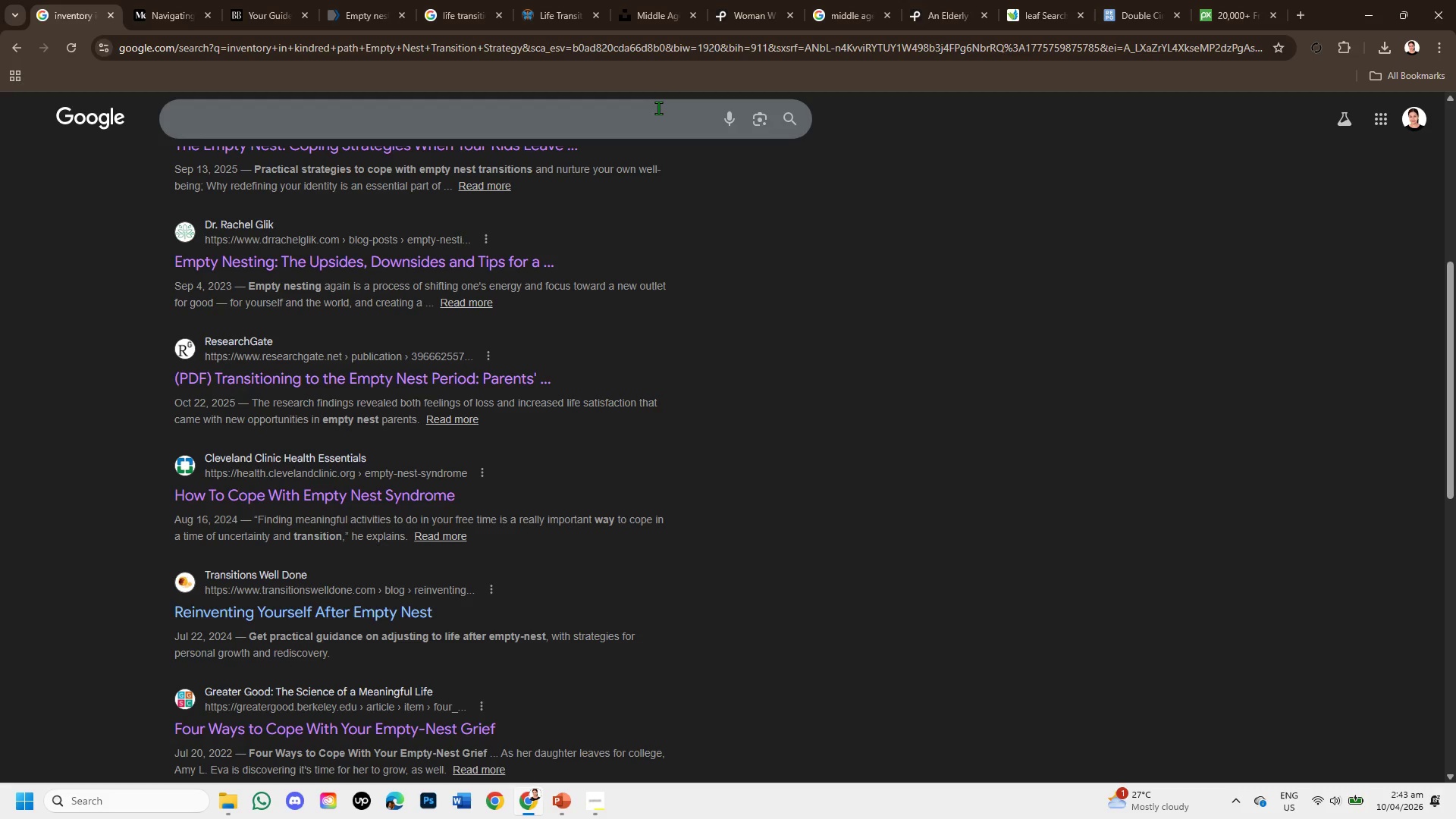 
type(self discovery )
 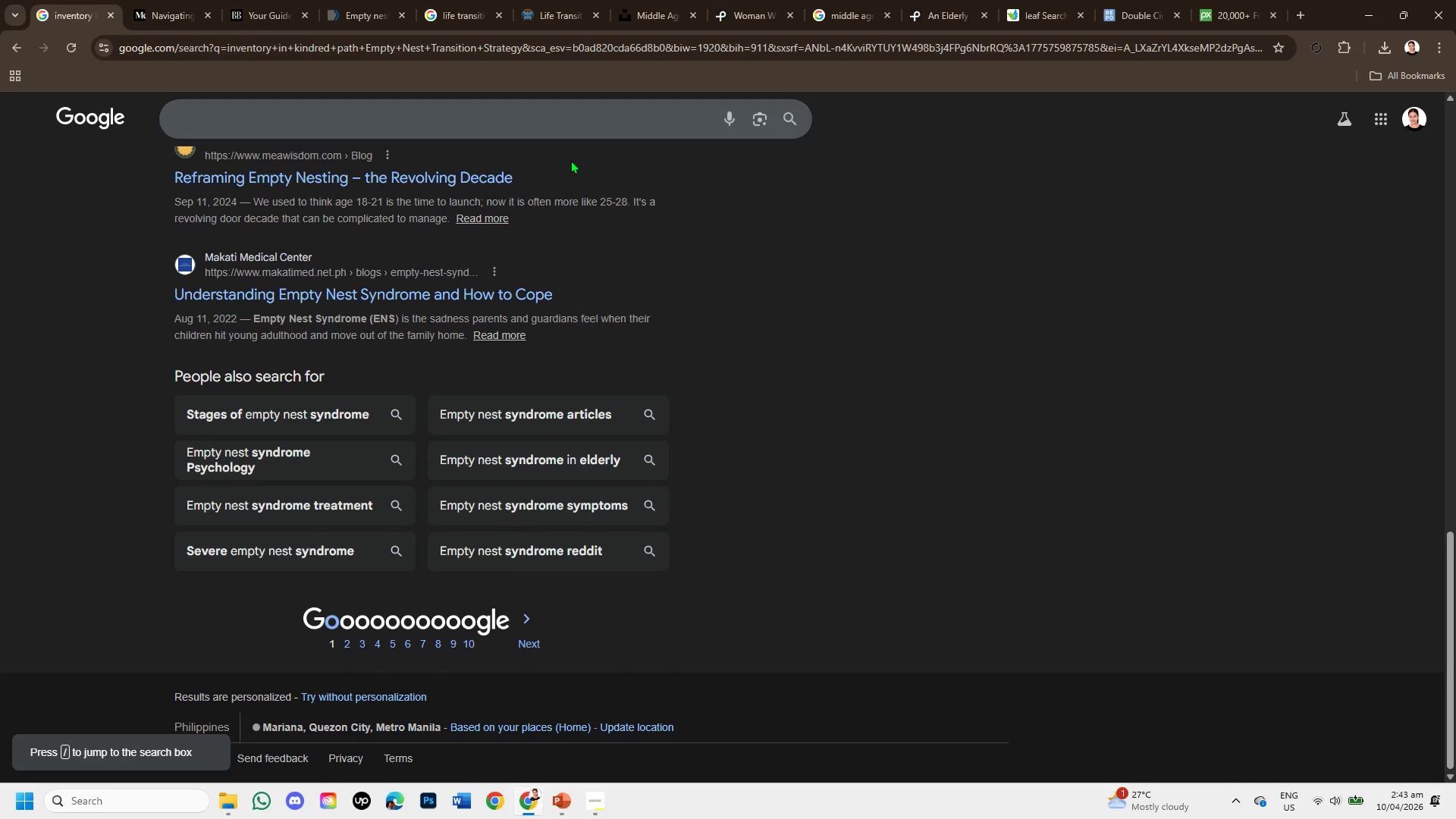 
left_click([332, 100])
 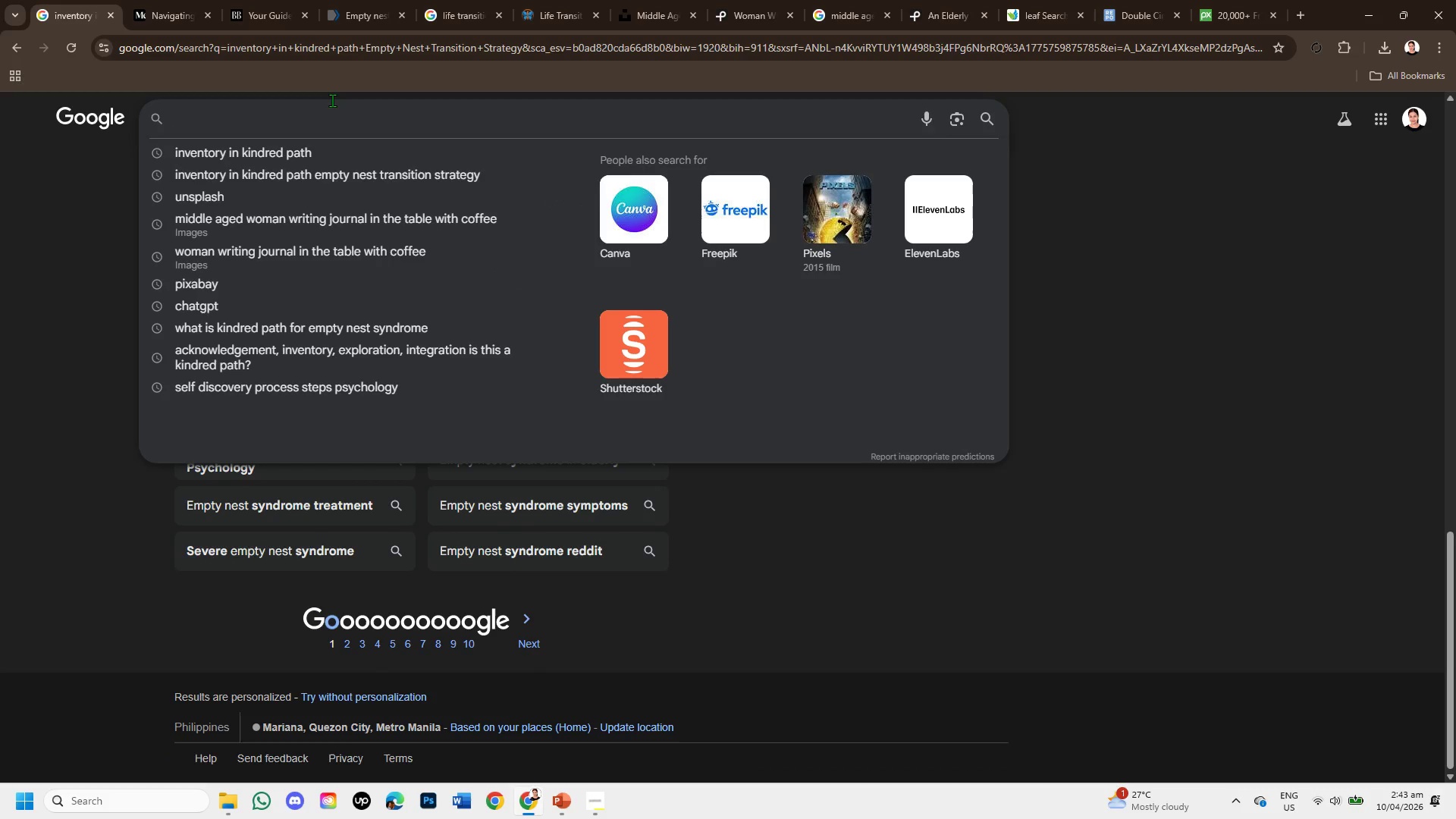 
type(self discovery process steps psychology)
 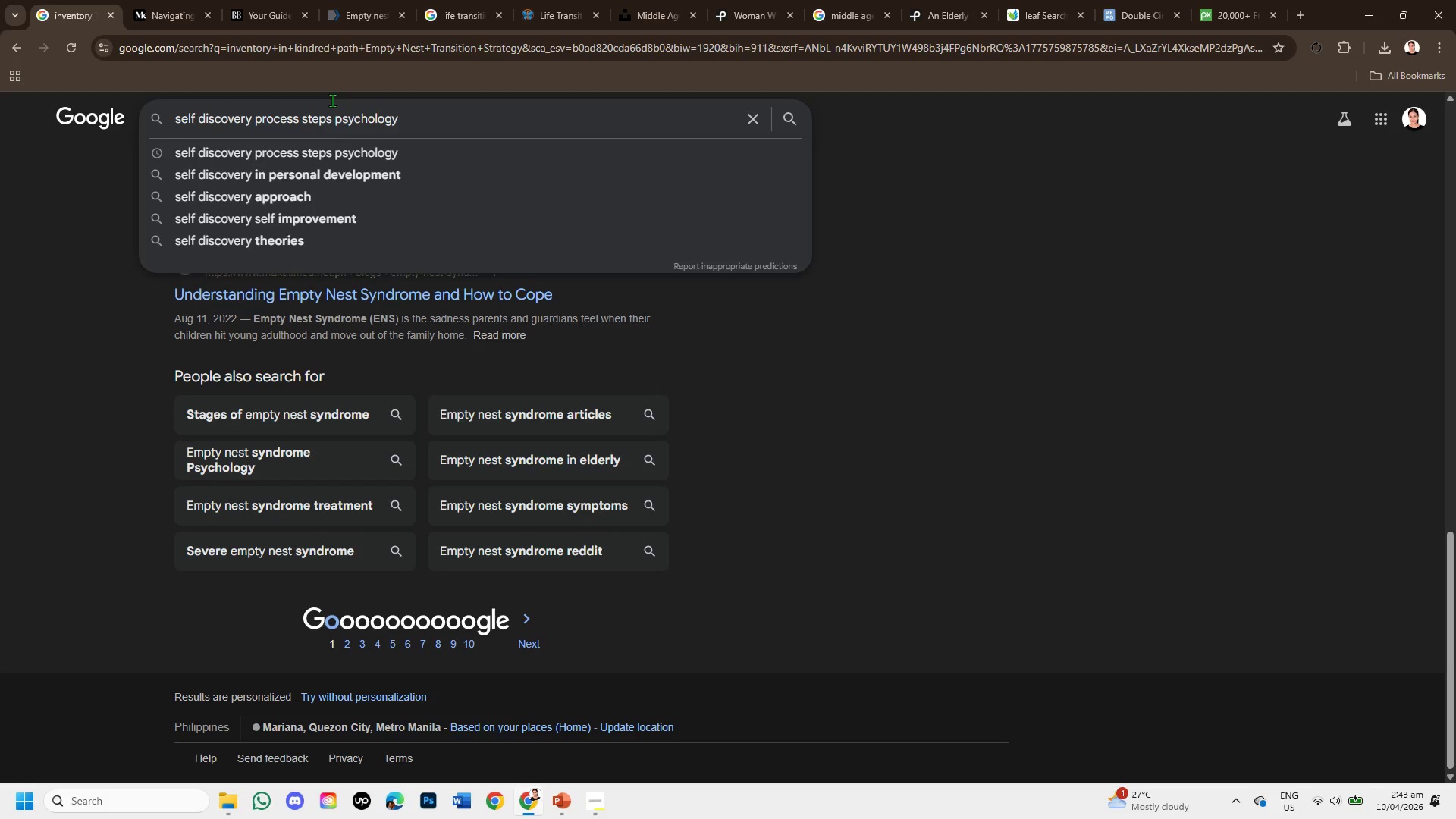 
key(Enter)
 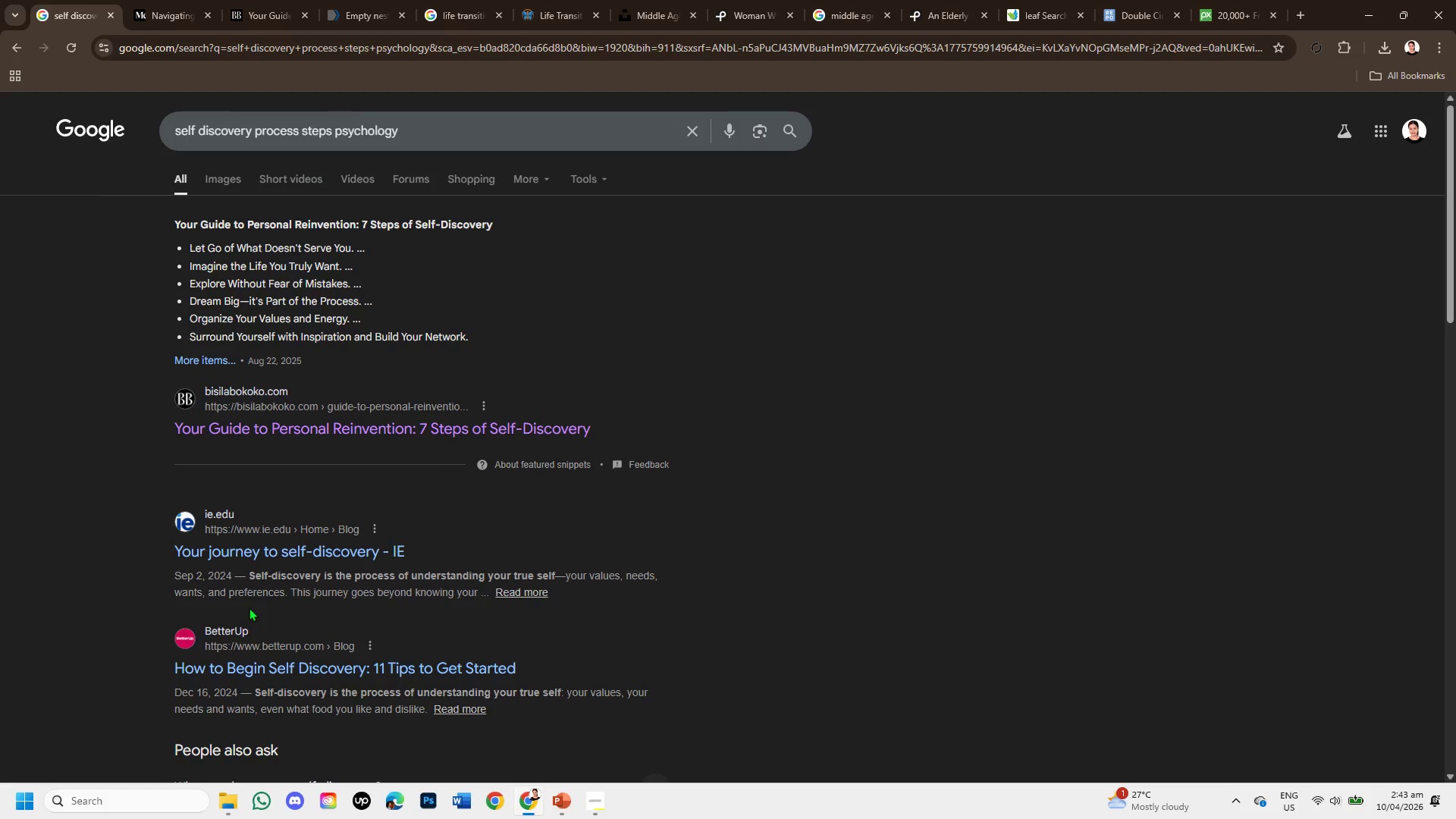 
right_click([251, 543])
 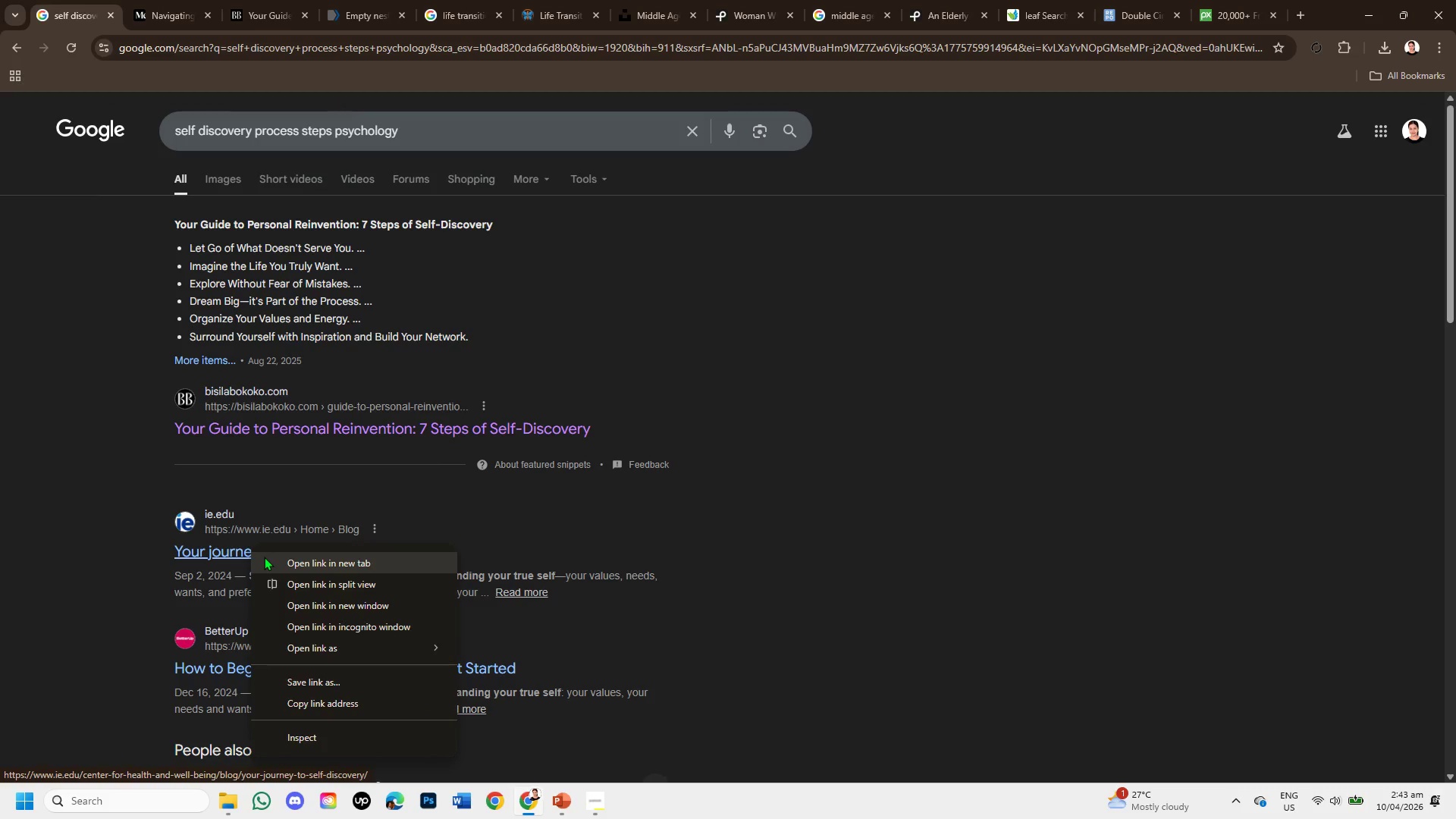 
left_click([264, 557])
 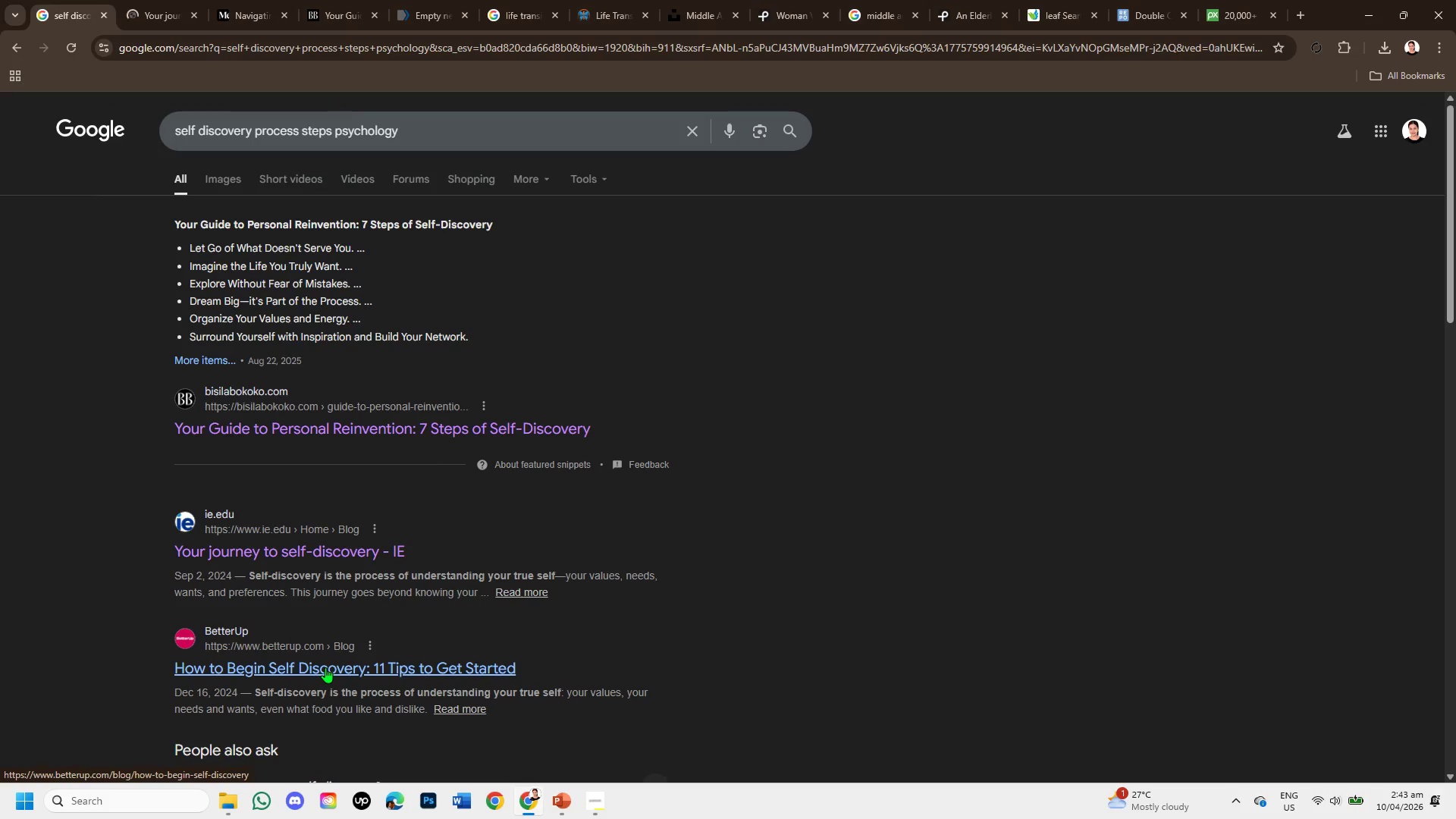 
left_click([325, 667])
 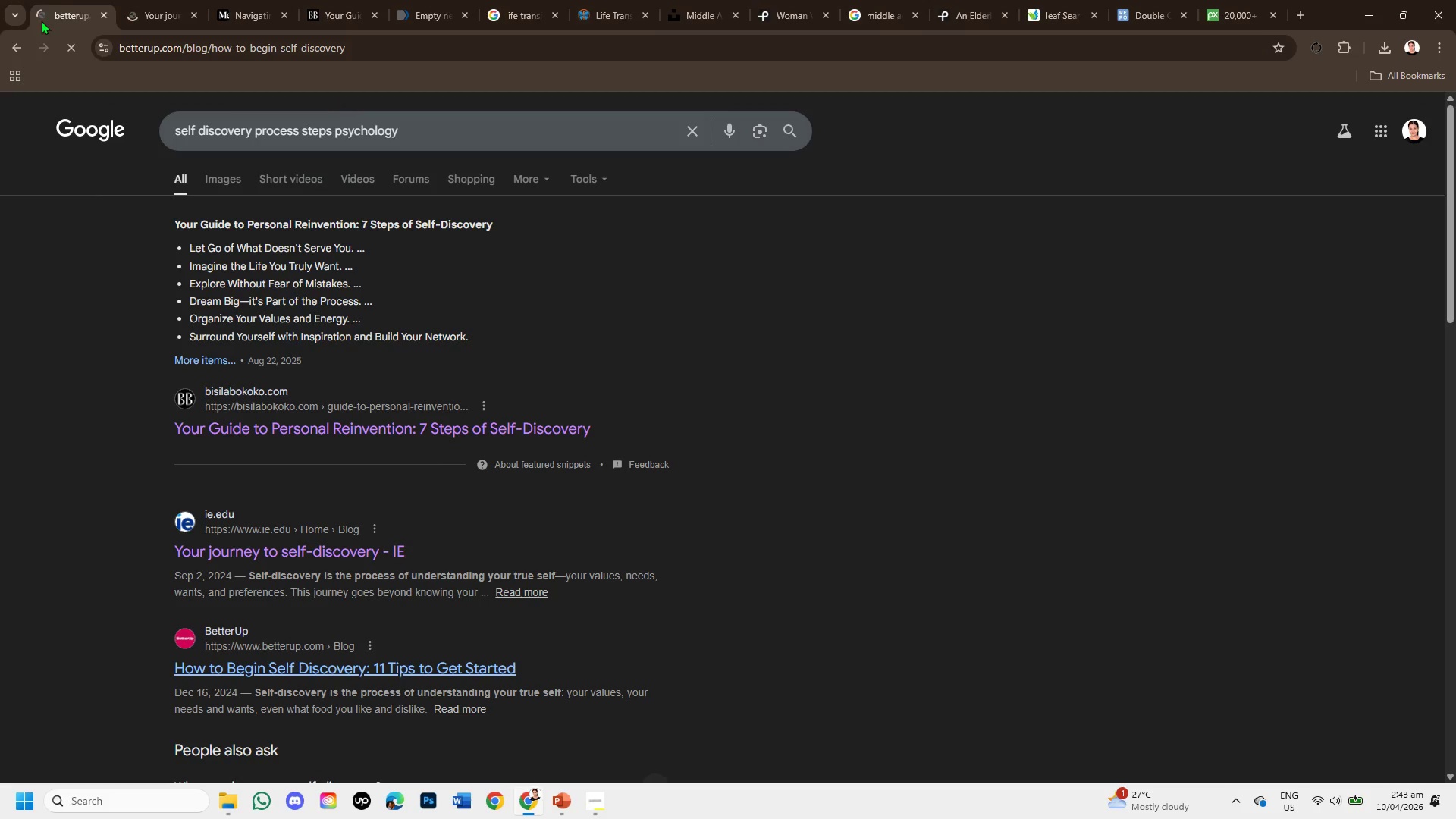 
left_click([151, 17])
 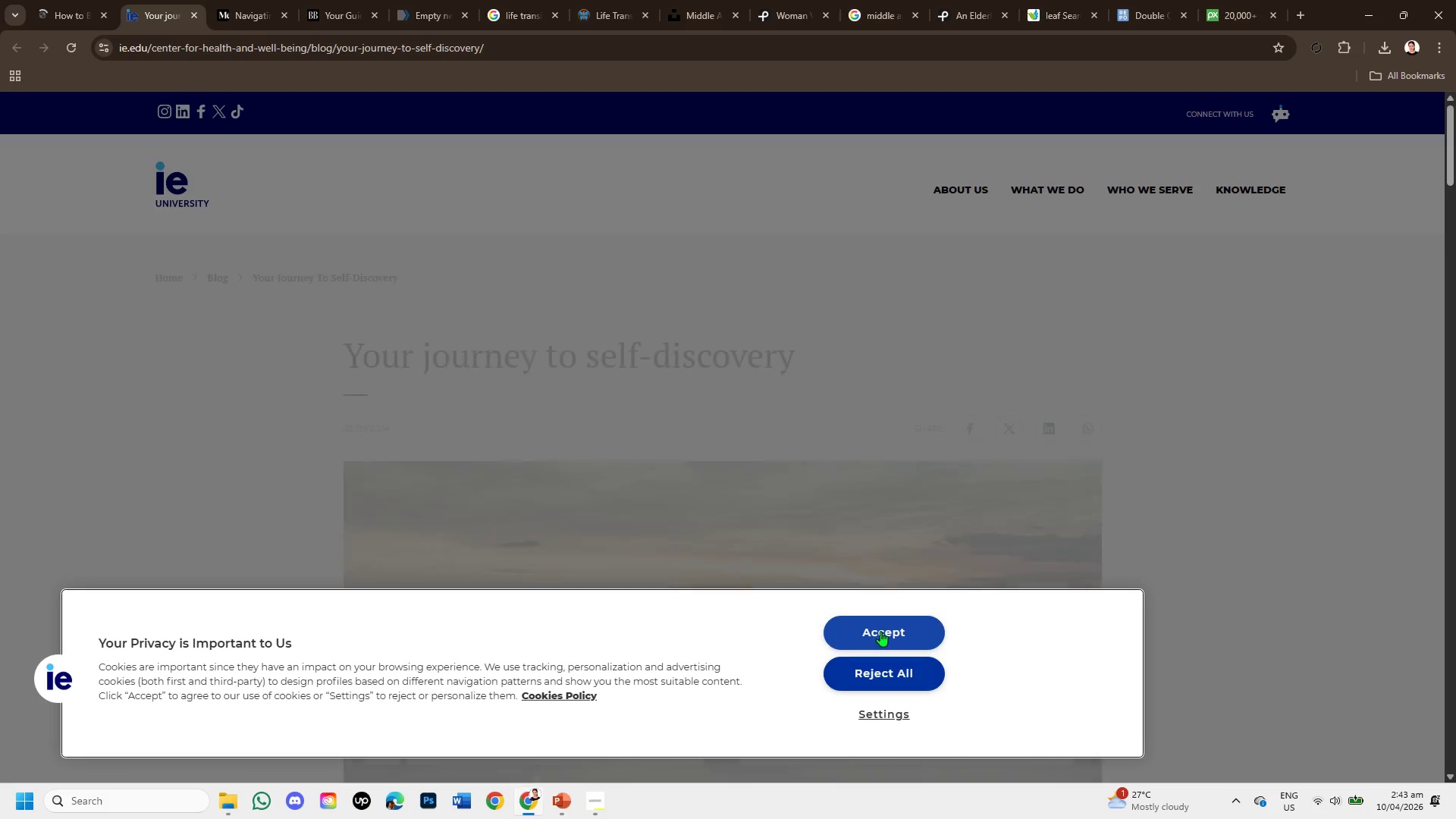 
left_click([882, 667])
 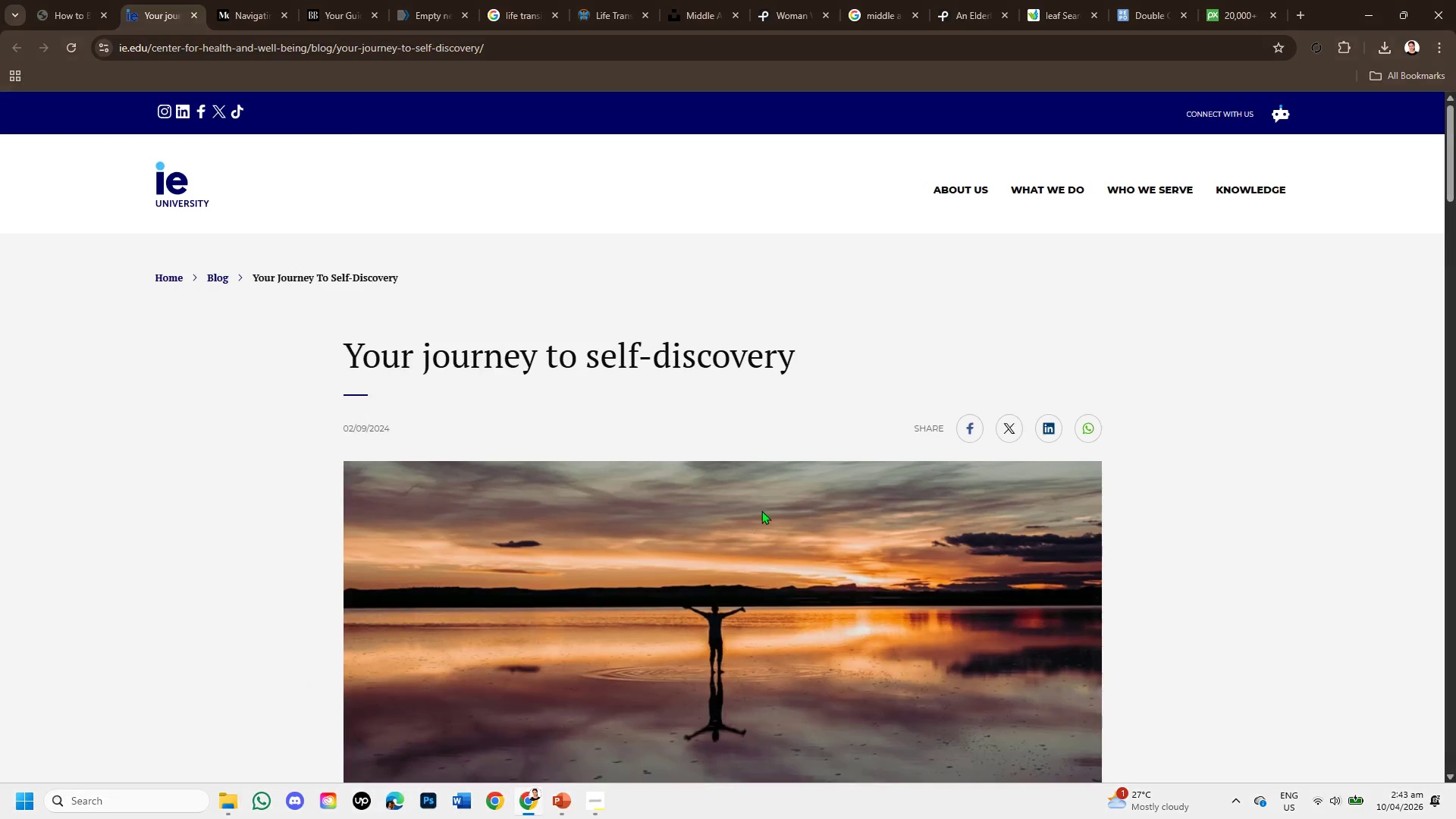 
scroll: coordinate [761, 510], scroll_direction: down, amount: 3.0
 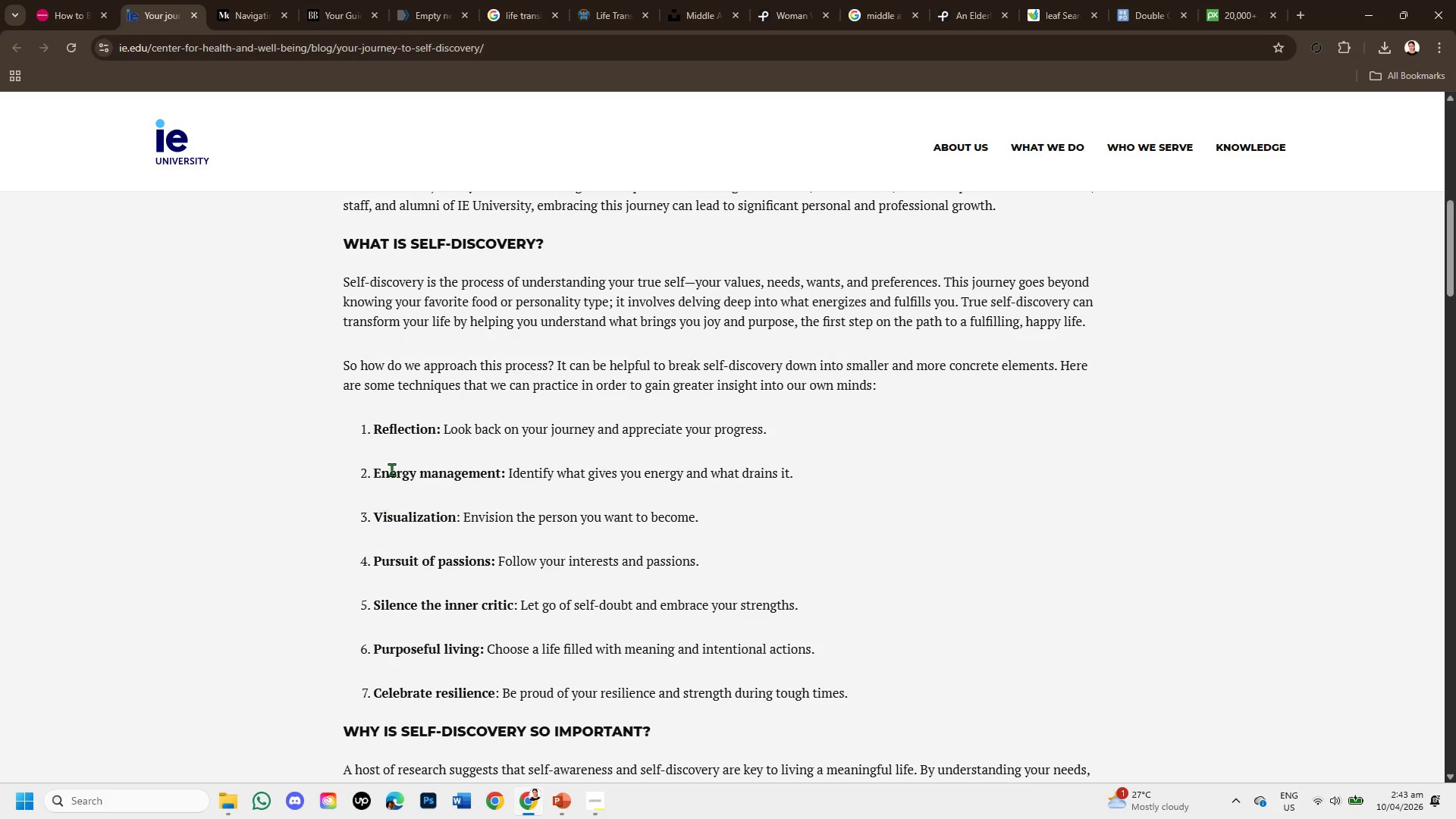 
left_click_drag(start_coordinate=[368, 425], to_coordinate=[723, 434])
 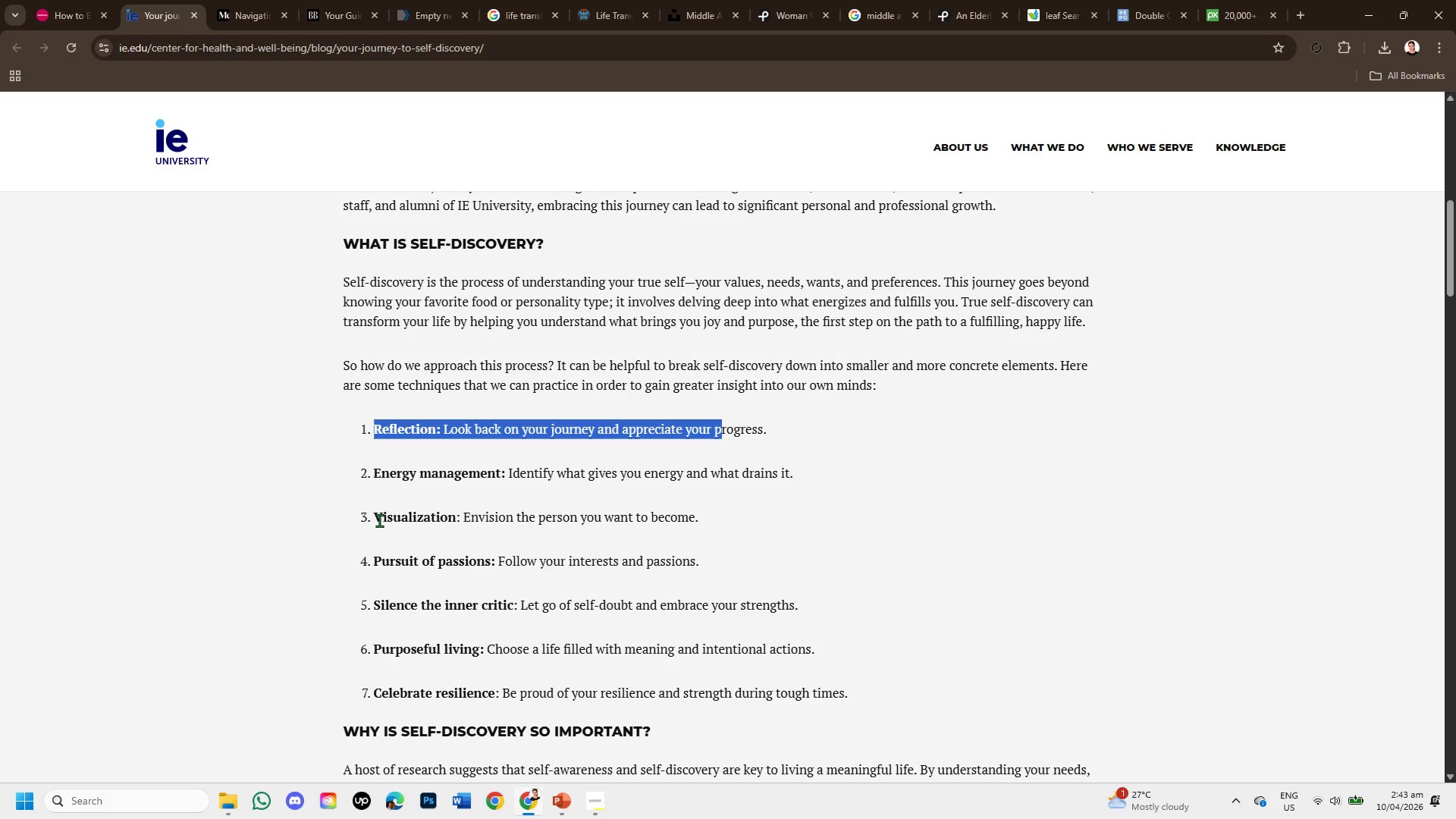 
left_click_drag(start_coordinate=[375, 519], to_coordinate=[709, 521])
 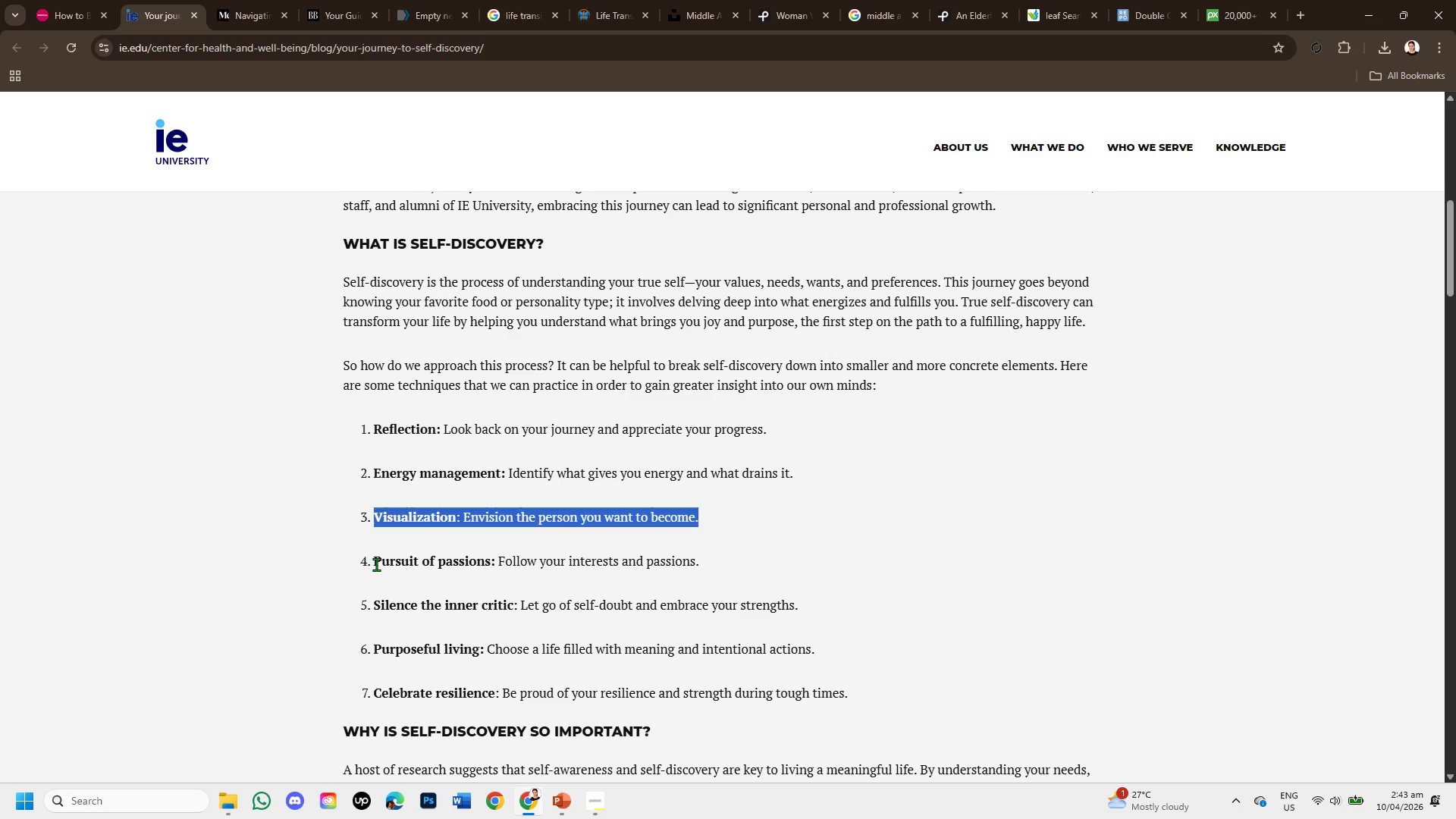 
left_click_drag(start_coordinate=[376, 564], to_coordinate=[712, 556])
 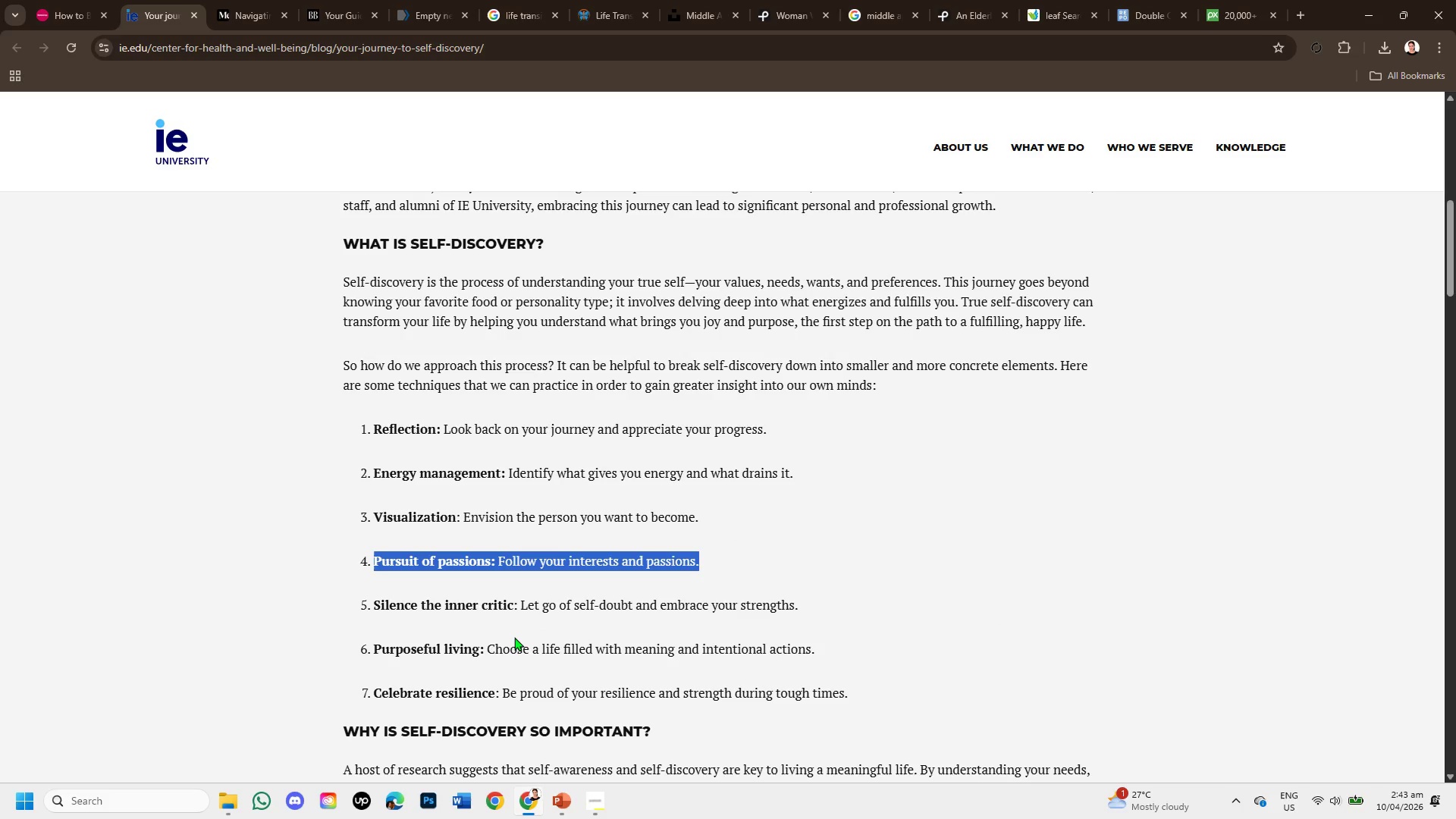 
scroll: coordinate [559, 612], scroll_direction: down, amount: 2.0
 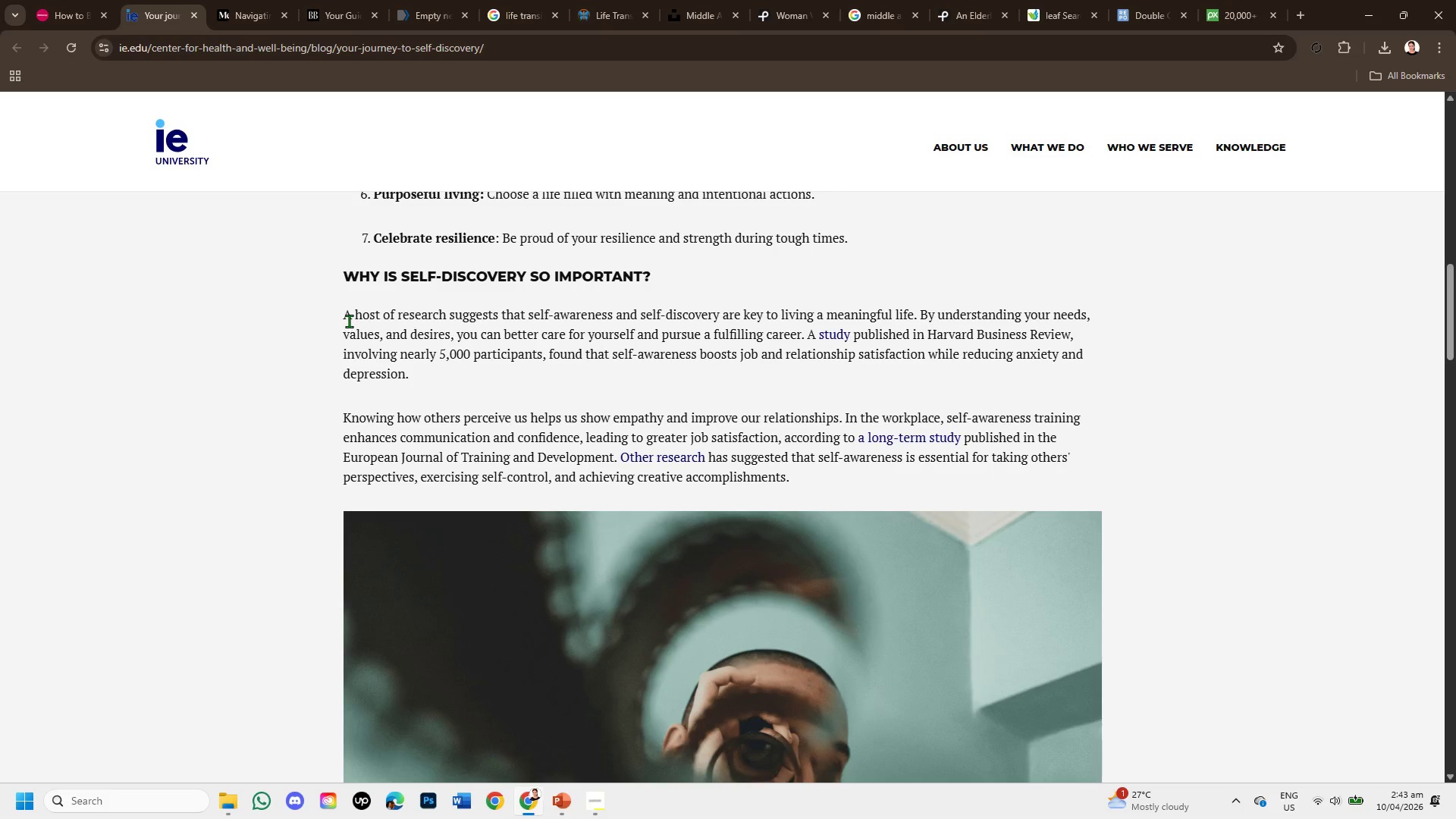 
left_click_drag(start_coordinate=[345, 317], to_coordinate=[978, 369])
 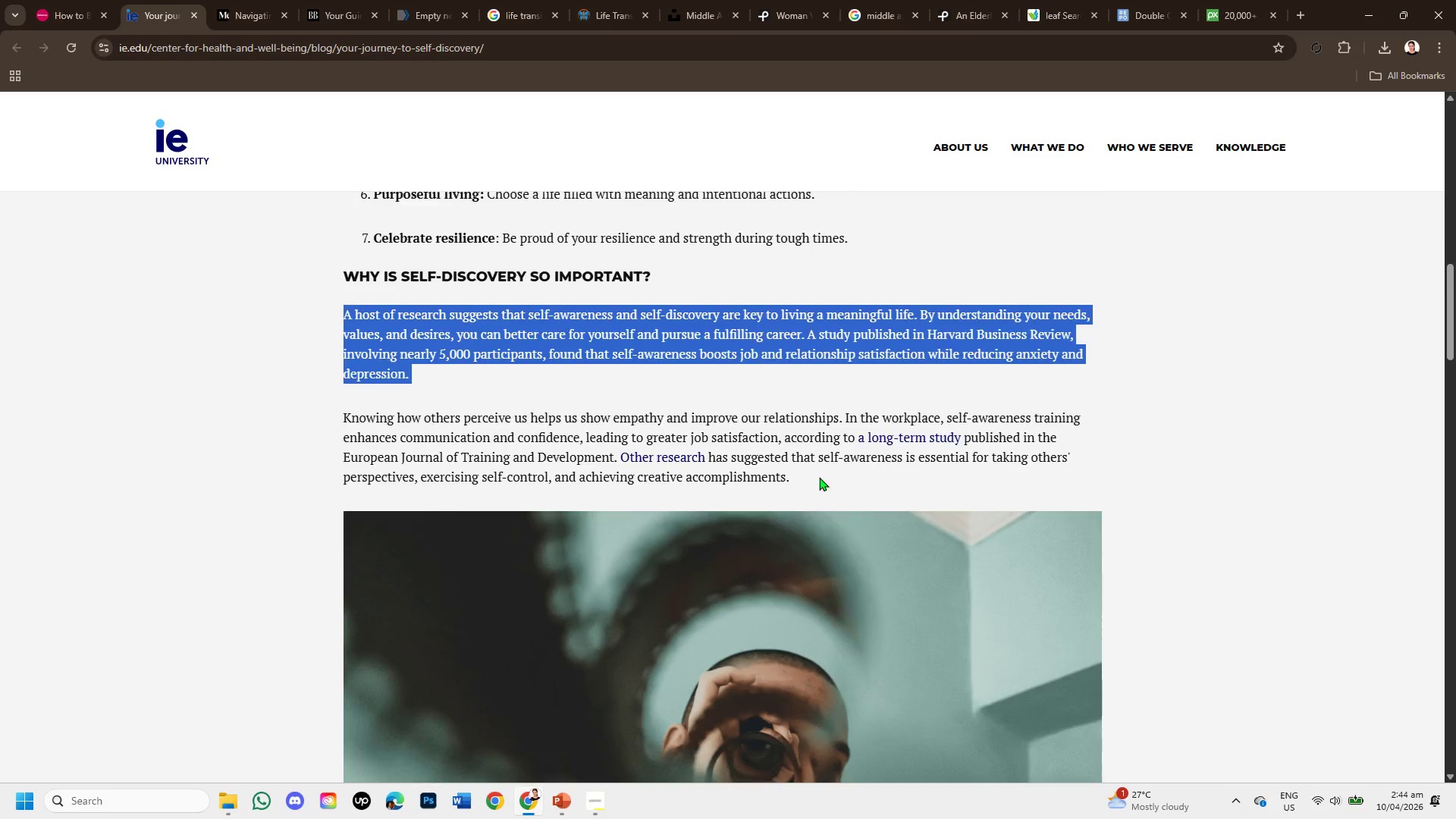 
scroll: coordinate [819, 477], scroll_direction: down, amount: 3.0
 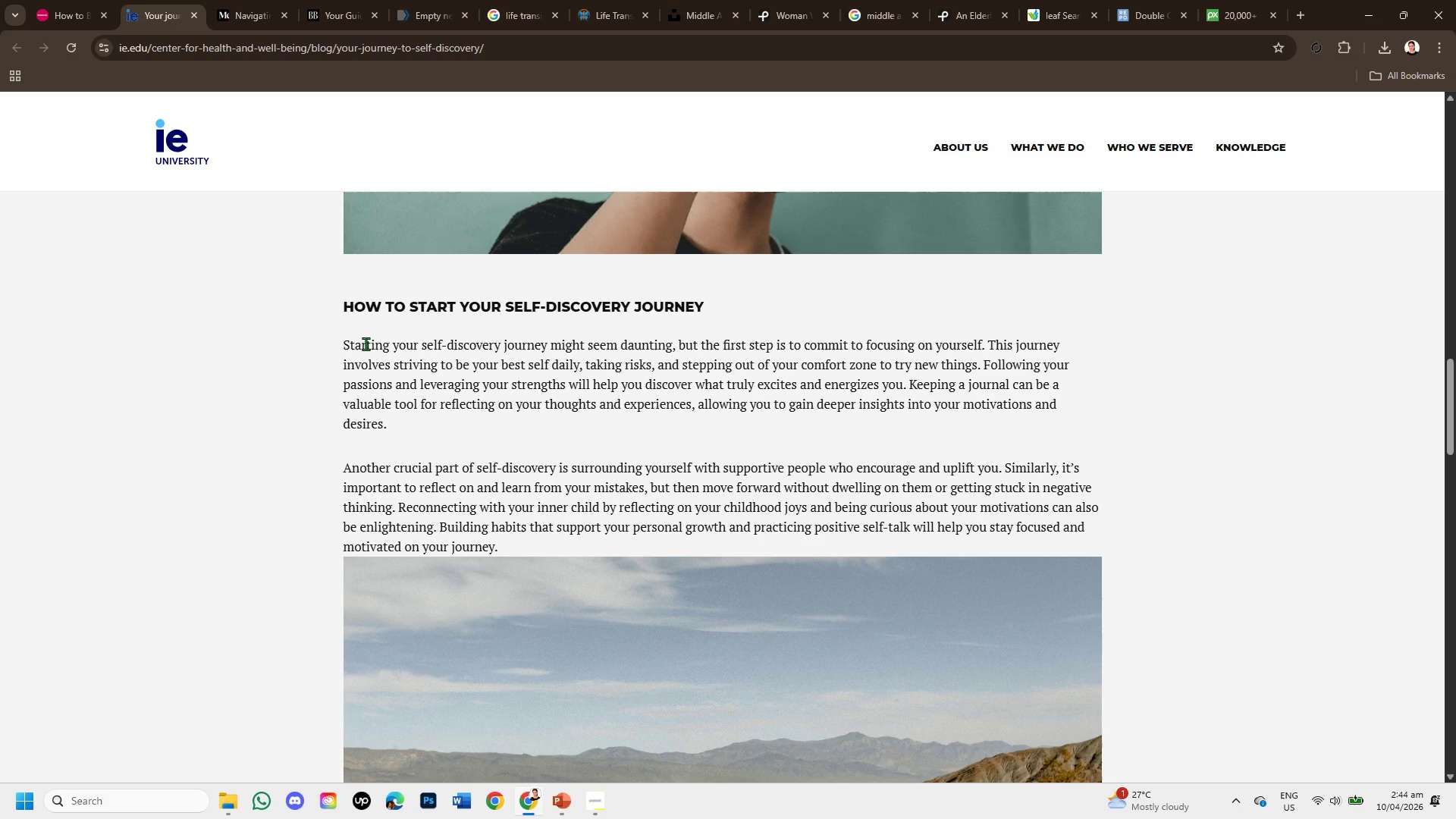 
left_click_drag(start_coordinate=[347, 343], to_coordinate=[862, 379])
 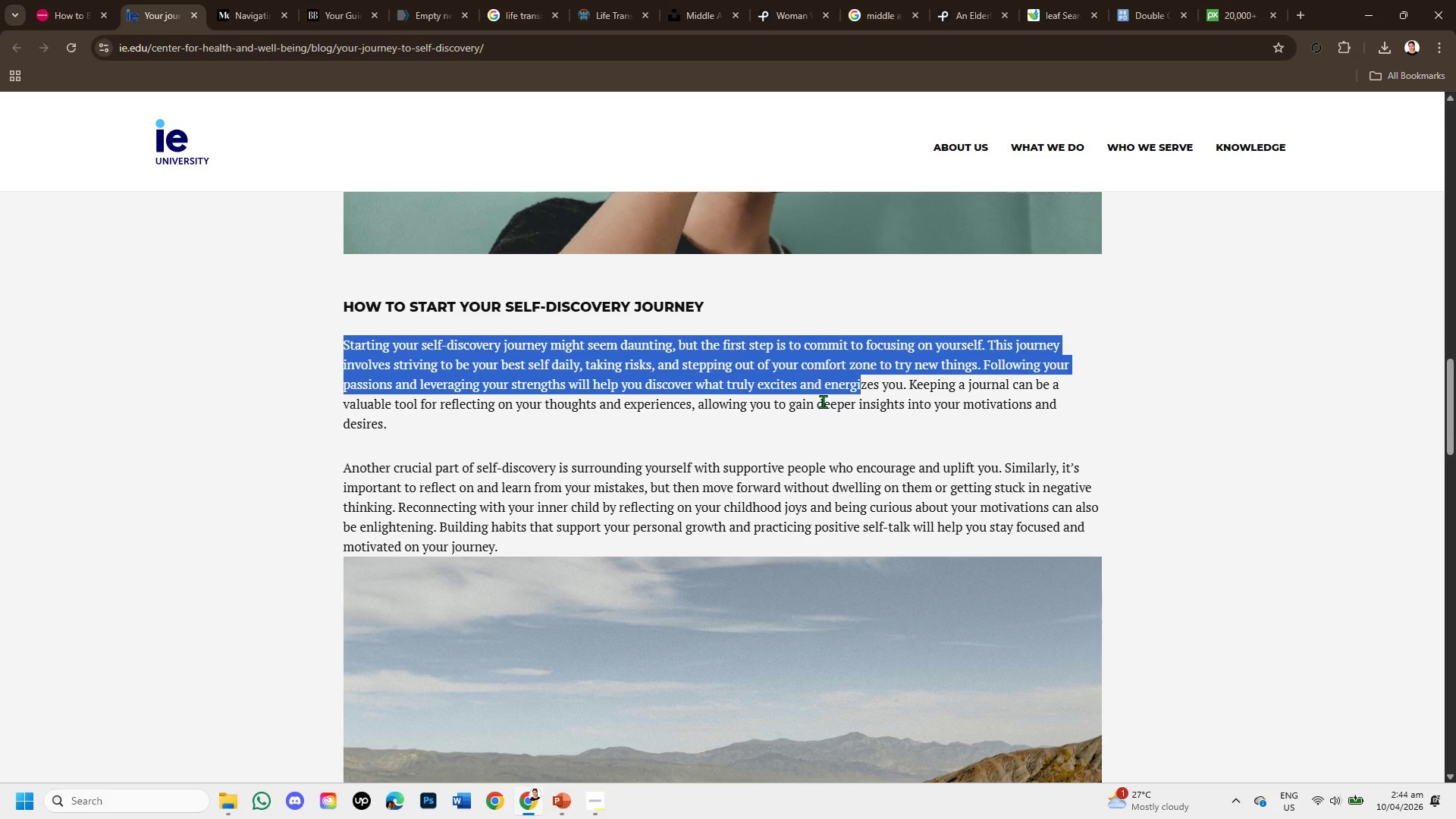 
scroll: coordinate [849, 572], scroll_direction: down, amount: 6.0
 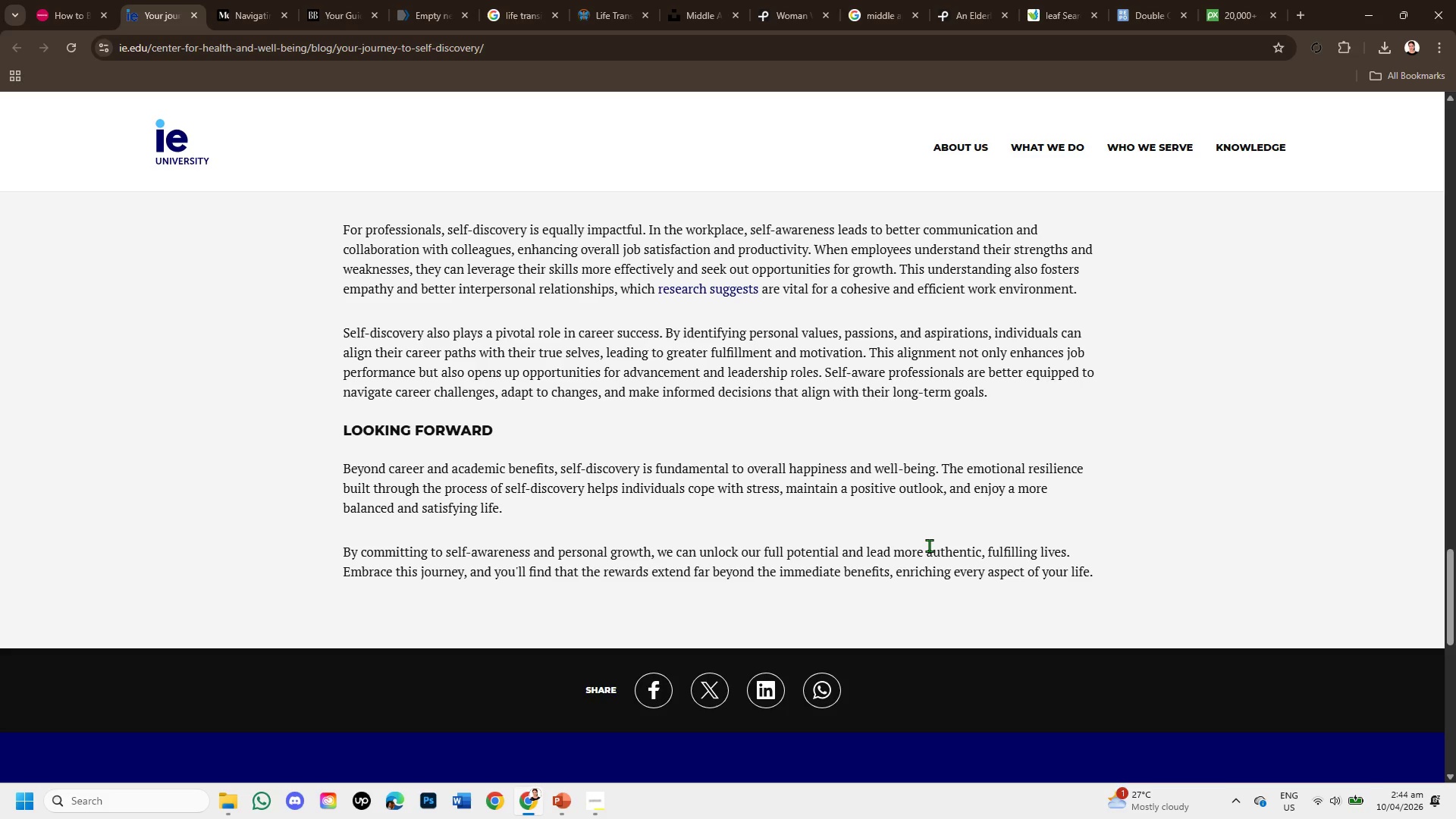 
scroll: coordinate [946, 510], scroll_direction: up, amount: 13.0
 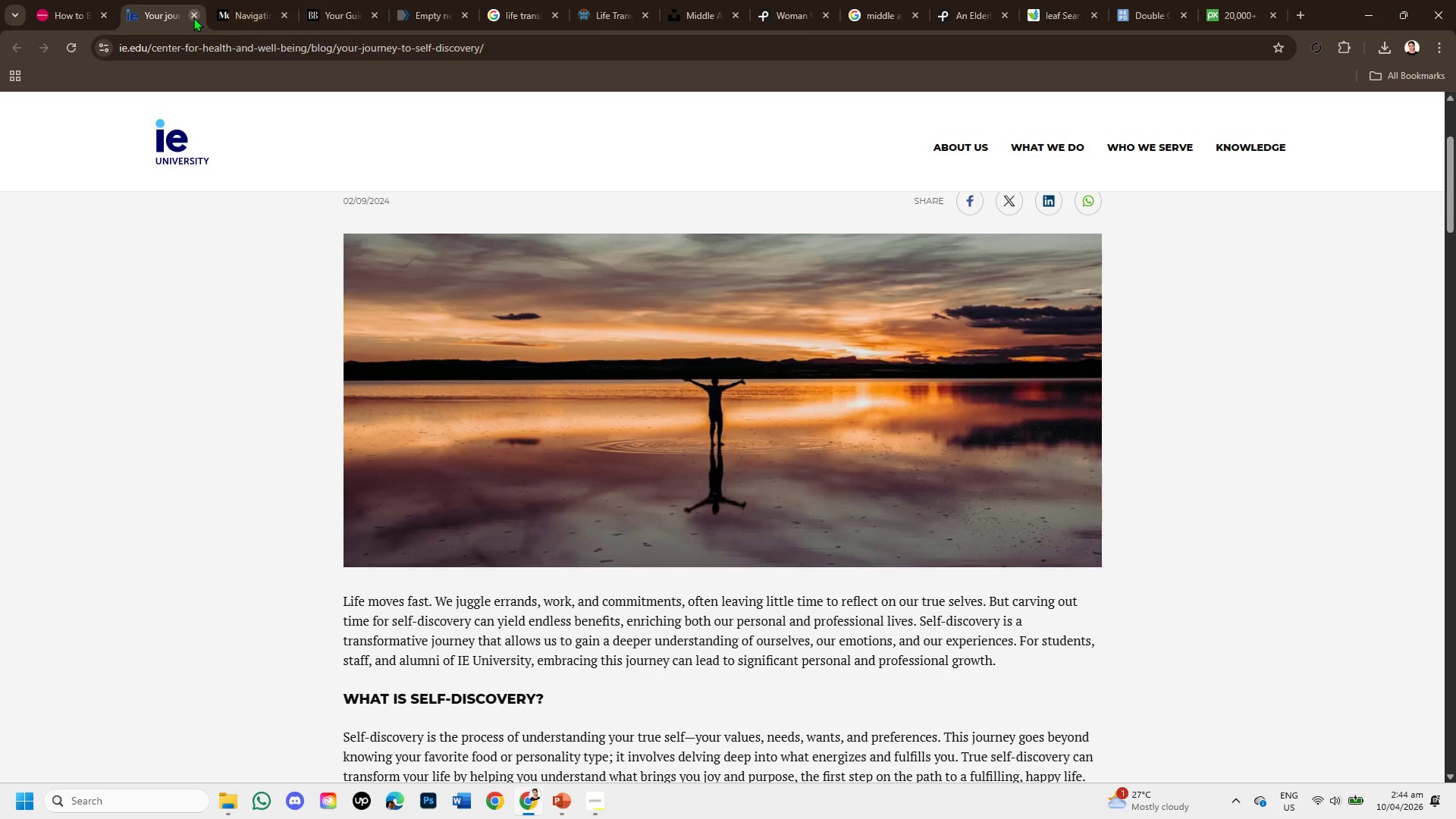 
left_click([193, 17])
 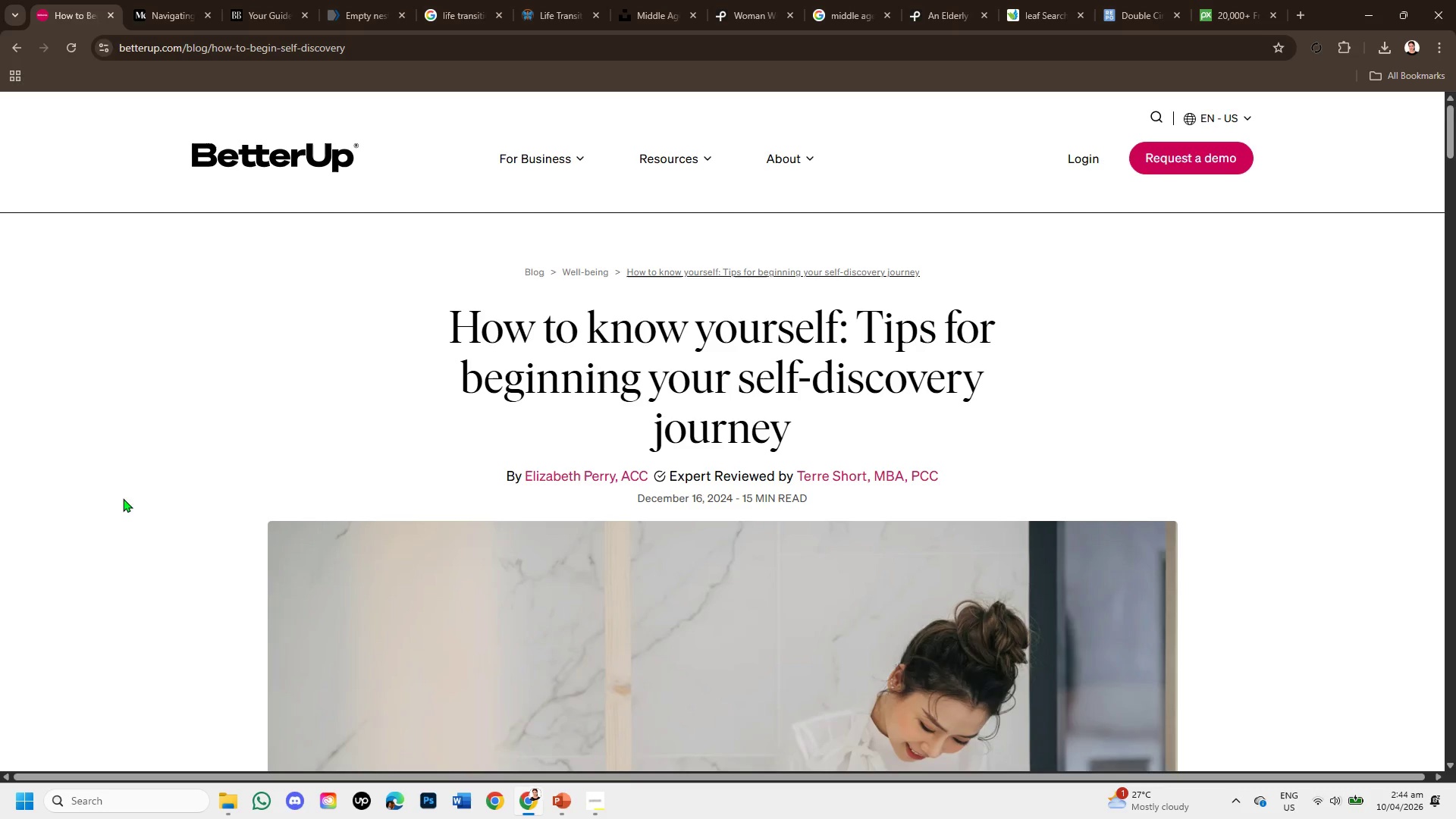 
scroll: coordinate [919, 422], scroll_direction: down, amount: 4.0
 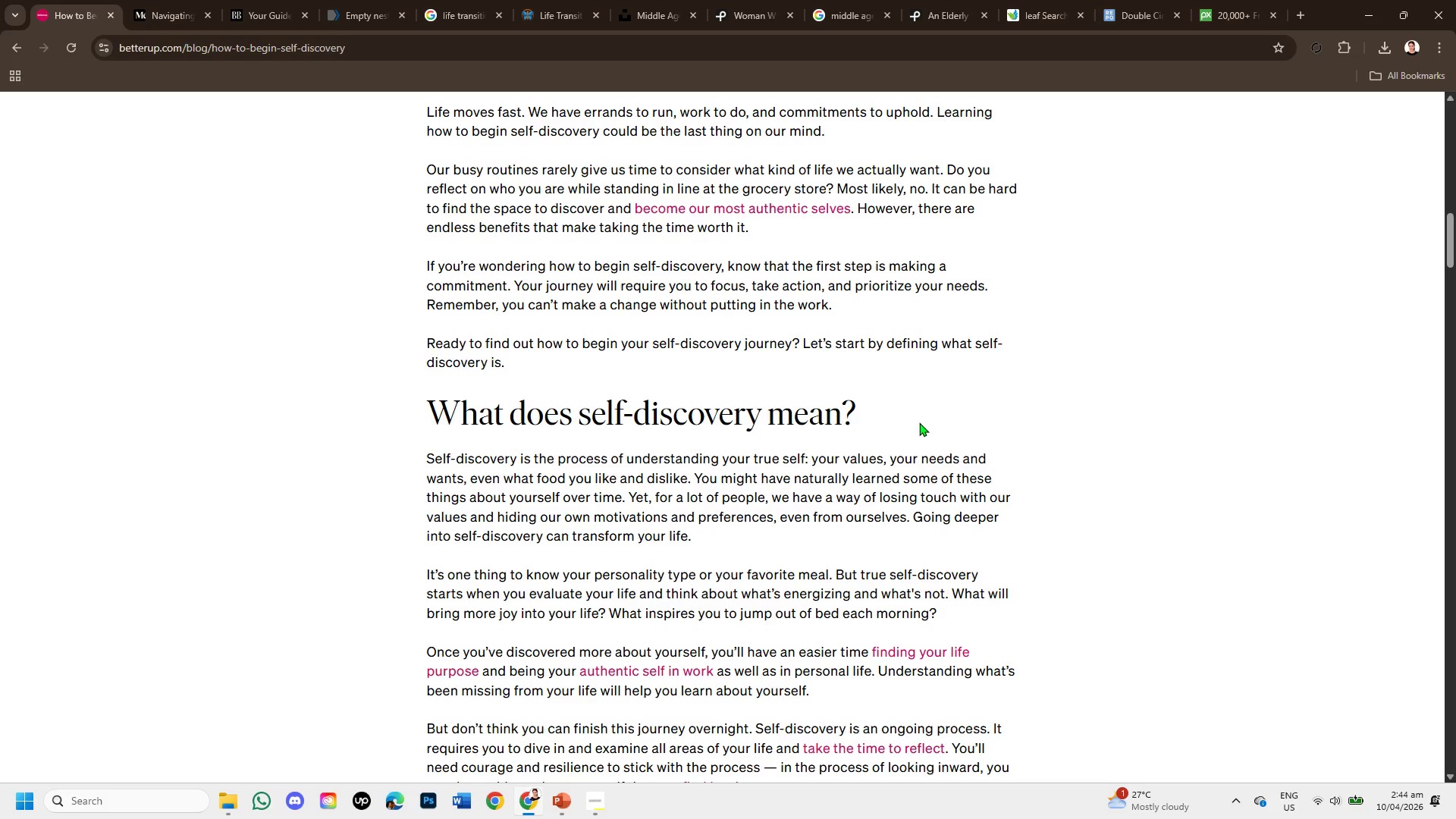 
wait(6.62)
 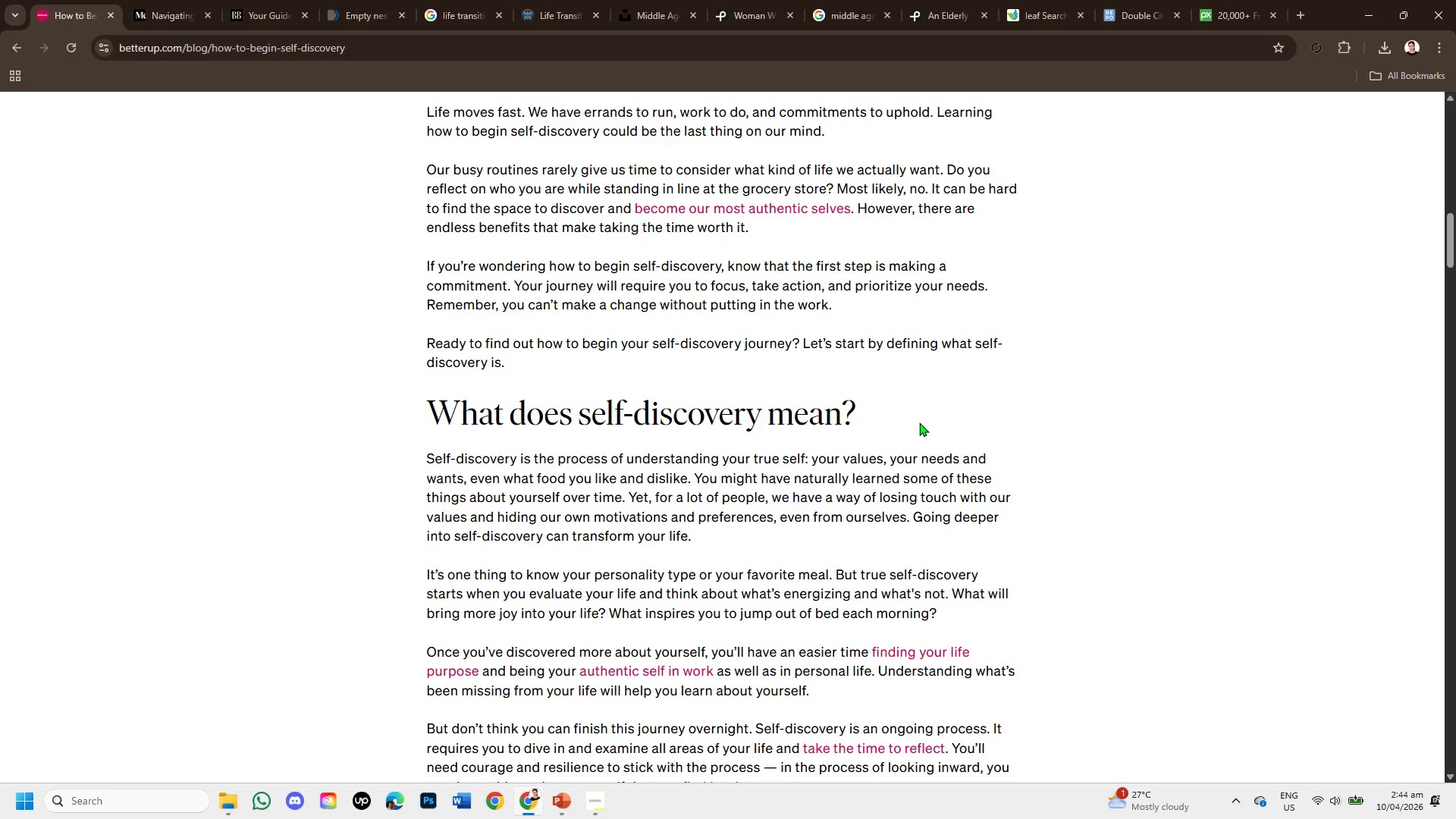 
scroll: coordinate [836, 476], scroll_direction: down, amount: 4.0
 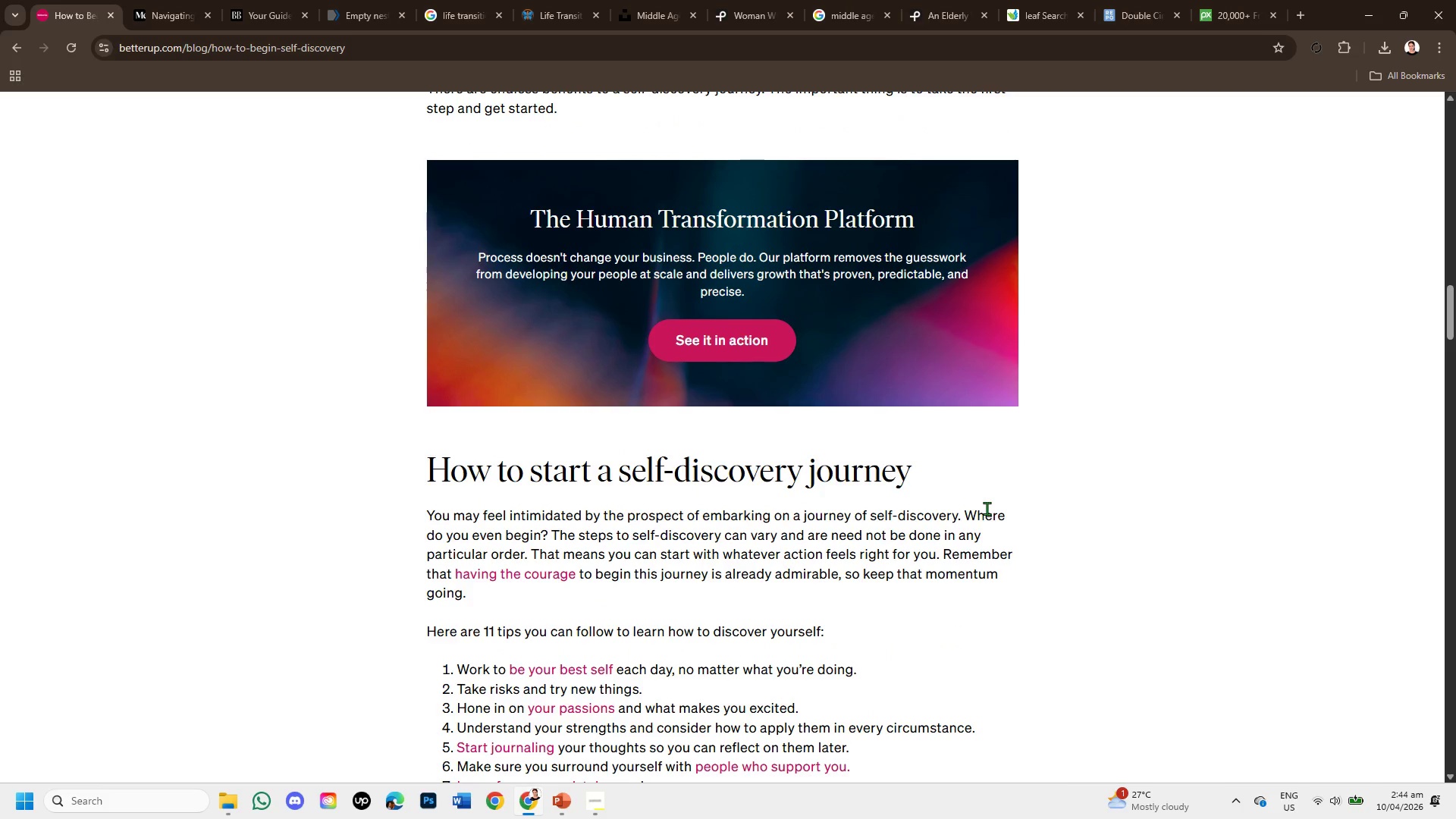 
wait(15.28)
 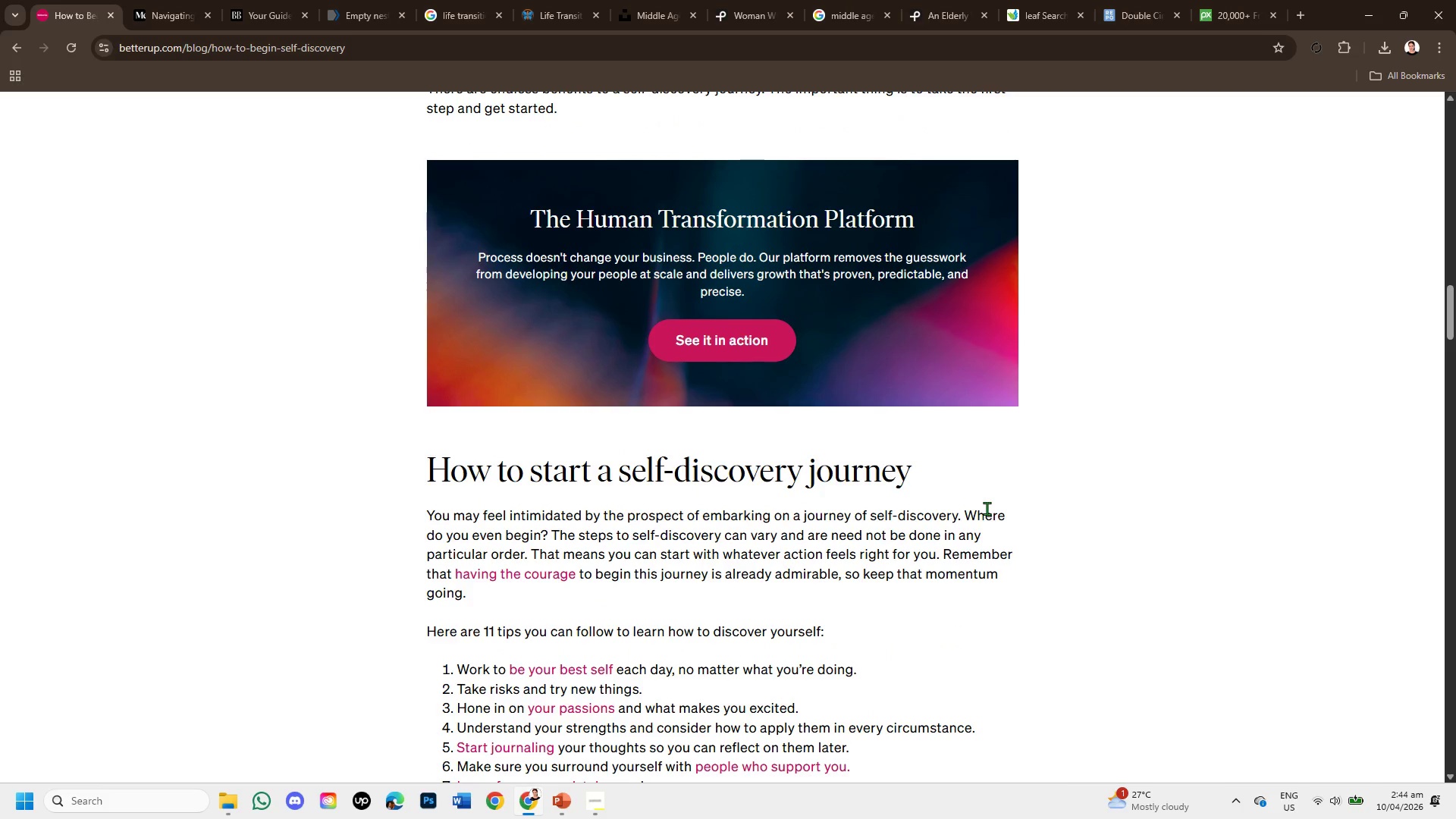 
scroll: coordinate [754, 580], scroll_direction: down, amount: 5.0
 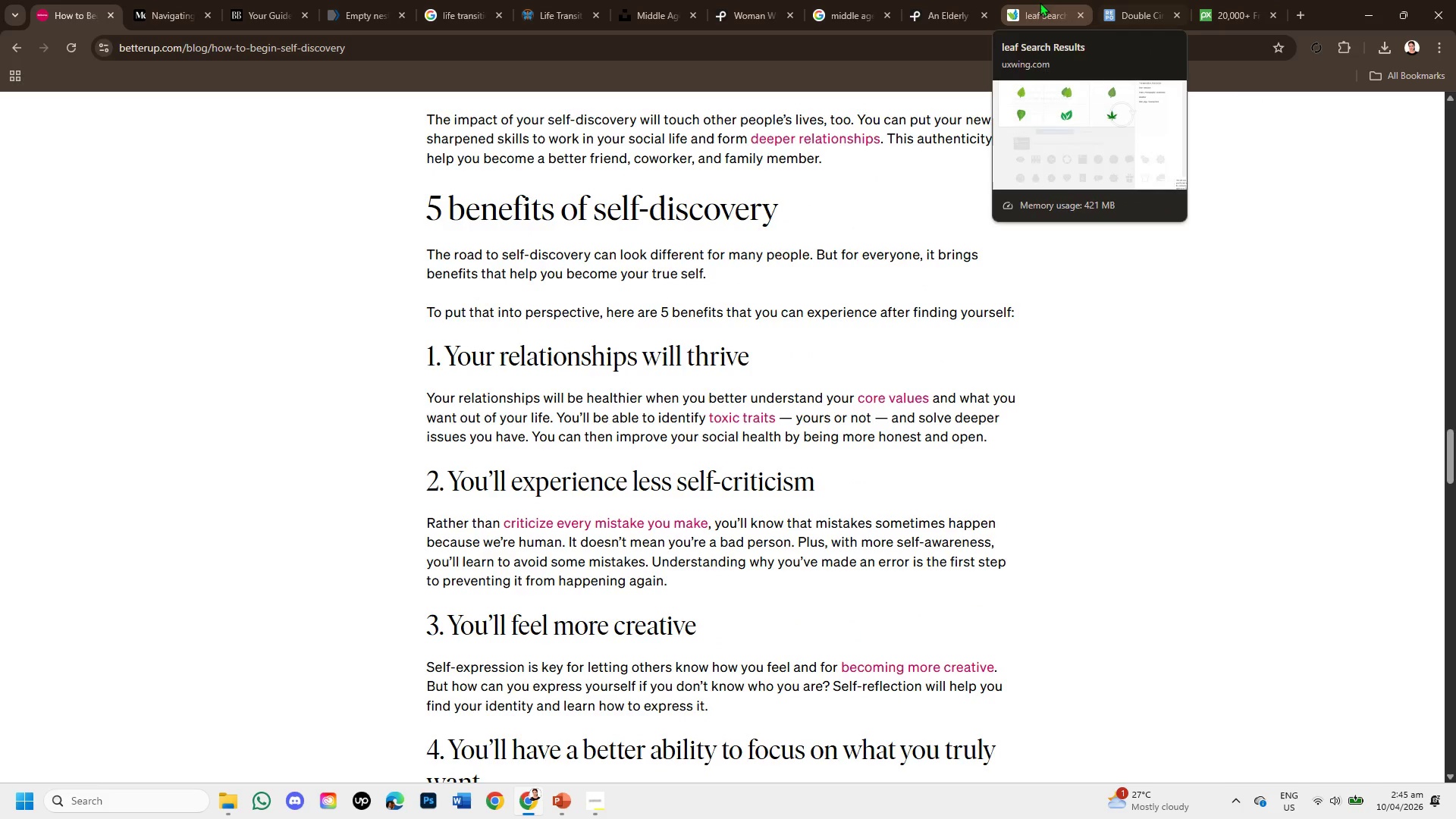 
left_click_drag(start_coordinate=[943, 6], to_coordinate=[1112, 3])
 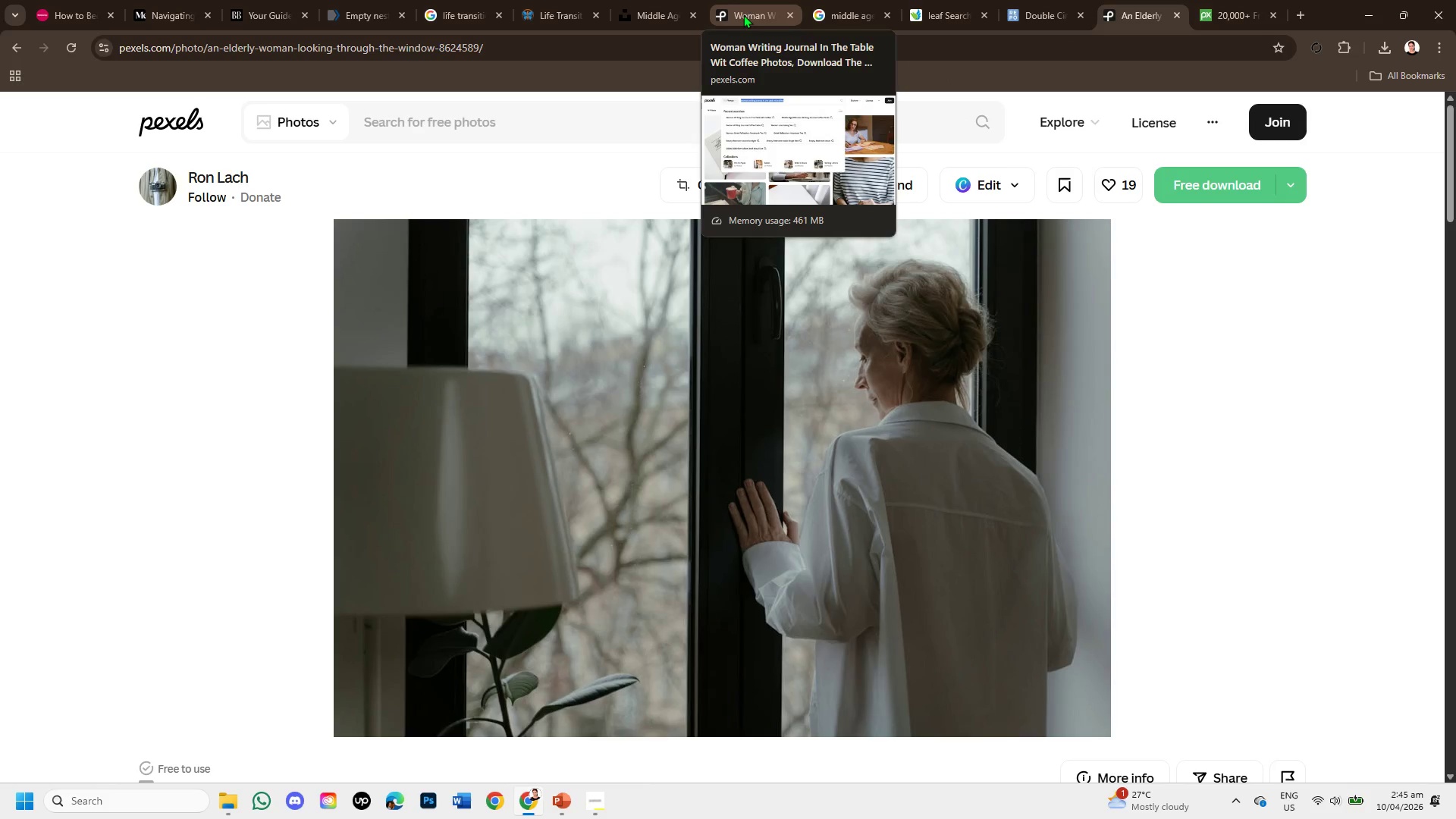 
left_click([743, 13])
 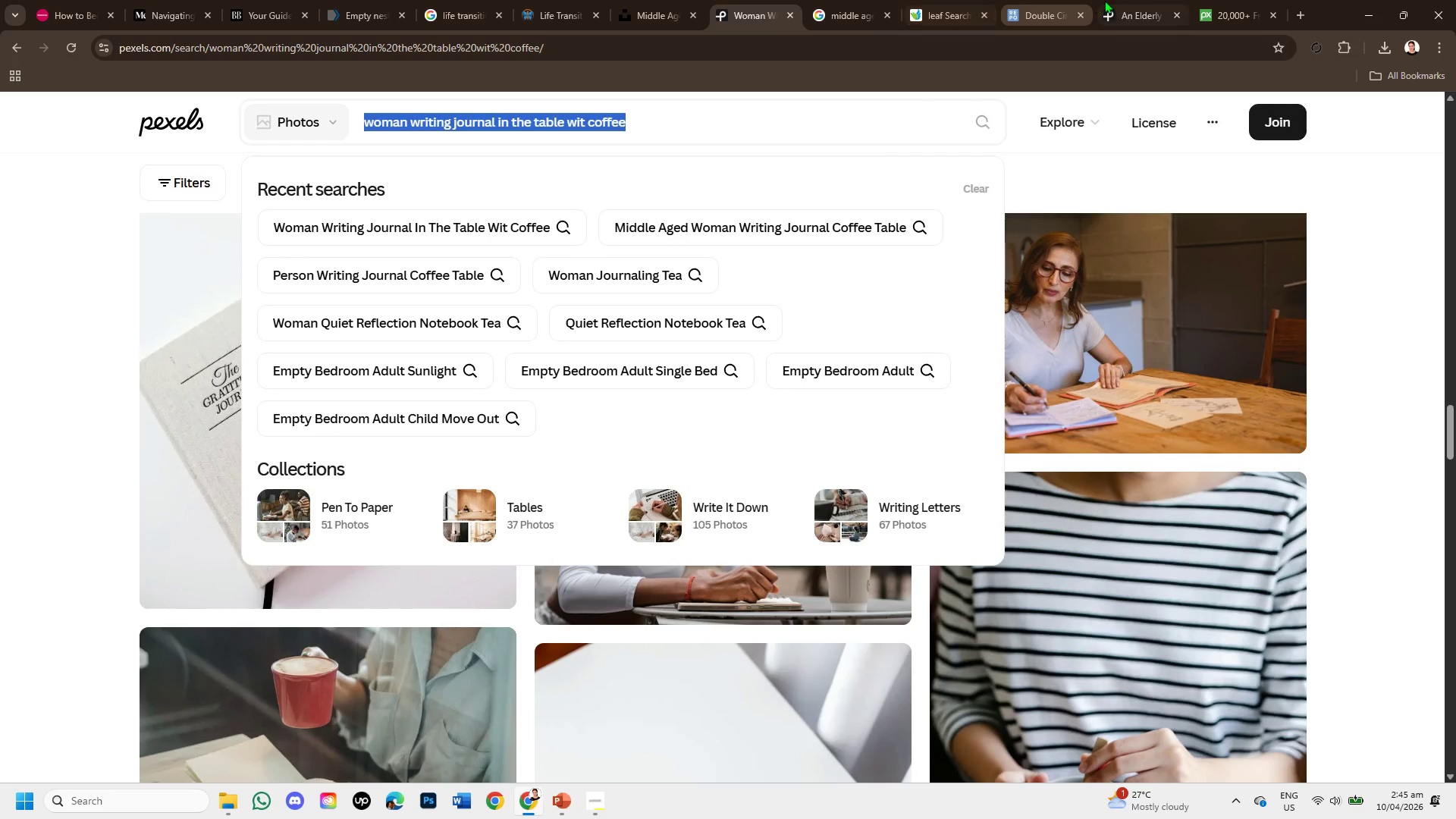 
left_click([1125, 0])
 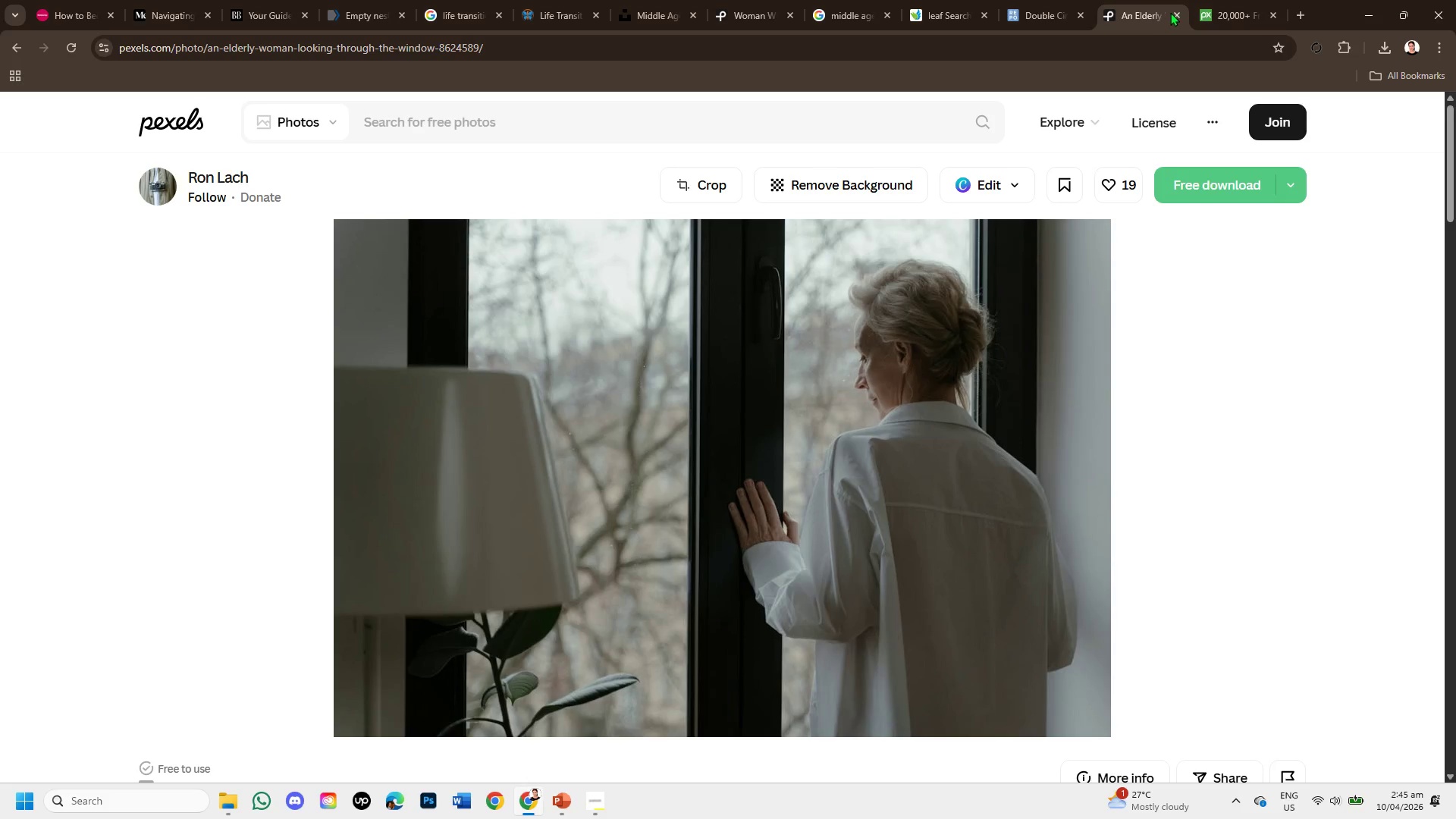 
left_click([1174, 11])
 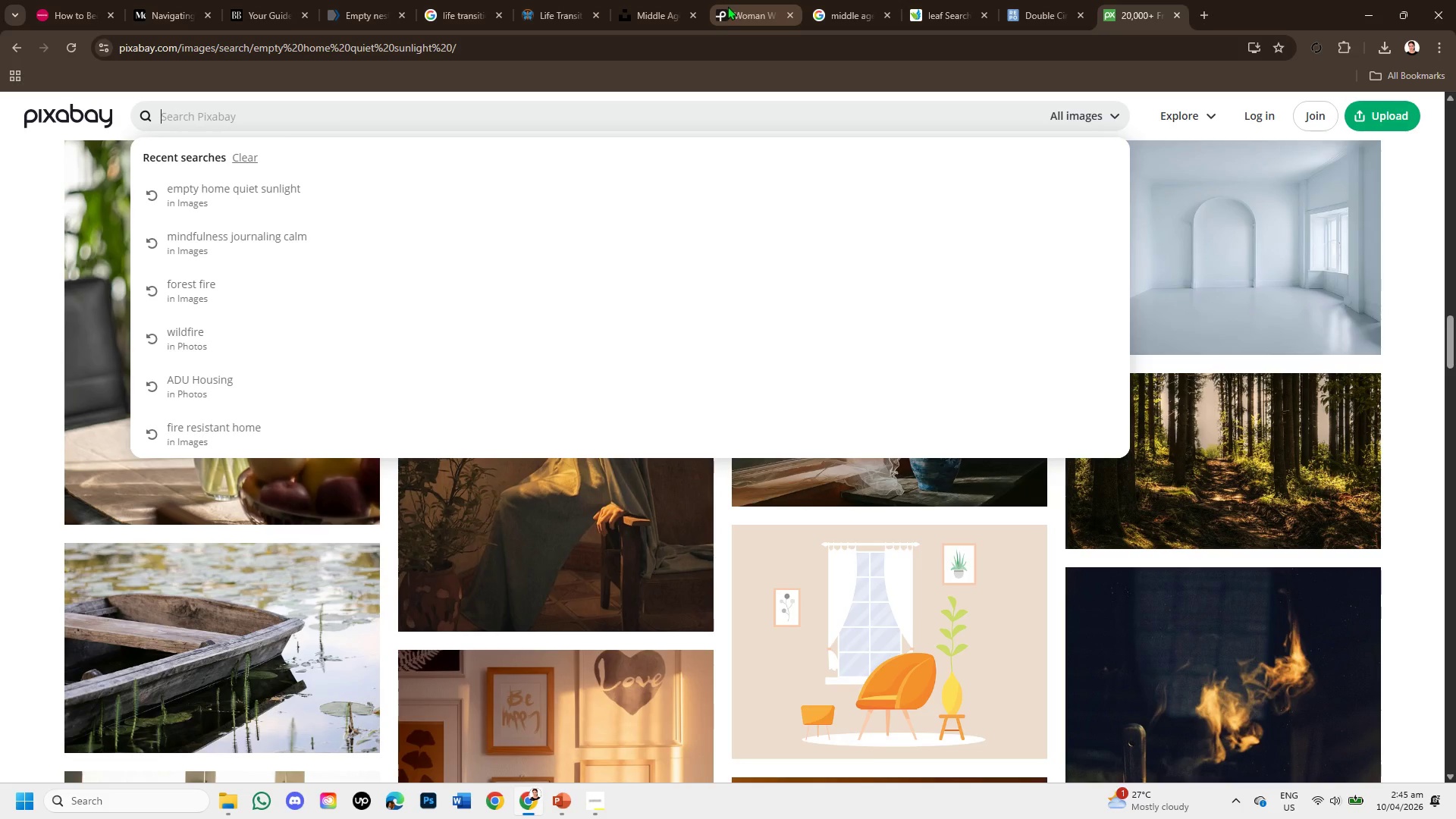 
left_click([727, 6])
 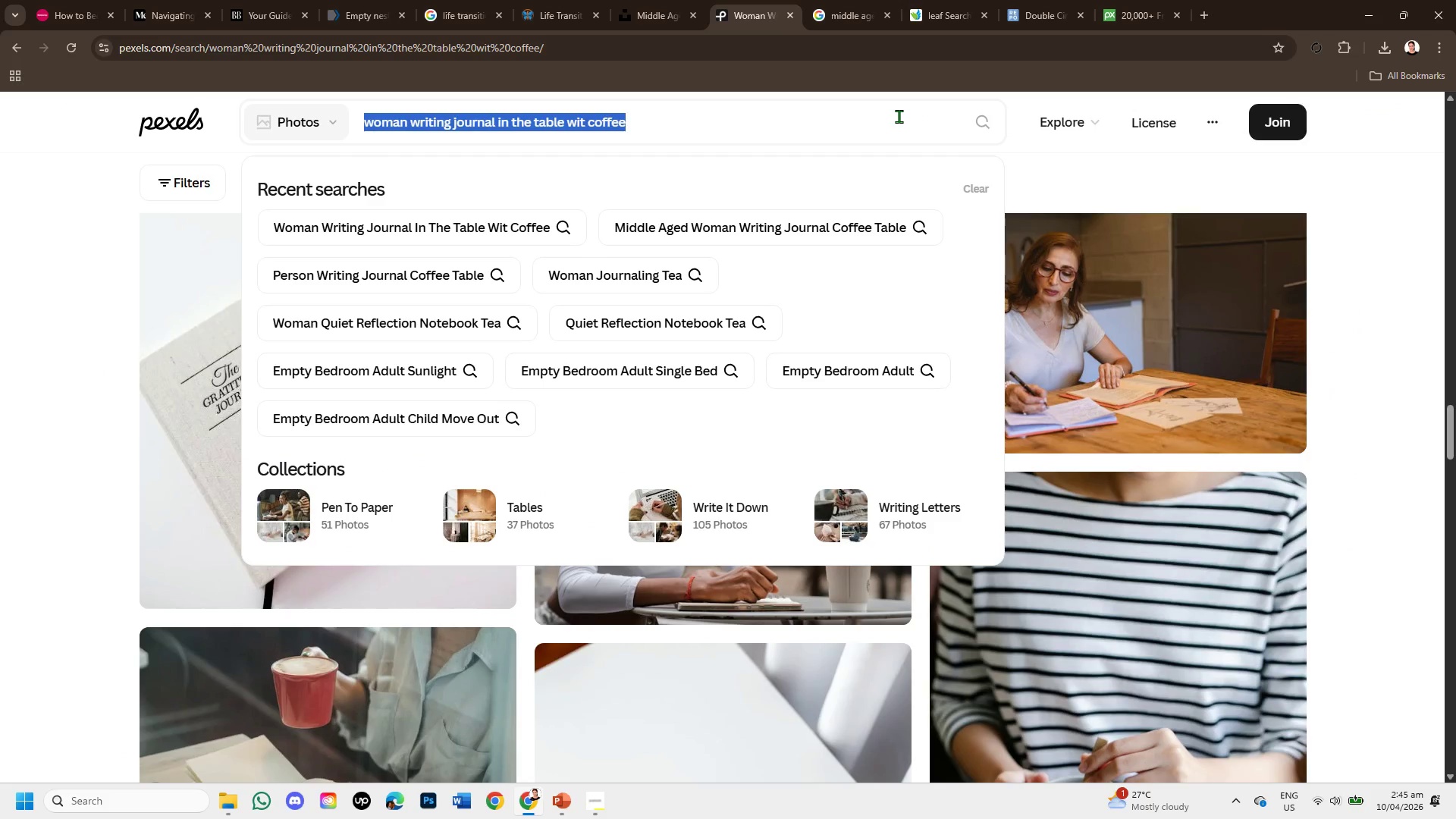 
key(Backspace)
type(flat lay journal tea cand;l)
key(Backspace)
key(Backspace)
type(le cozy )
 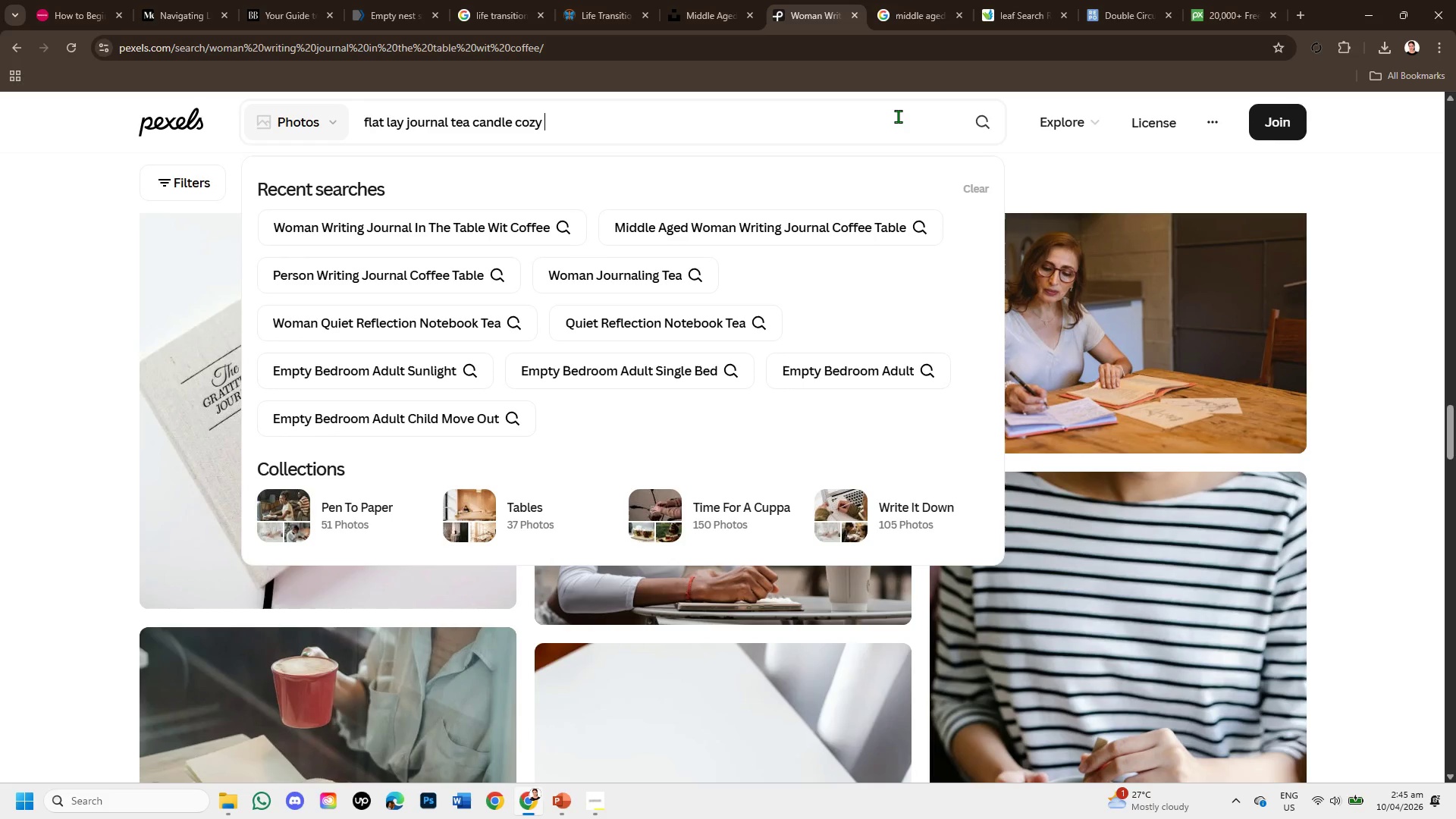 
key(Enter)
 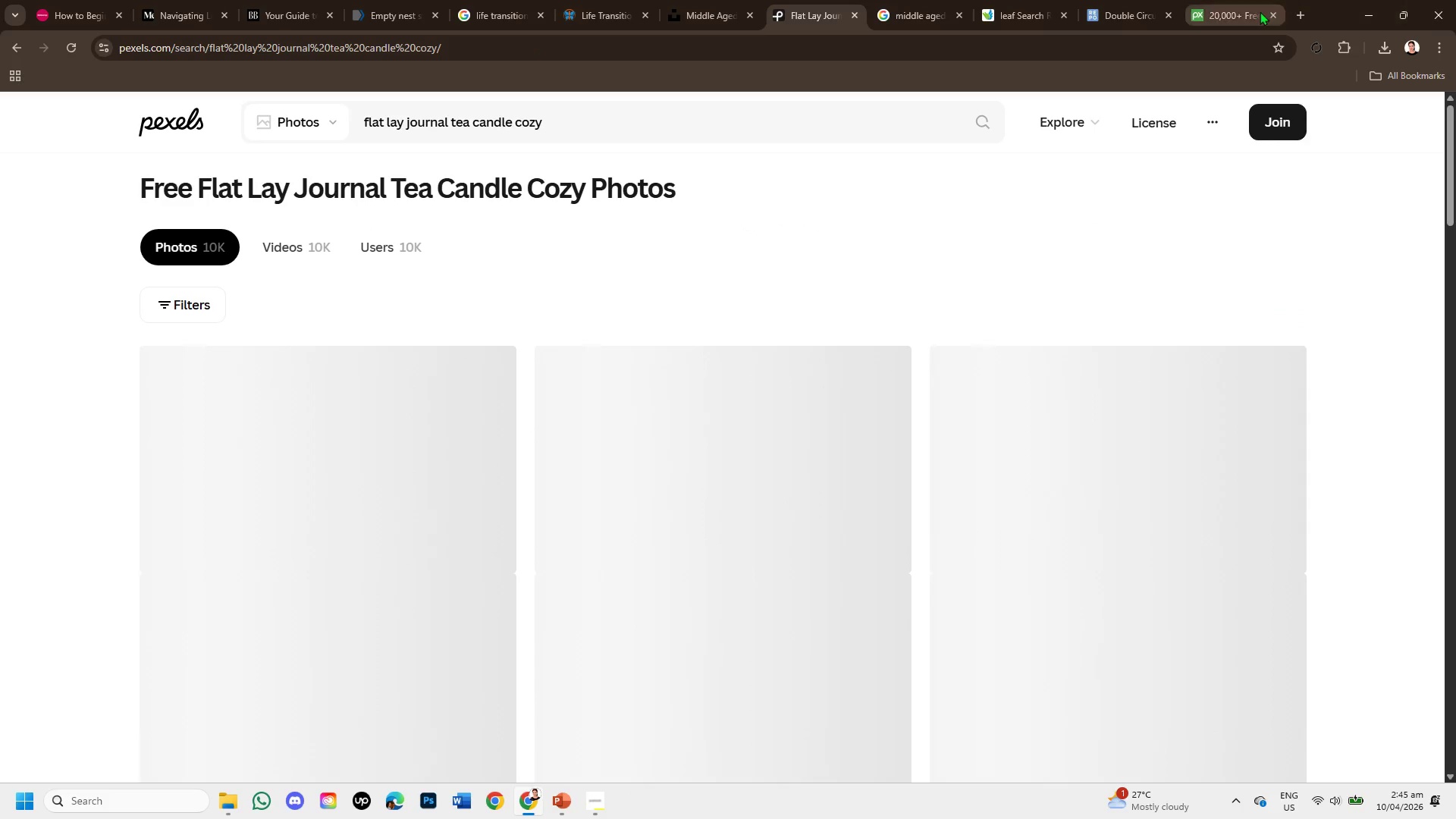 
wait(8.84)
 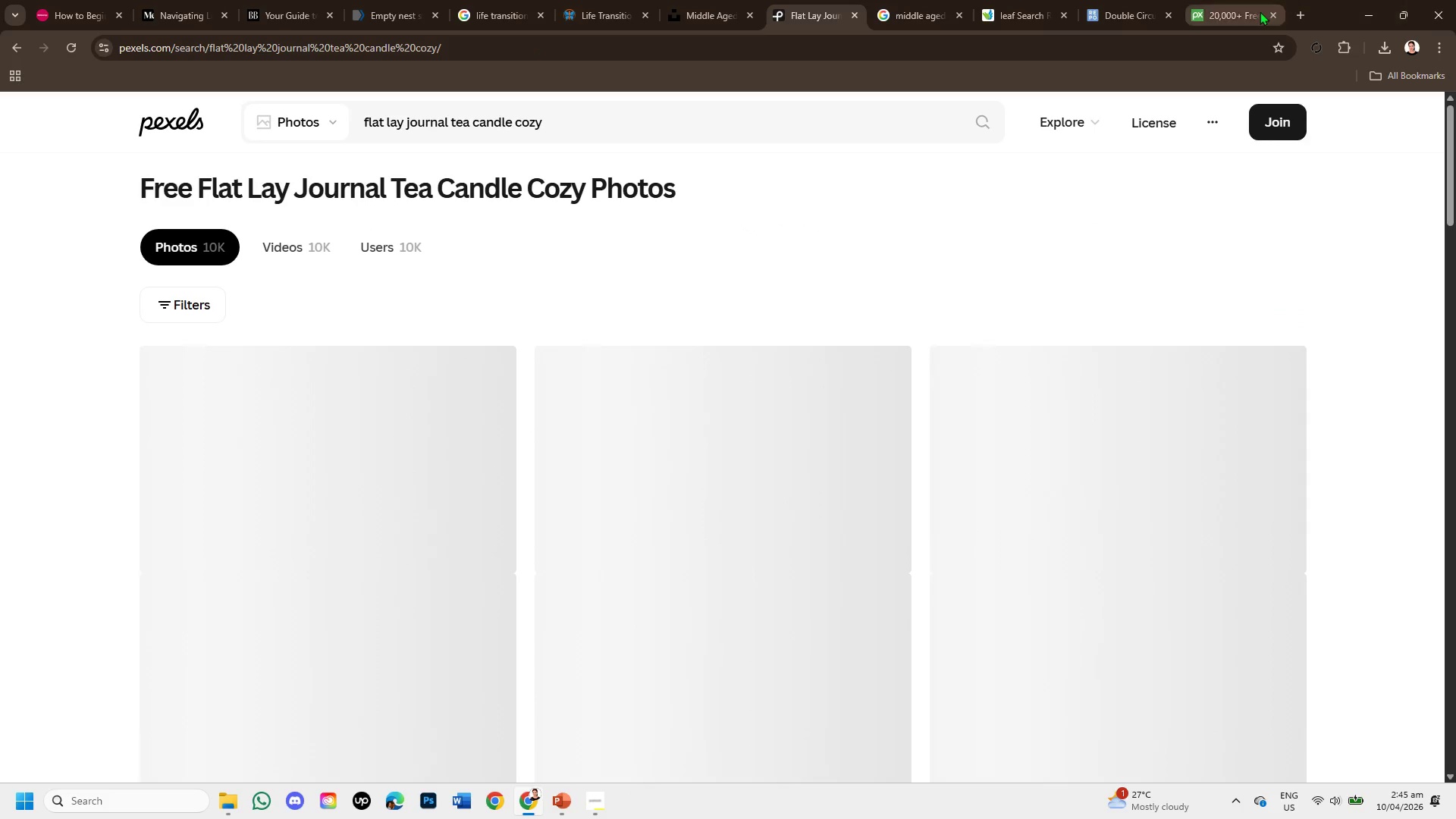 
scroll: coordinate [1034, 368], scroll_direction: down, amount: 2.0
 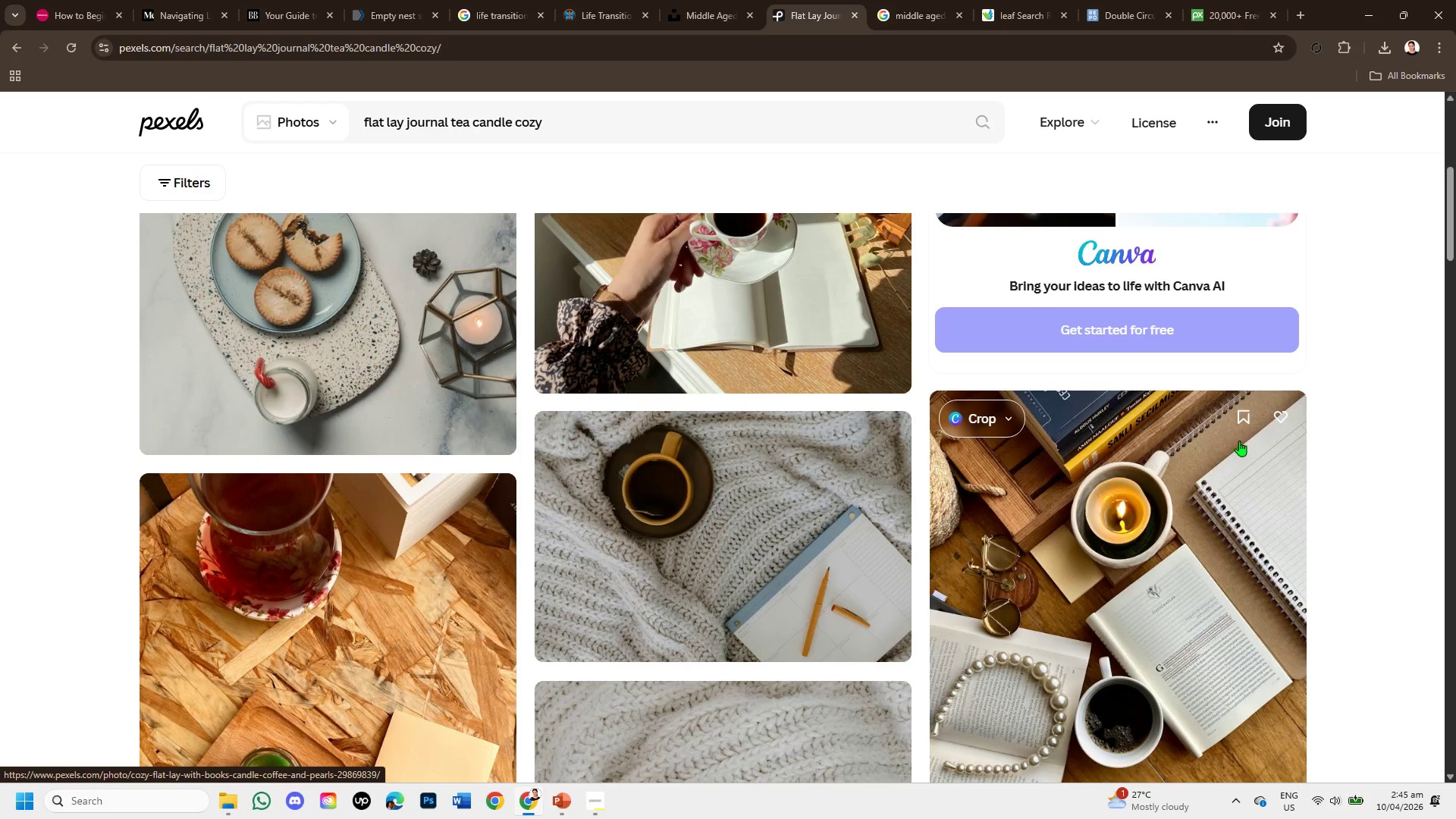 
scroll: coordinate [1242, 442], scroll_direction: up, amount: 1.0
 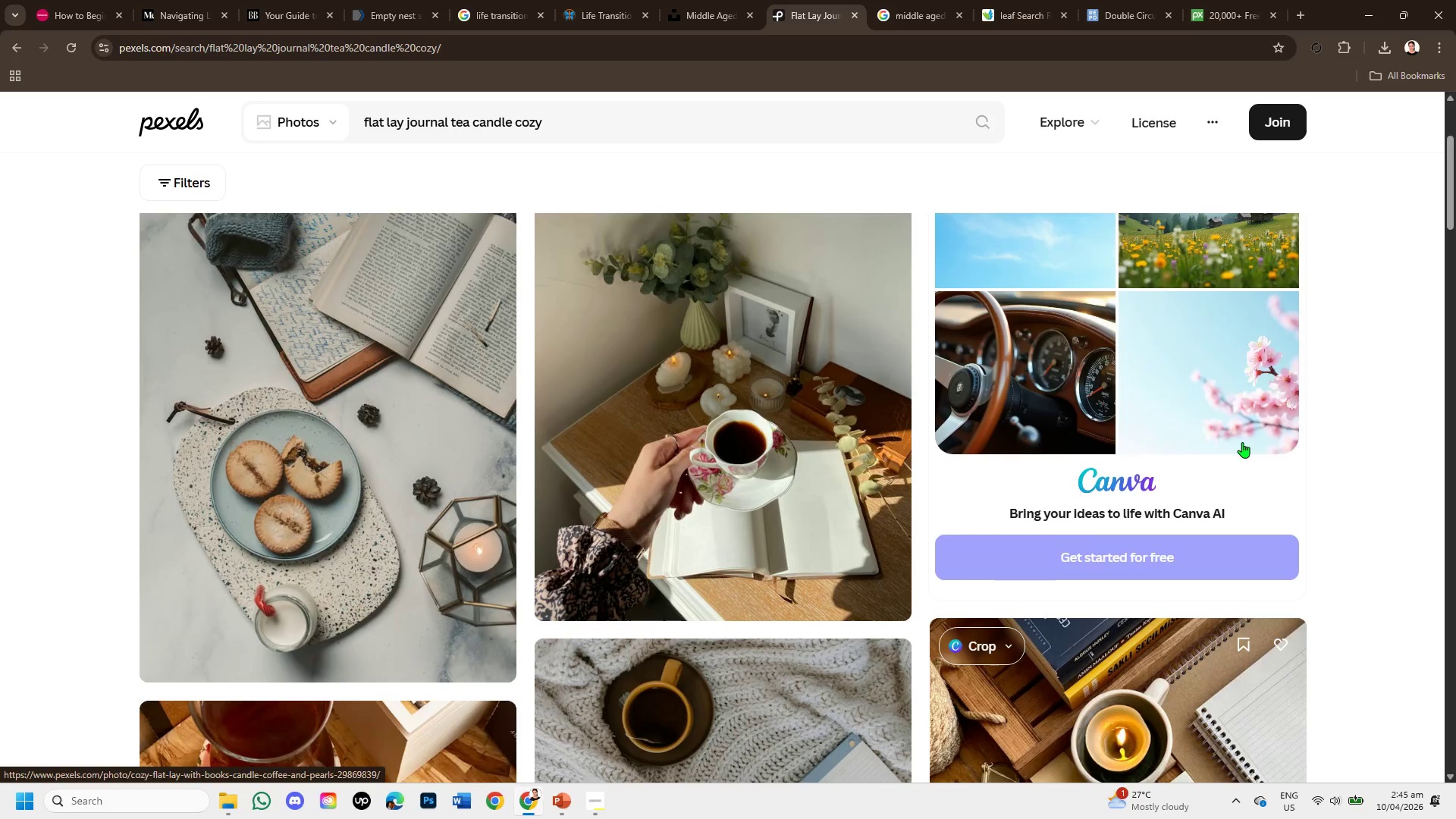 
scroll: coordinate [1242, 441], scroll_direction: down, amount: 3.0
 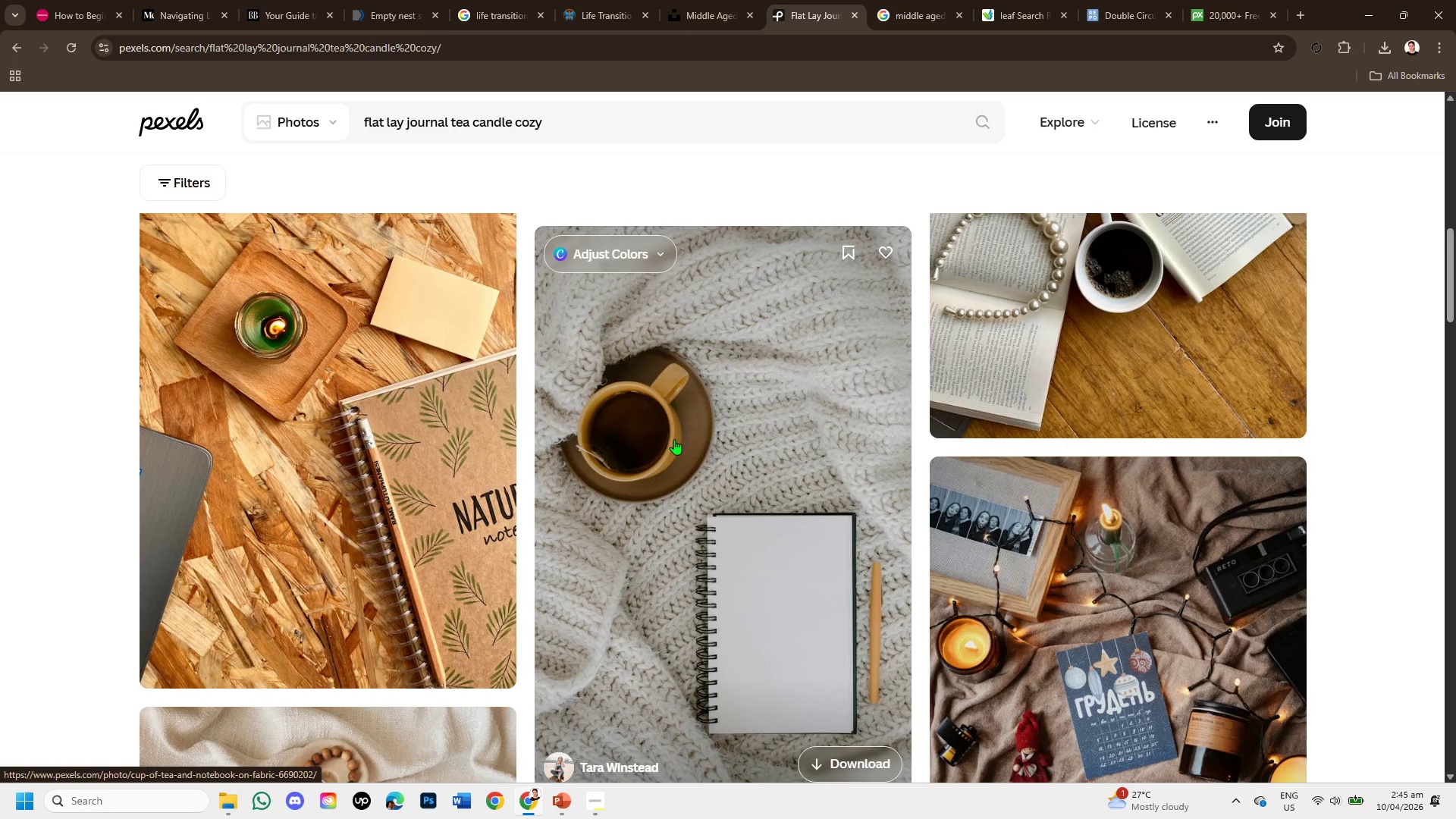 
mouse_move([999, 475])
 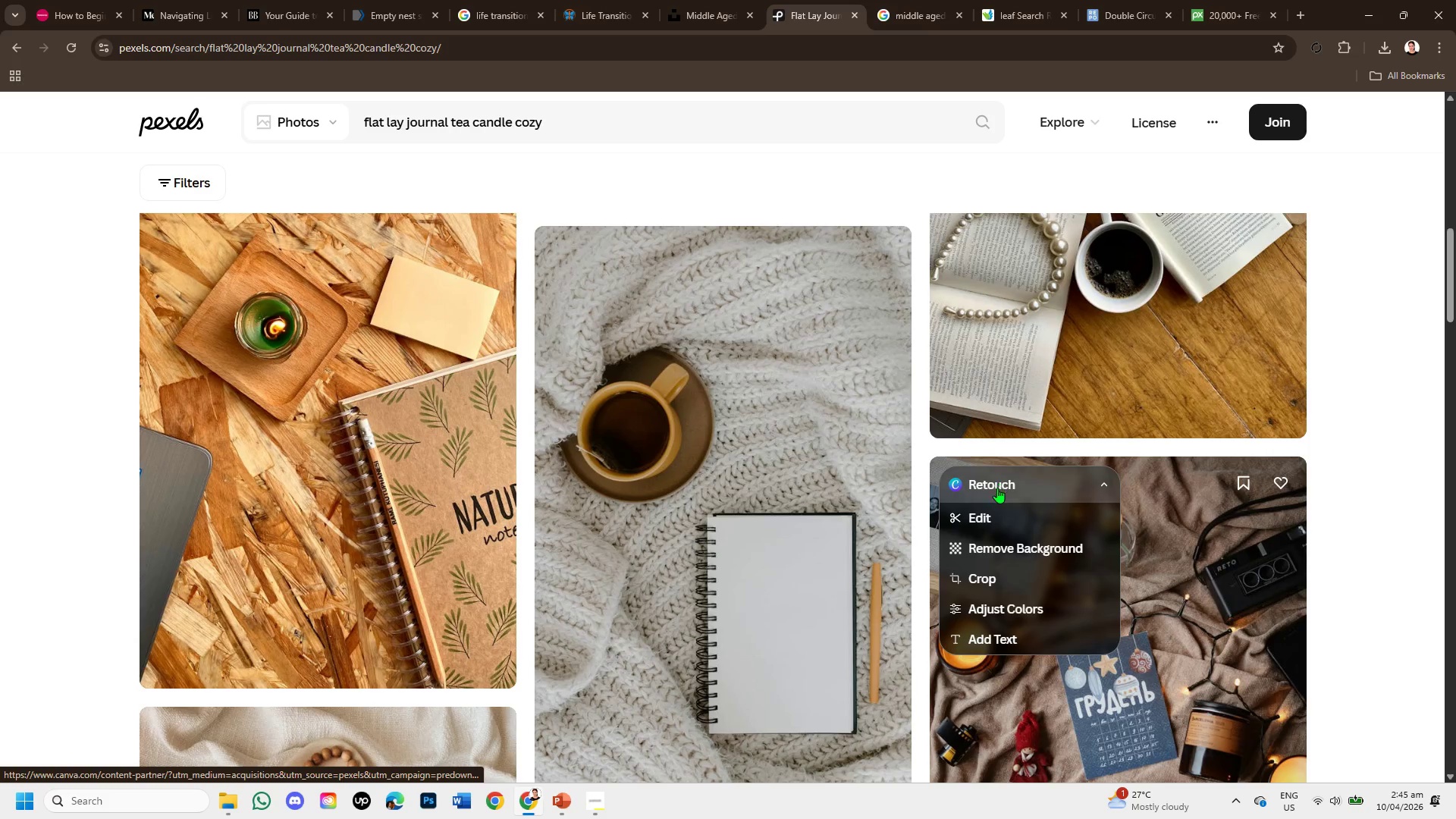 
scroll: coordinate [997, 488], scroll_direction: down, amount: 4.0
 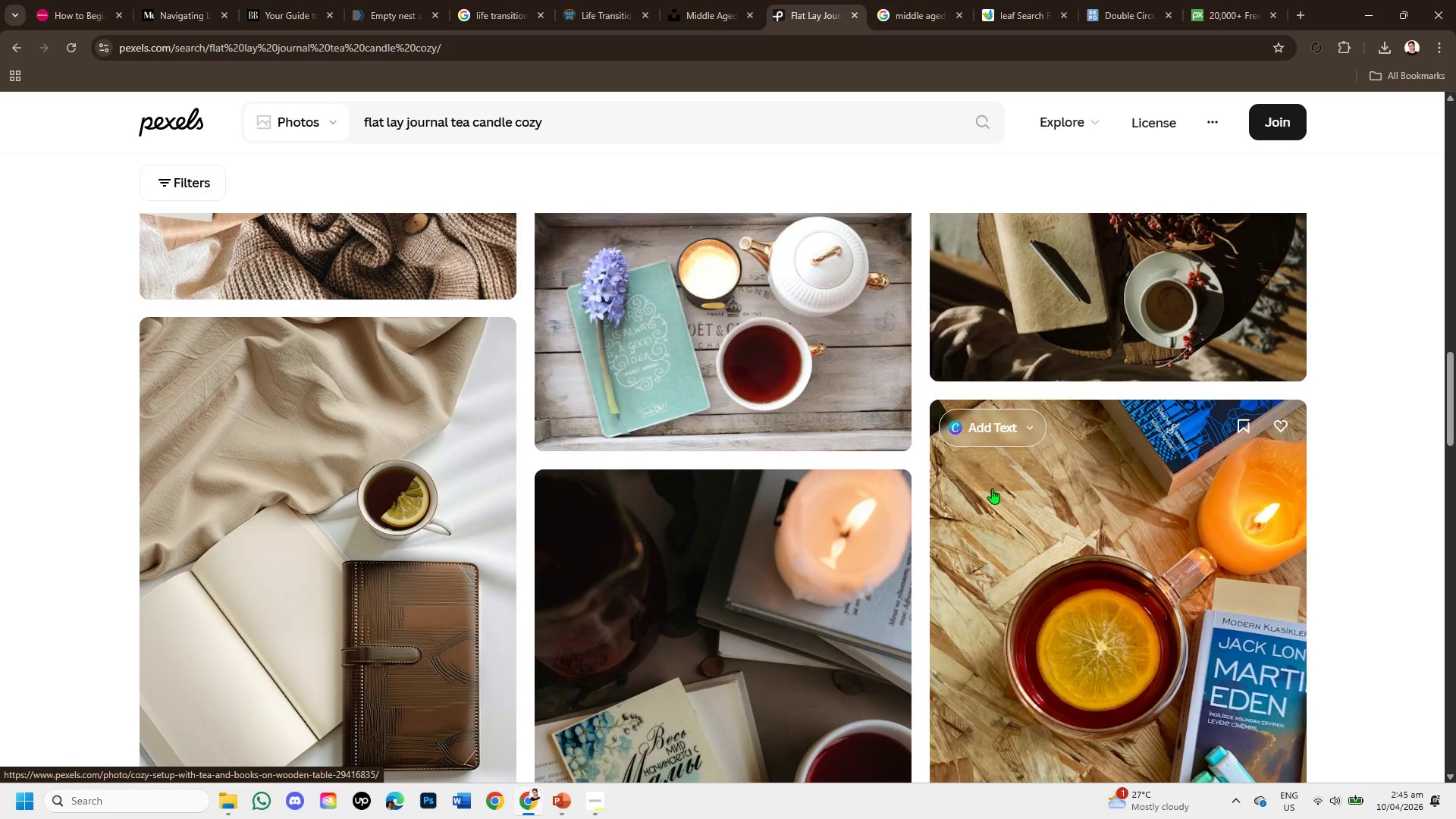 
scroll: coordinate [849, 471], scroll_direction: up, amount: 4.0
 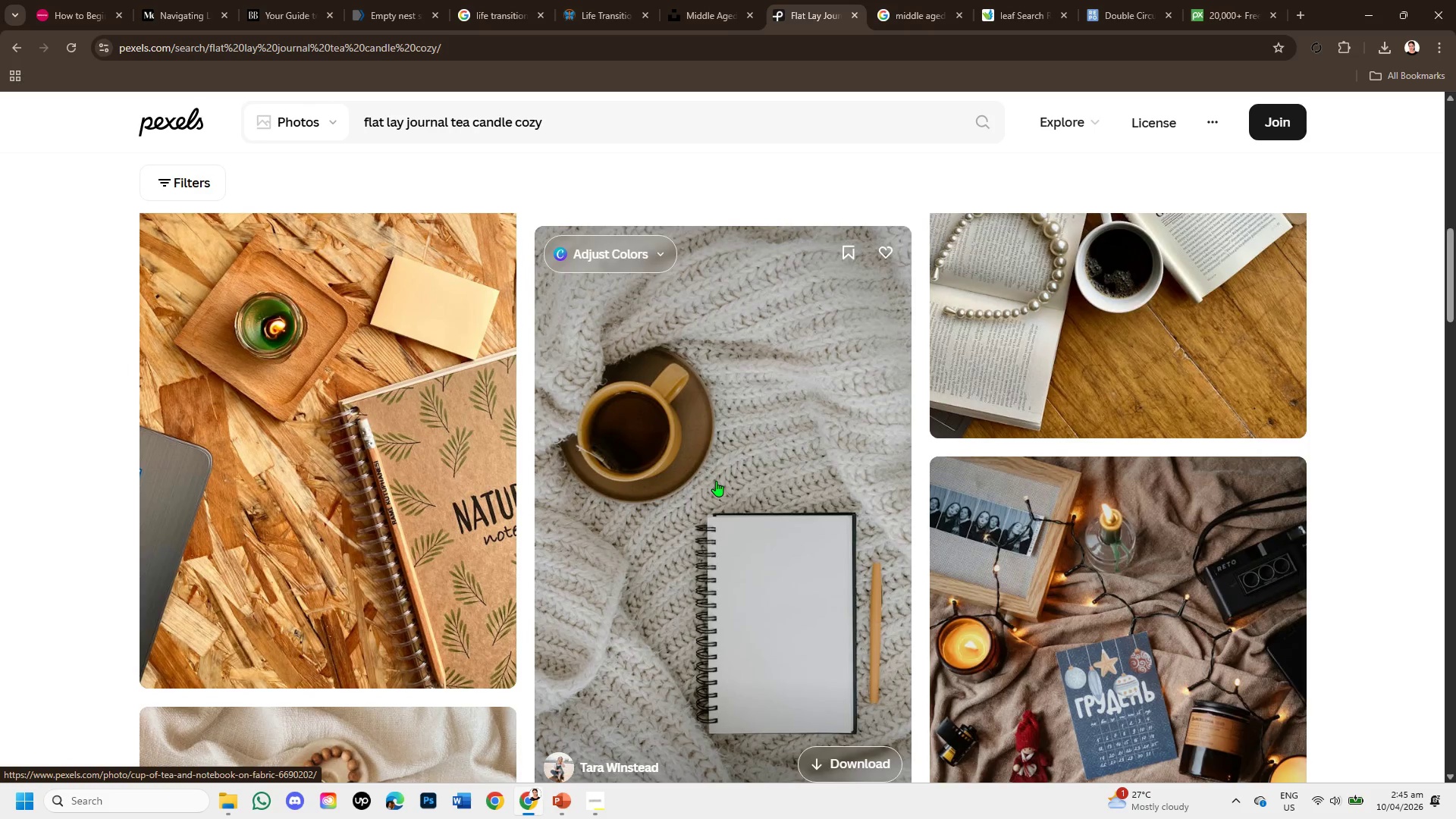 
left_click([716, 481])
 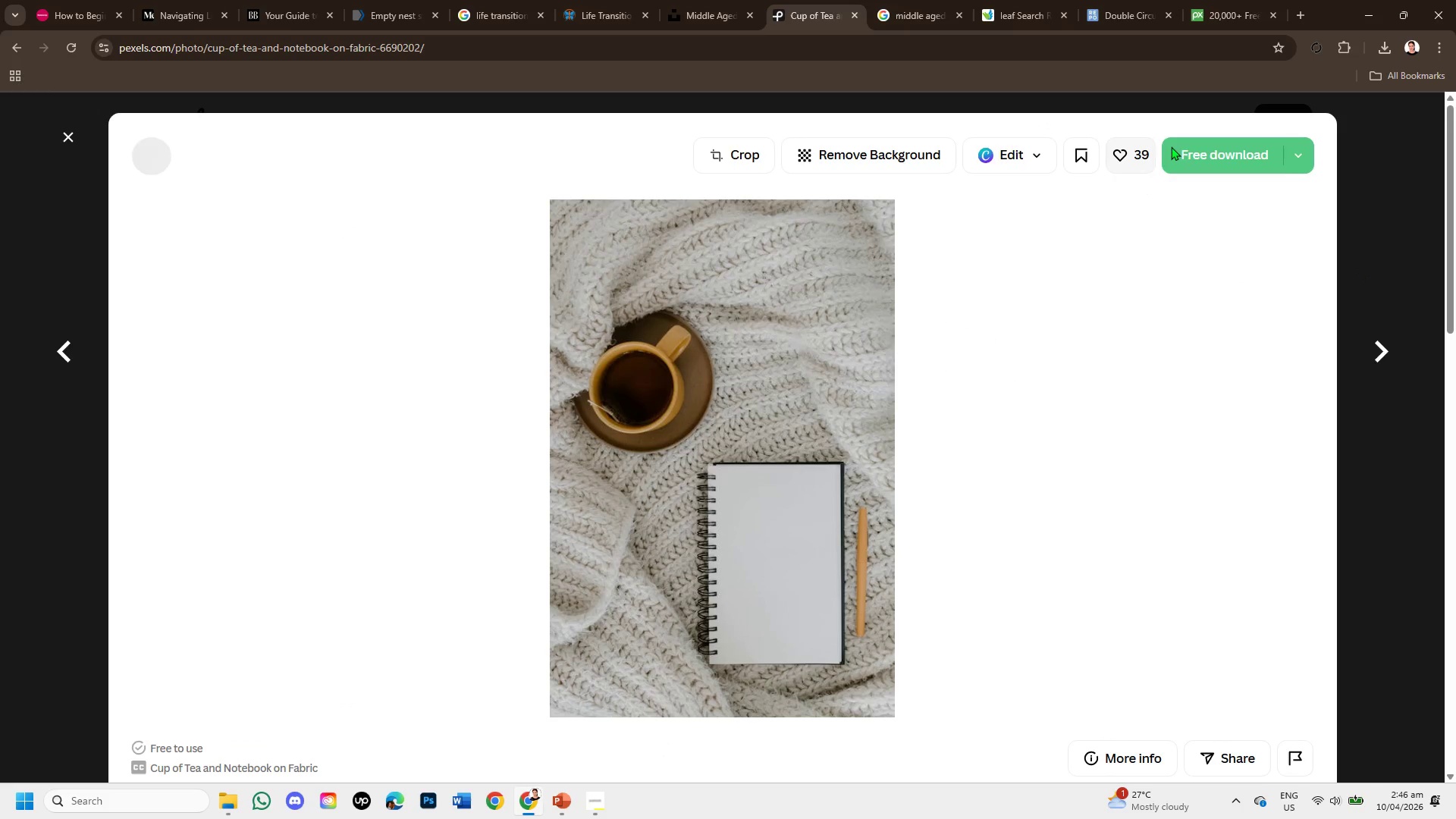 
left_click([1237, 154])
 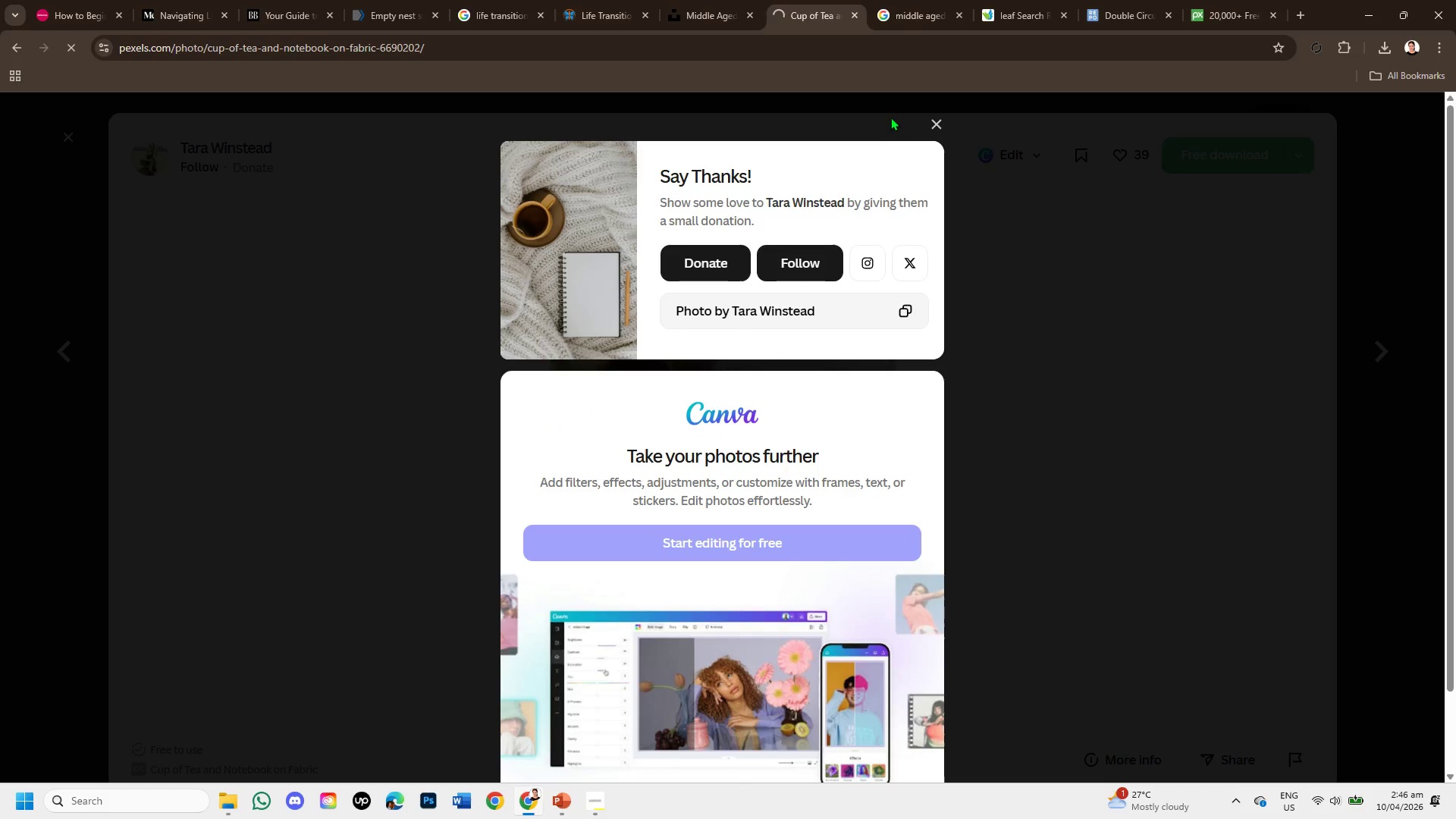 
left_click([933, 118])
 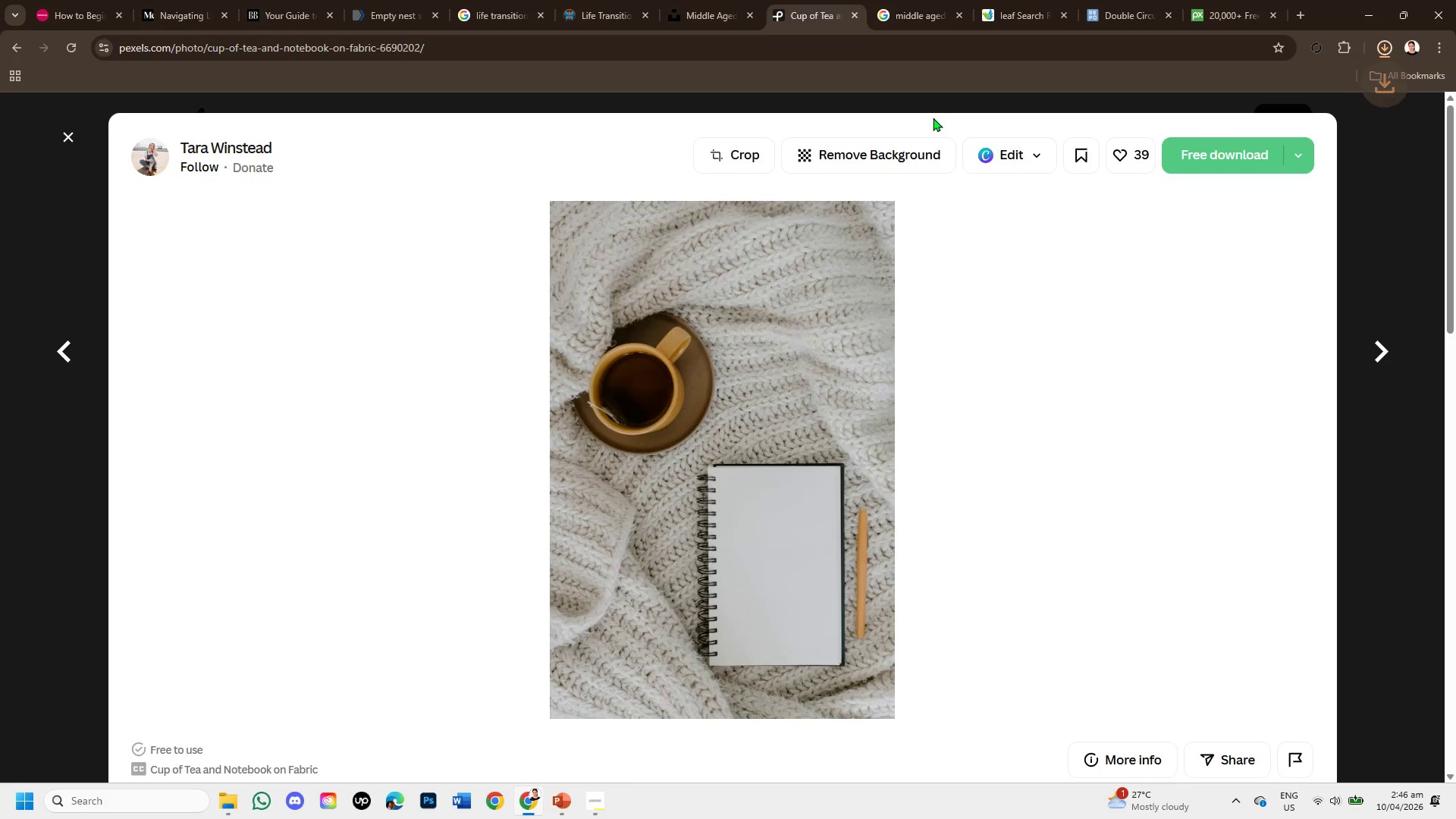 
scroll: coordinate [871, 324], scroll_direction: down, amount: 7.0
 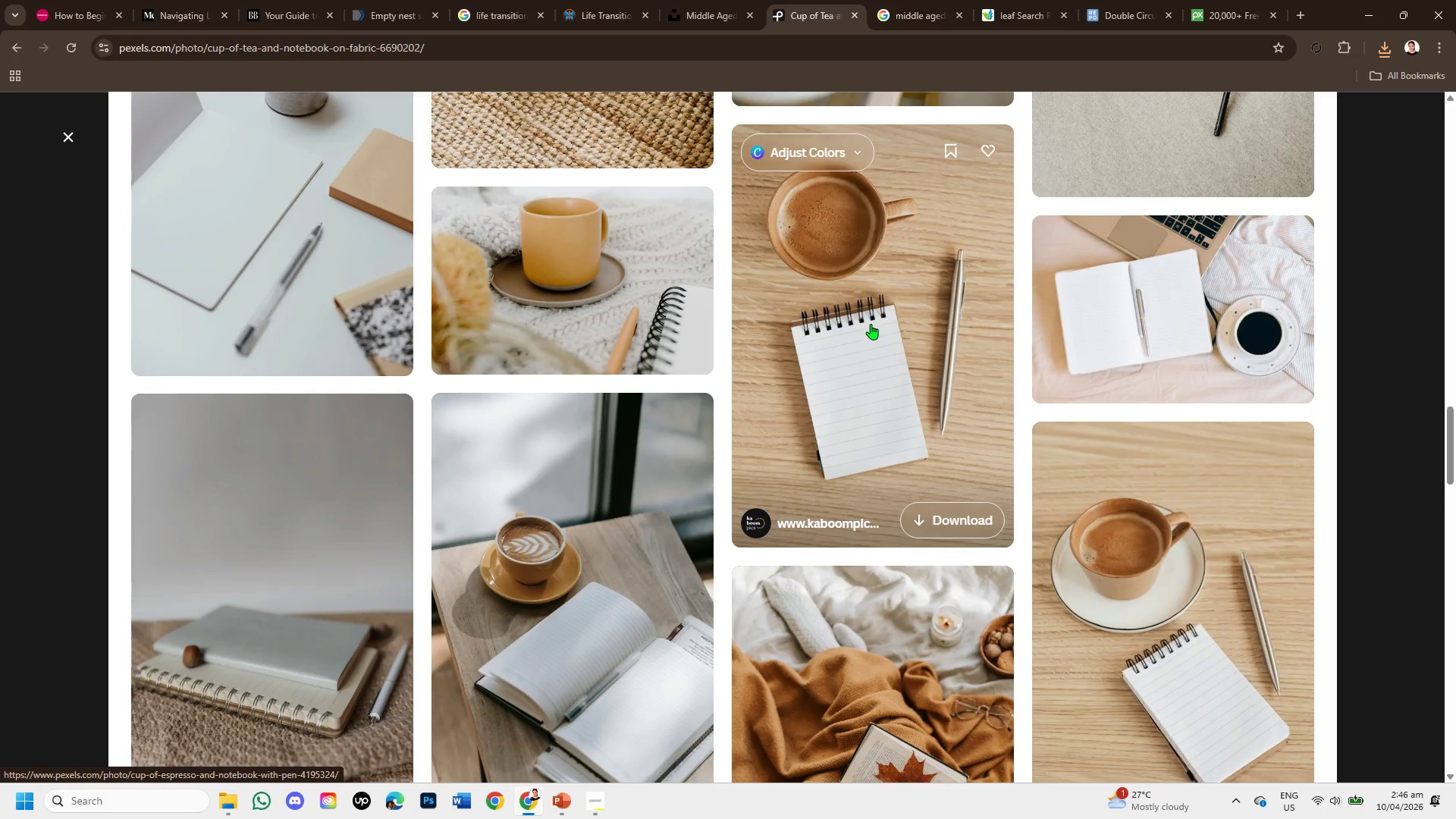 
scroll: coordinate [871, 324], scroll_direction: down, amount: 1.0
 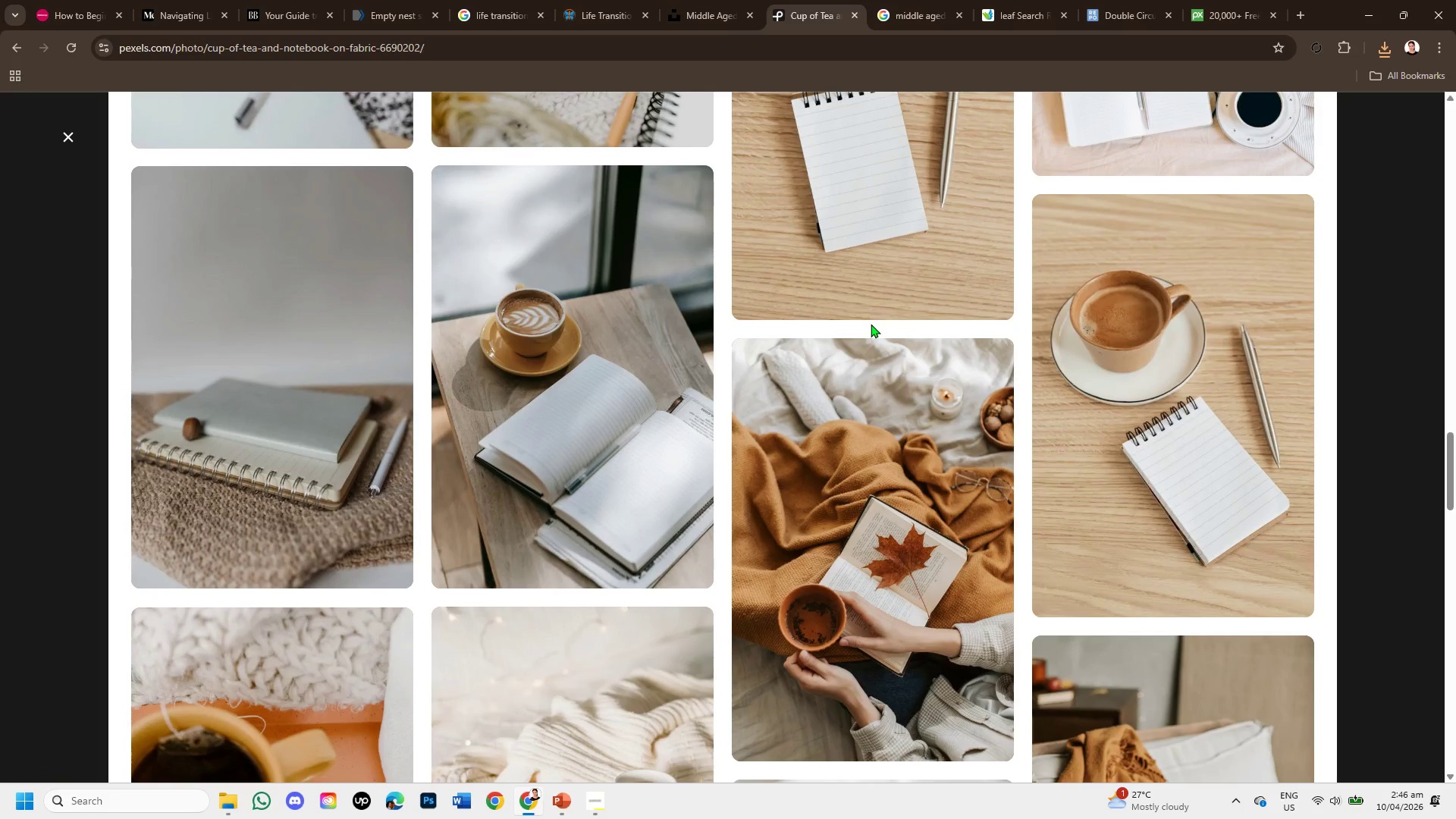 
wait(11.15)
 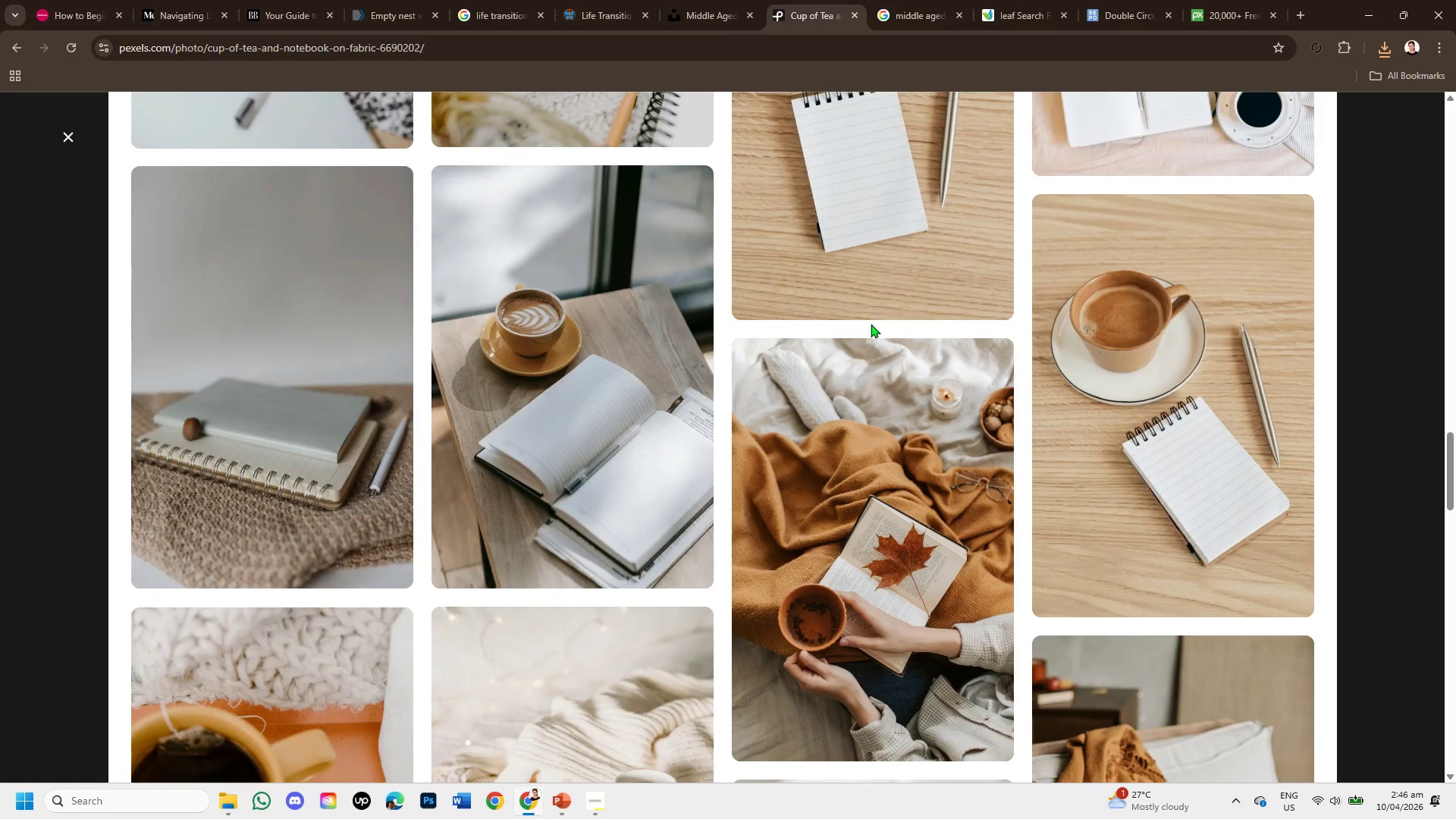 
scroll: coordinate [799, 334], scroll_direction: down, amount: 1.0
 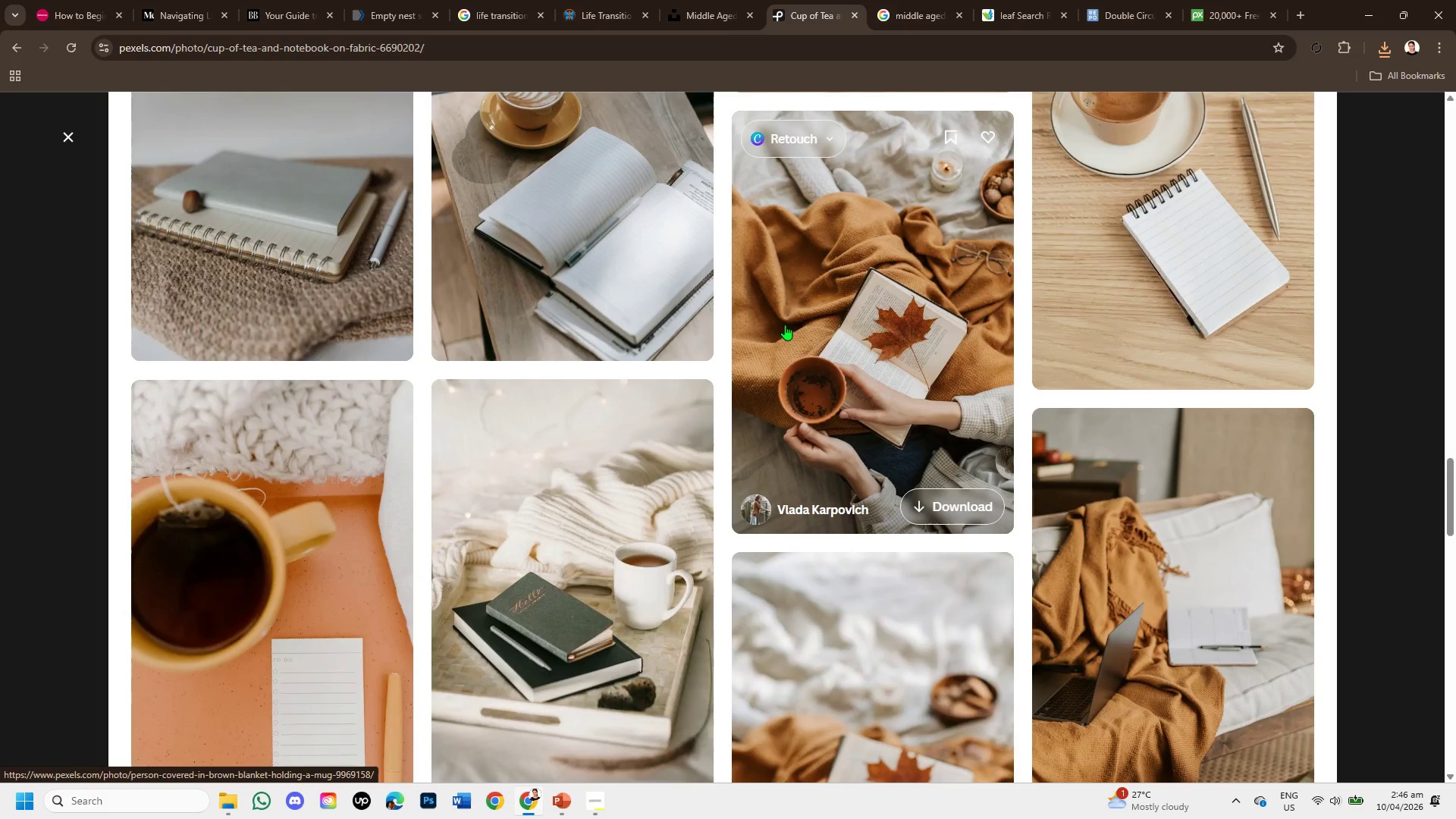 
scroll: coordinate [785, 325], scroll_direction: up, amount: 1.0
 